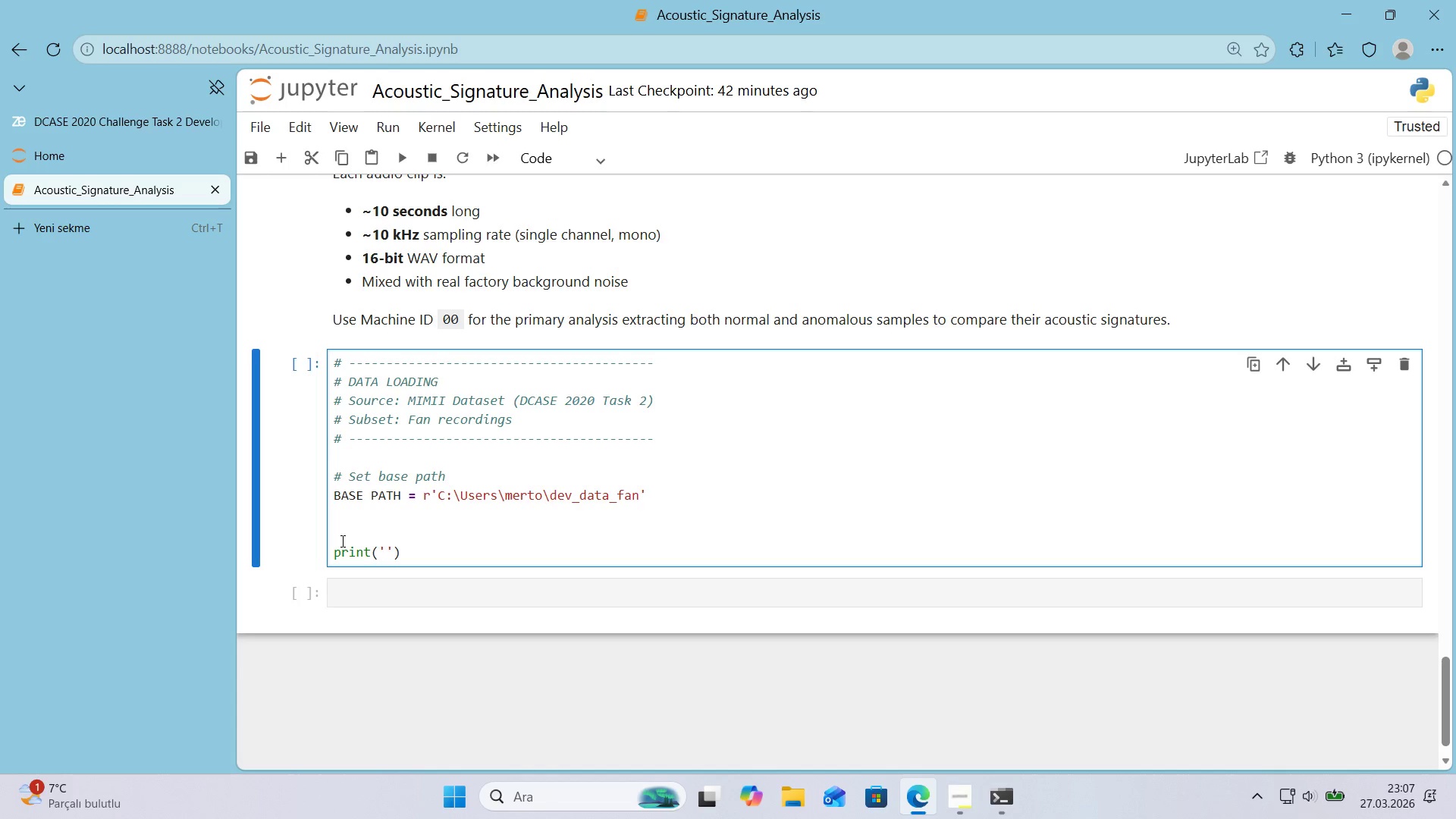 
wait(10.47)
 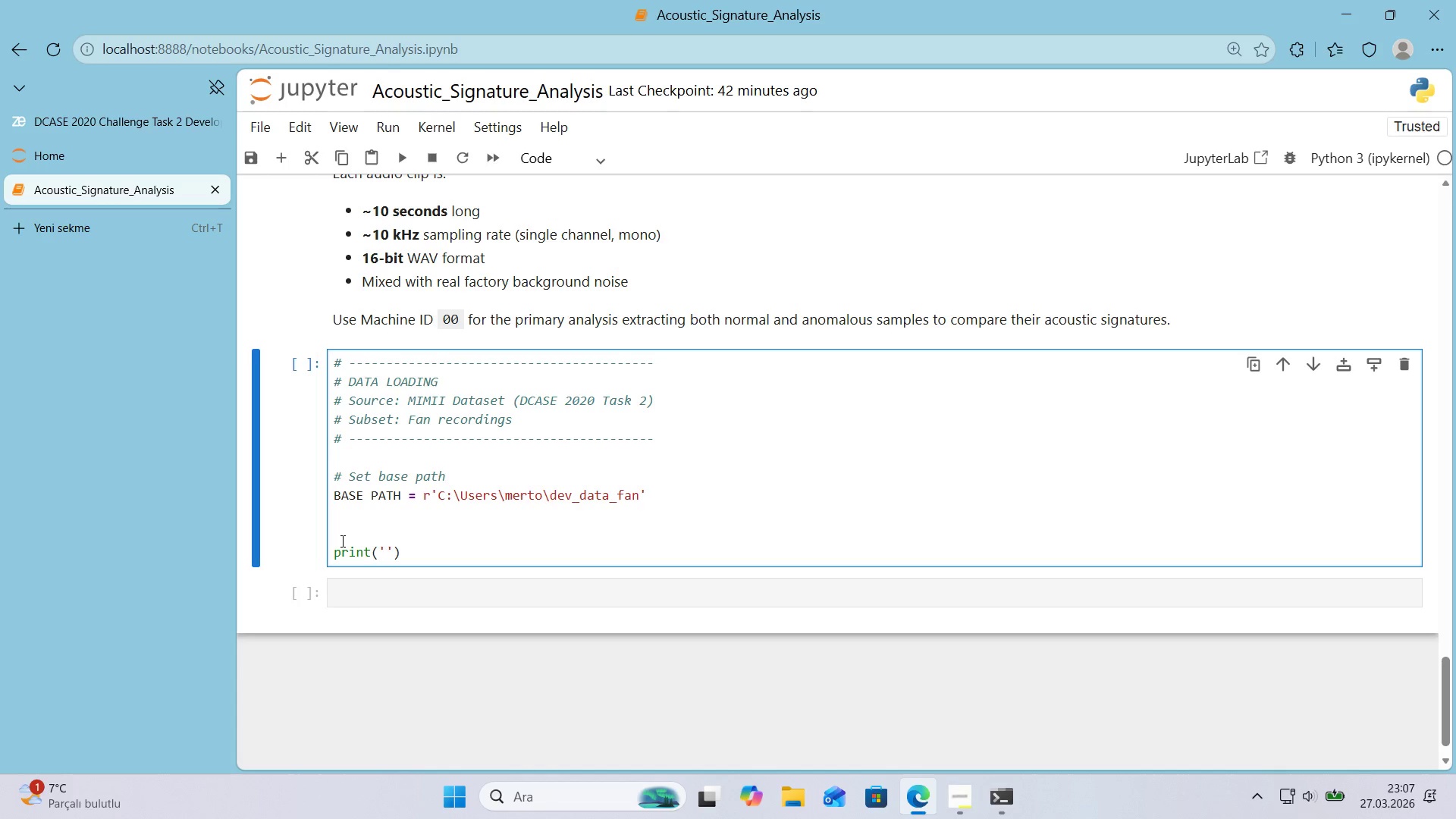 
key(Control+ControlLeft)
 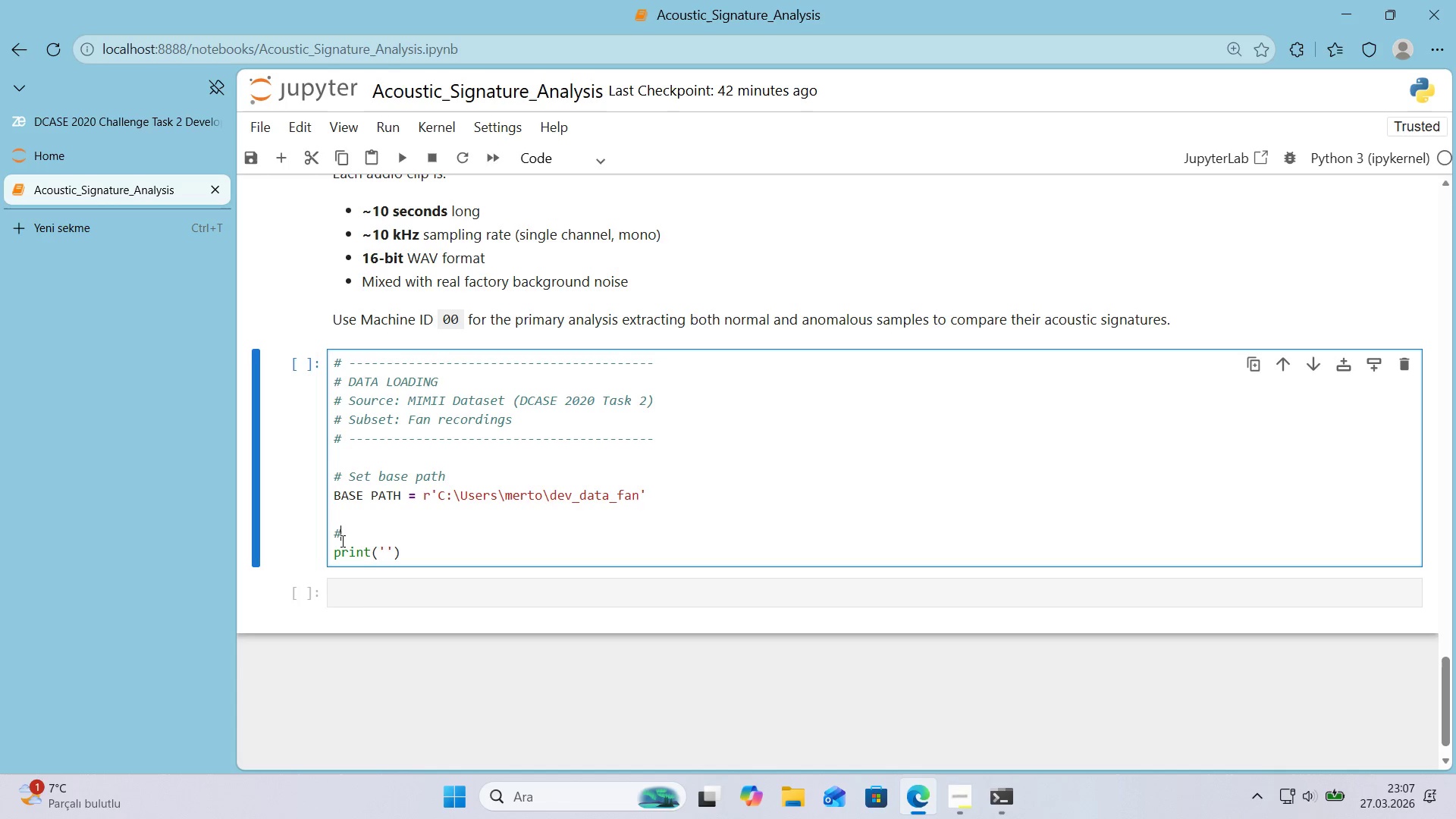 
key(Alt+Control+AltRight)
 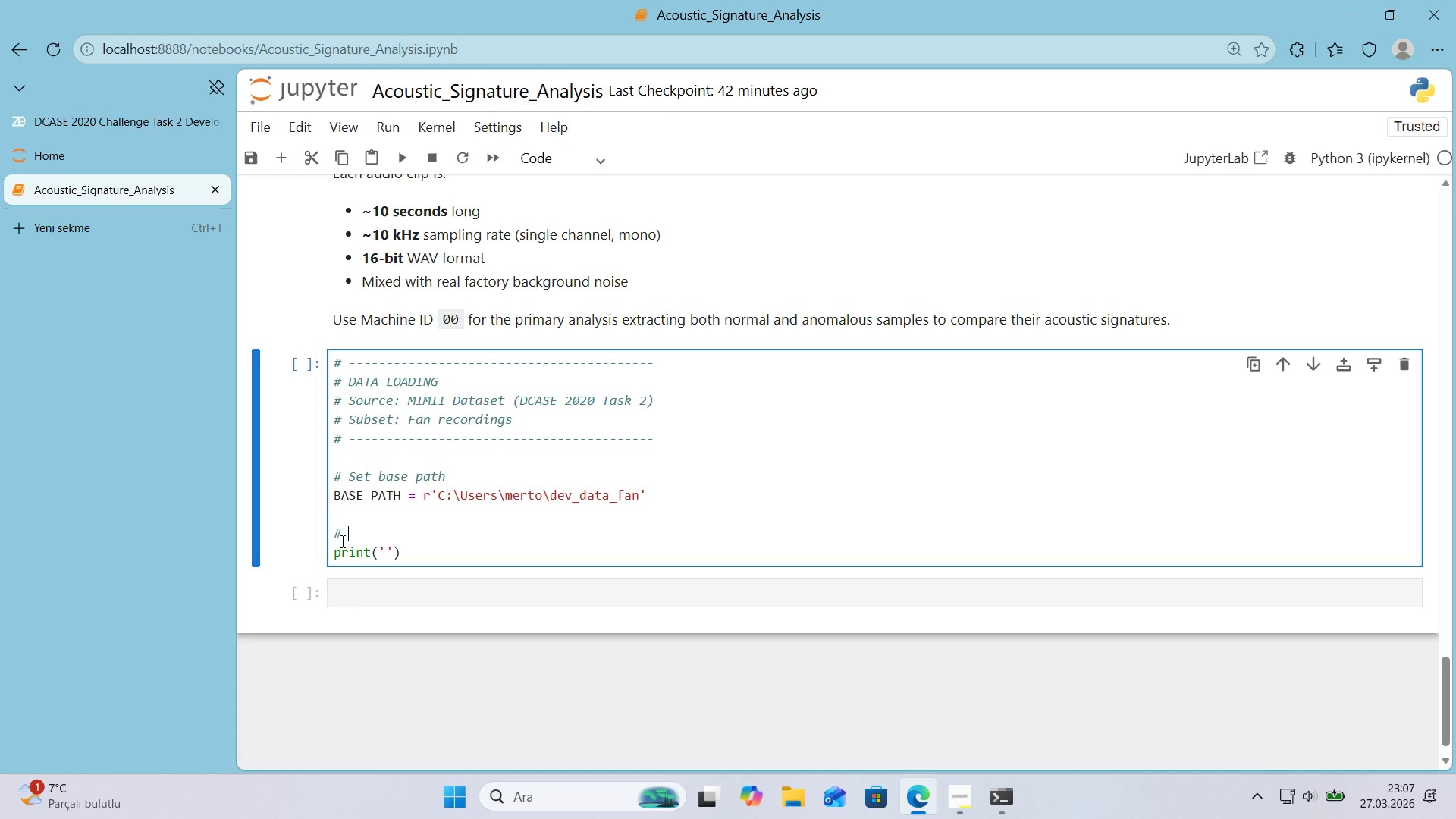 
key(Alt+Control+3)
 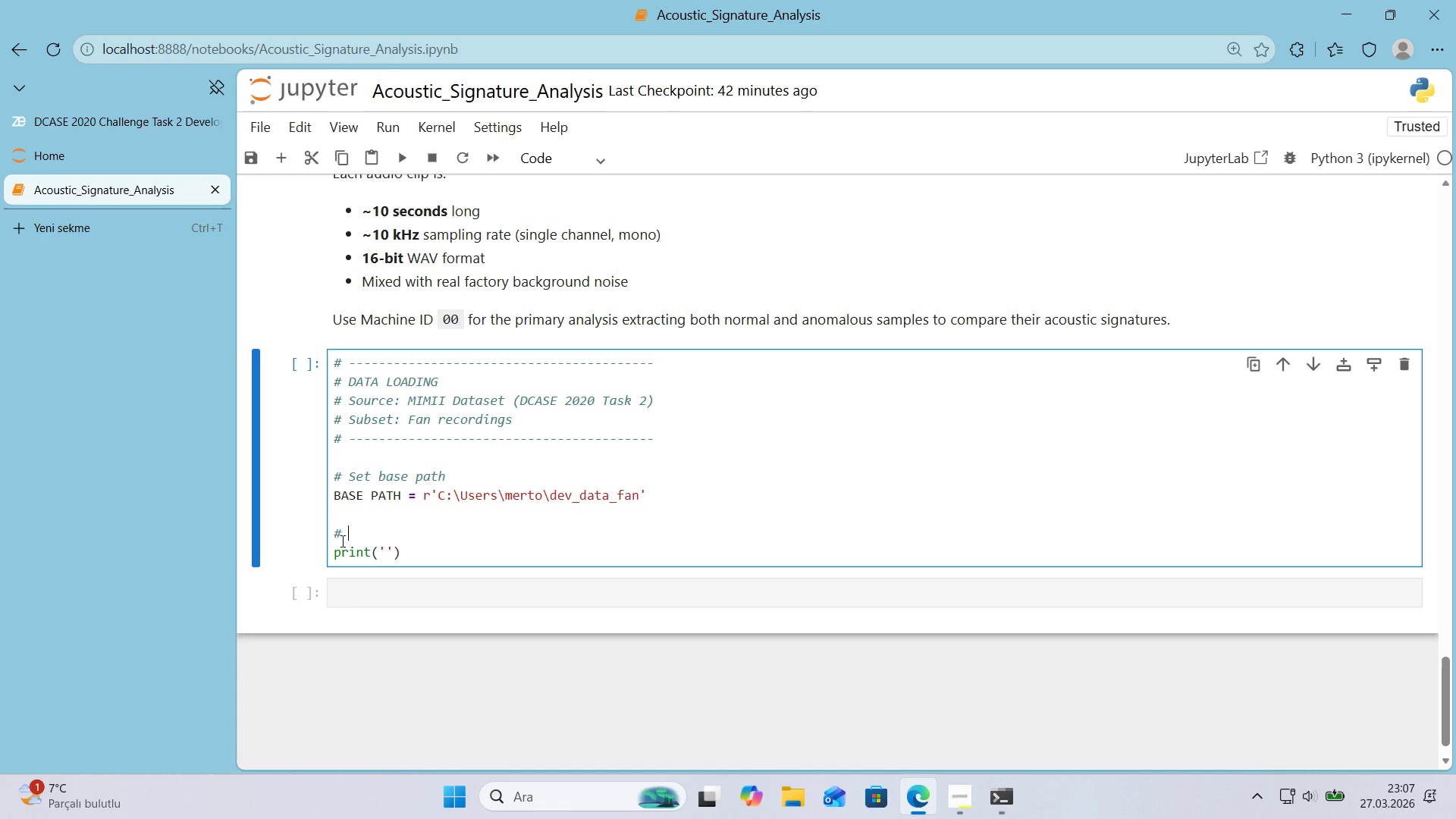 
type( in)
key(Backspace)
key(Backspace)
type(I n)
key(Backspace)
key(Backspace)
type(n nt)
key(Backspace)
key(Backspace)
key(Backspace)
type( the dataset)
 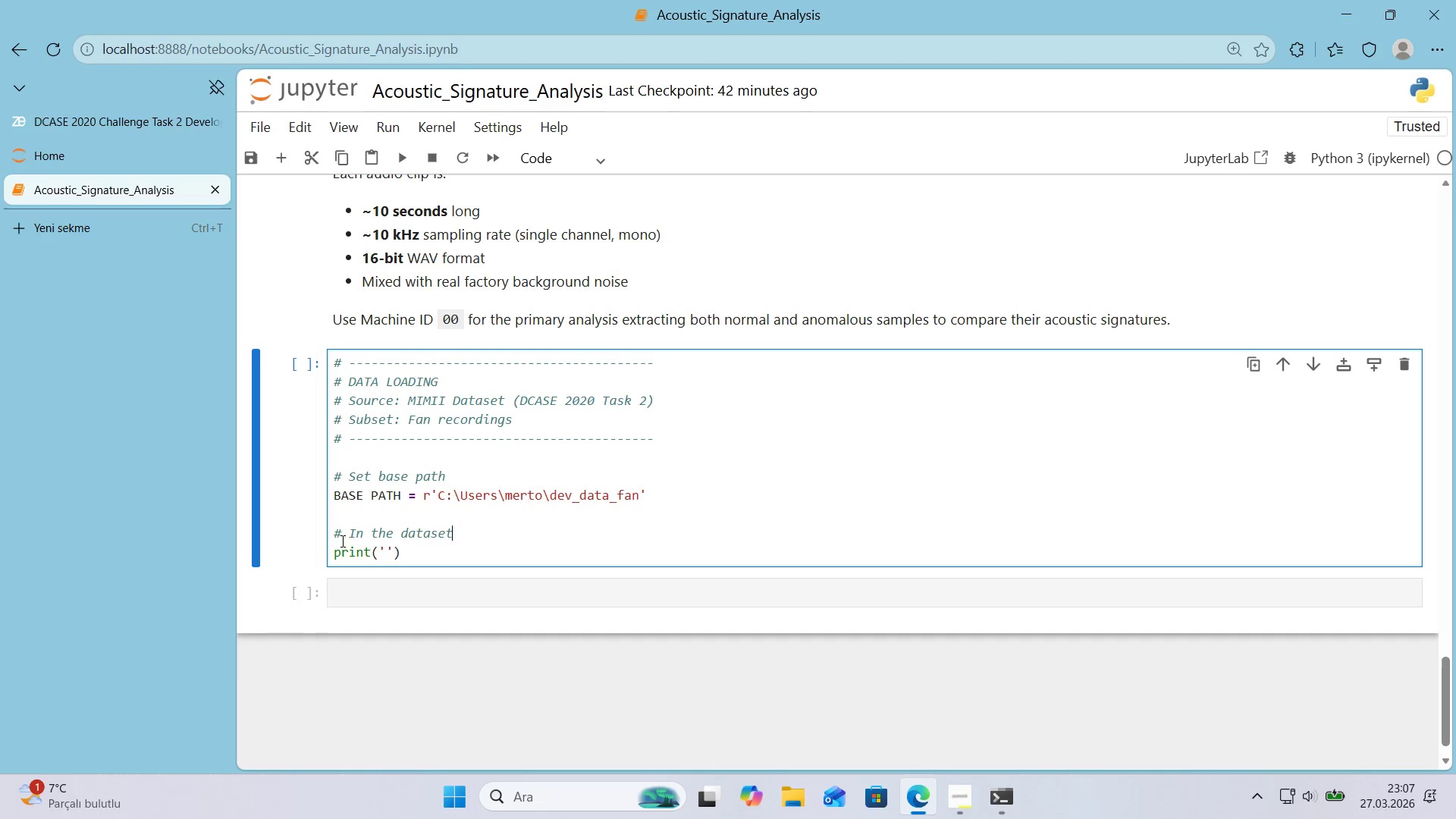 
key(ArrowDown)
 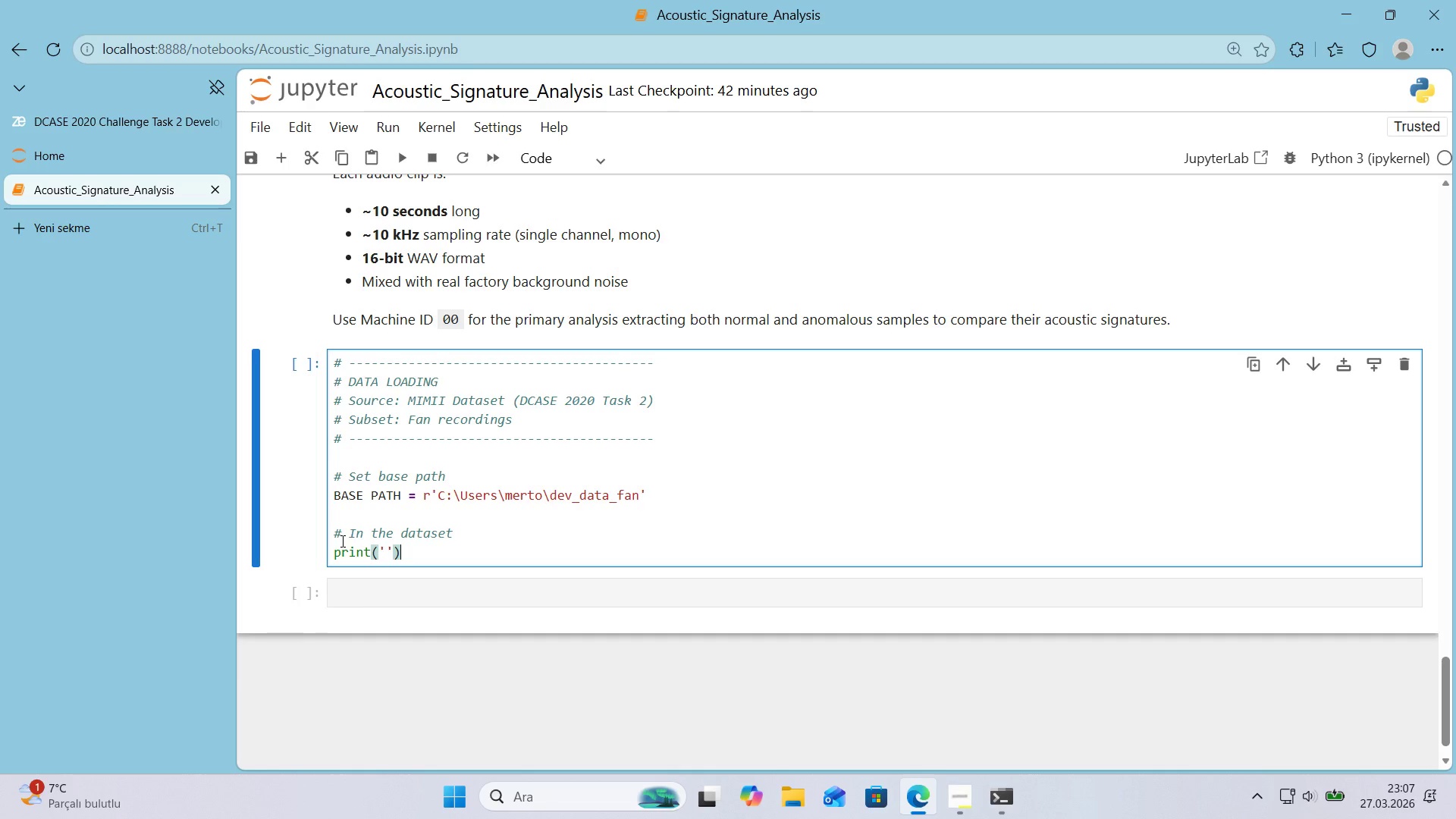 
key(ArrowLeft)
 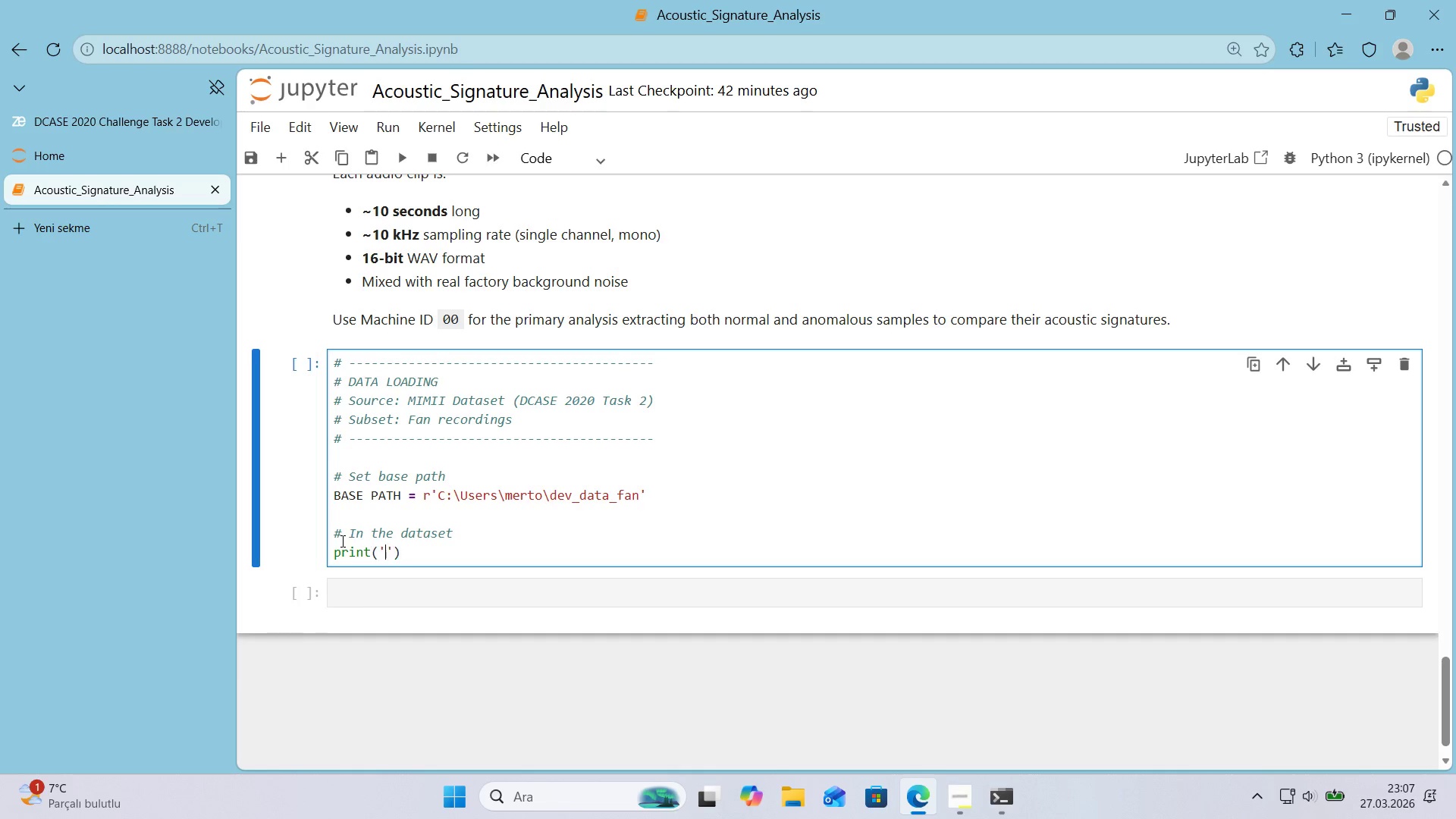 
key(ArrowLeft)
 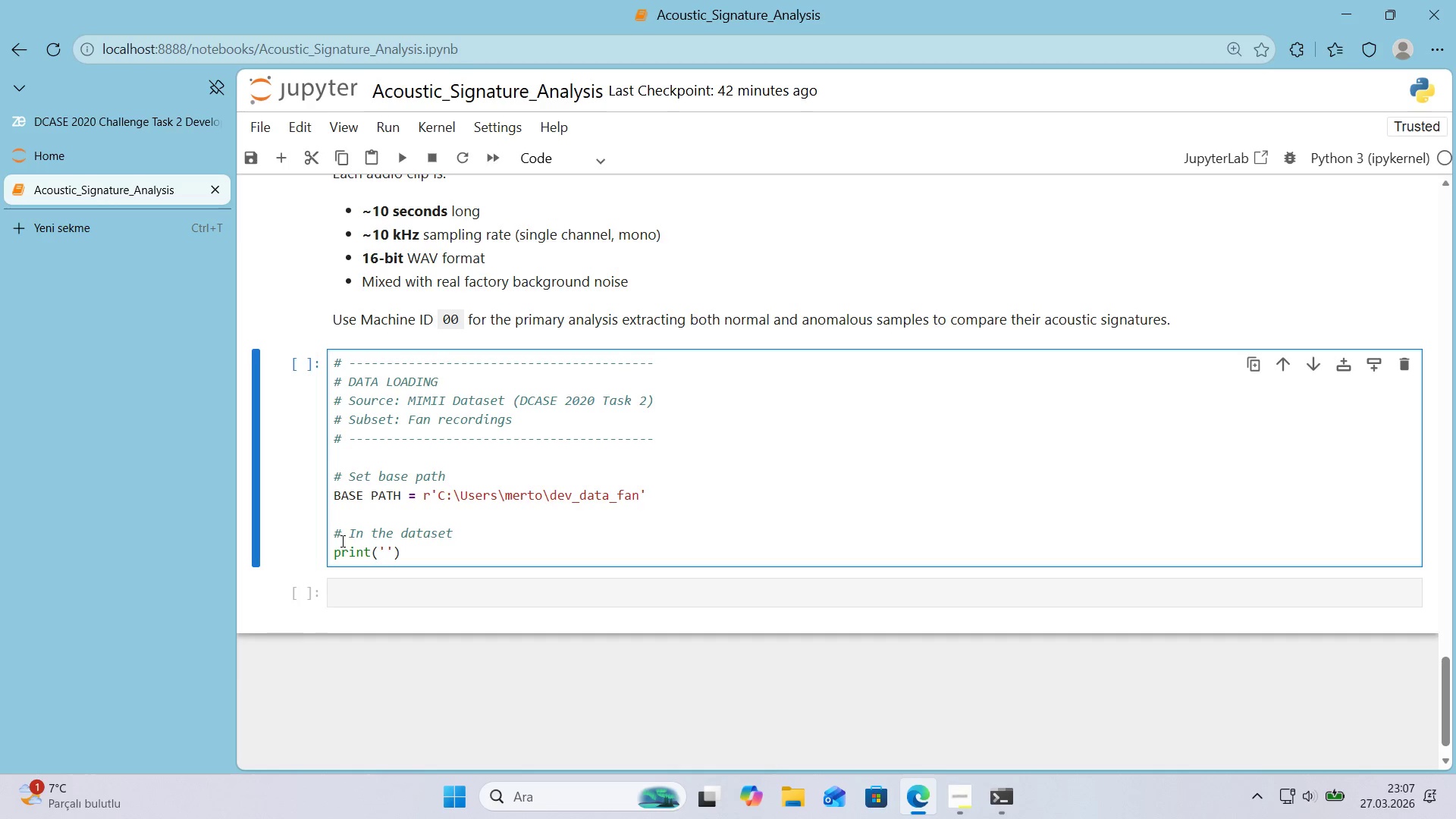 
type(Dataset d'rectory contents>)
 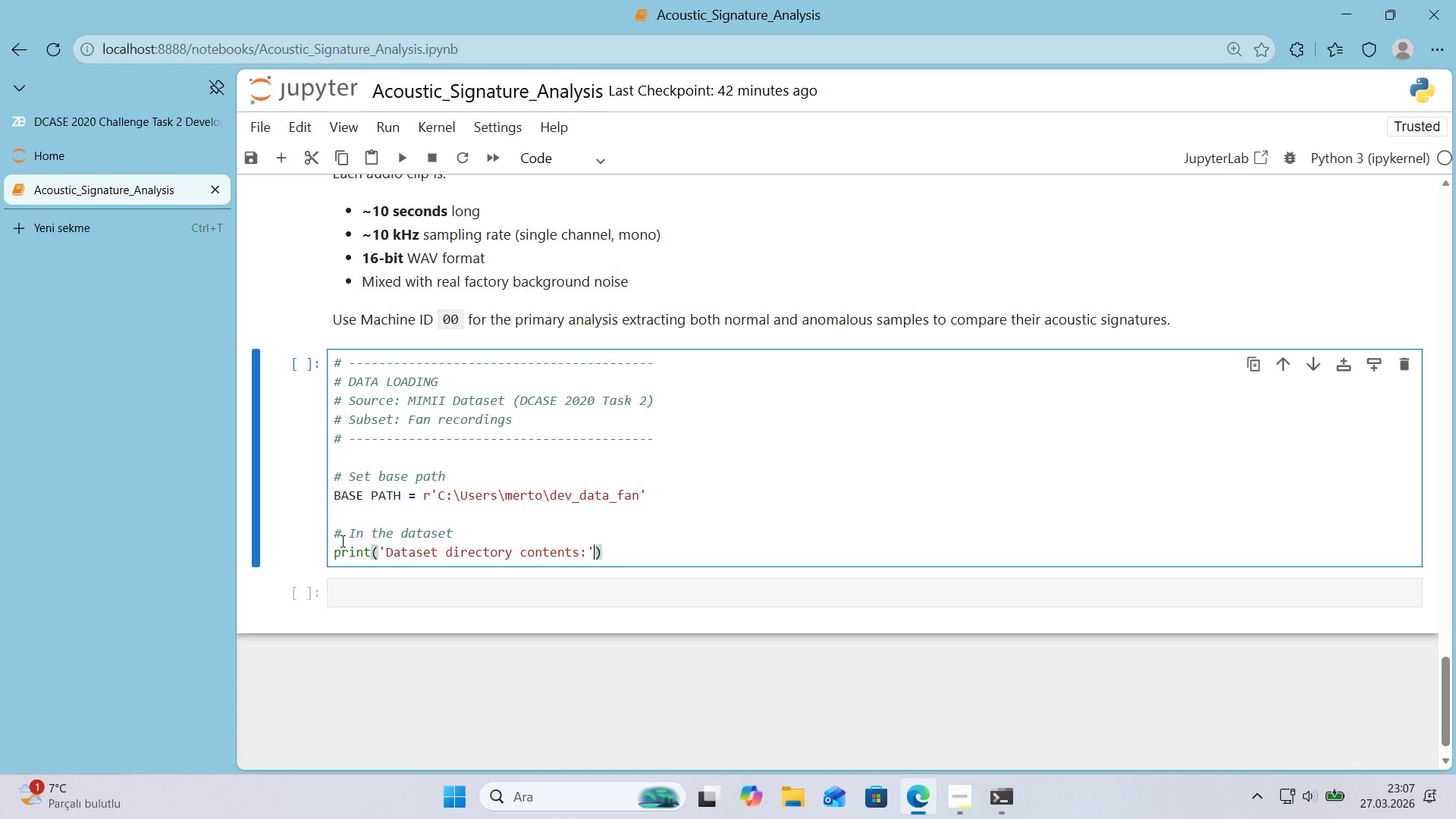 
key(ArrowRight)
 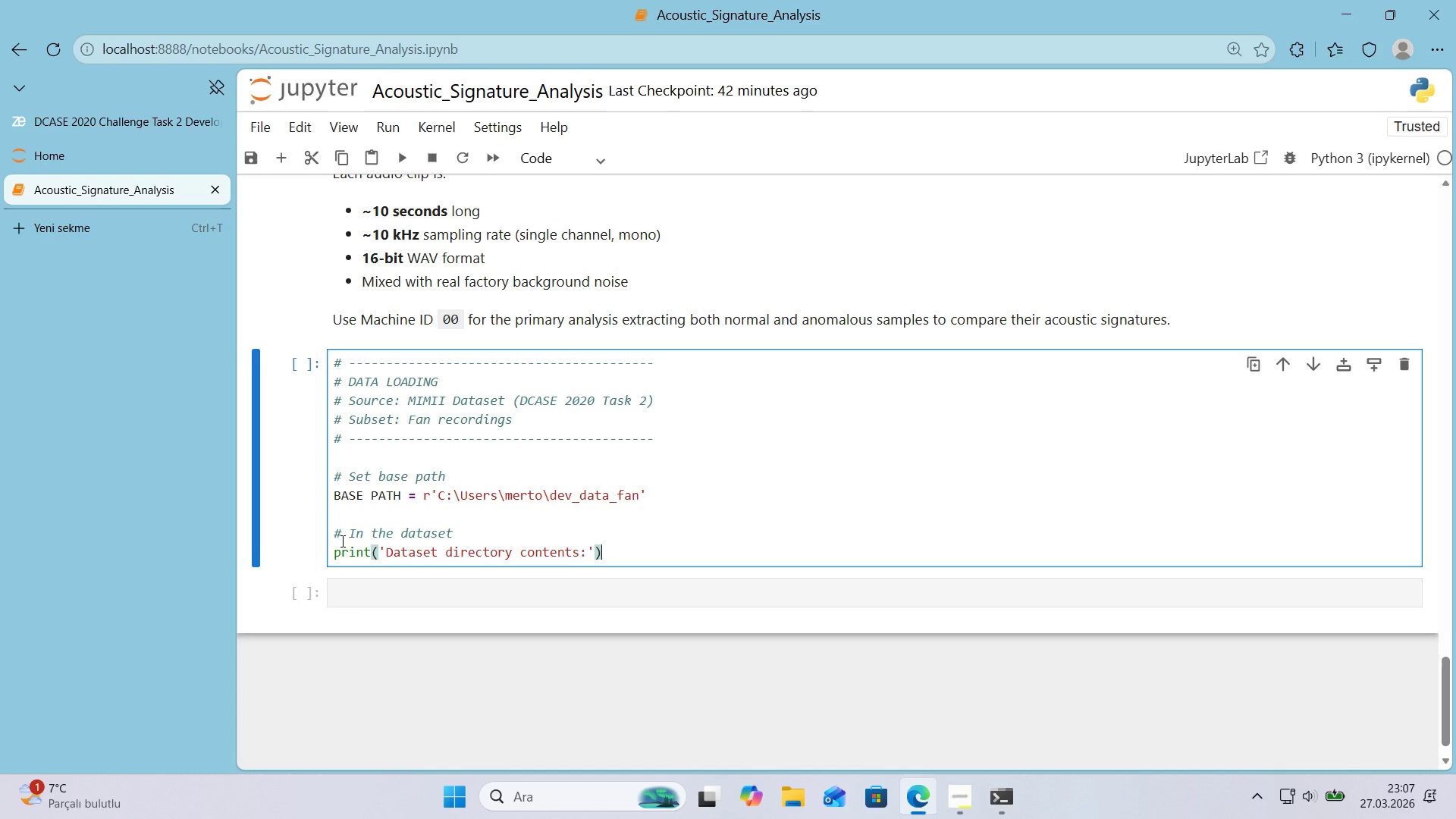 
key(ArrowRight)
 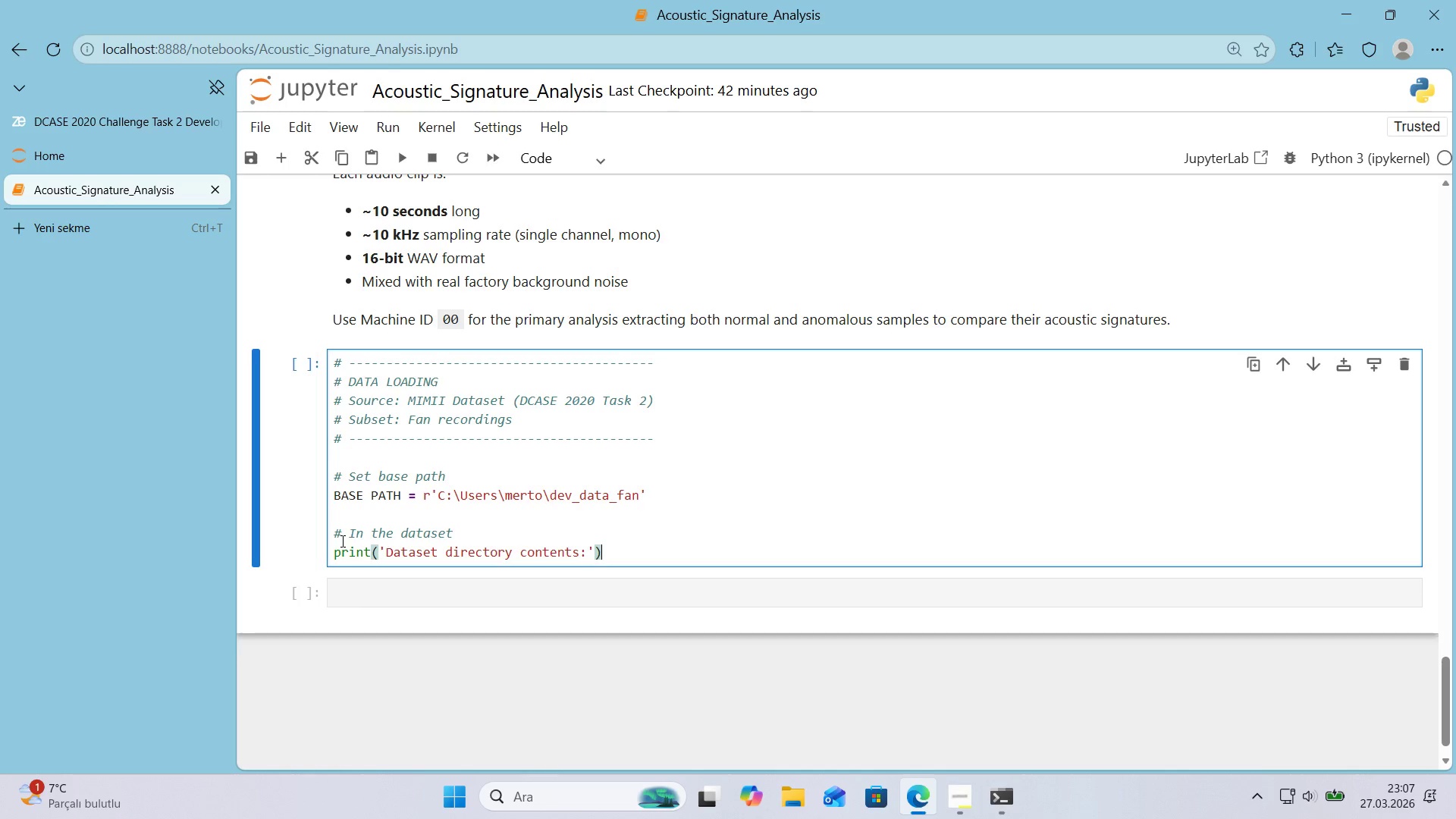 
key(Enter)
 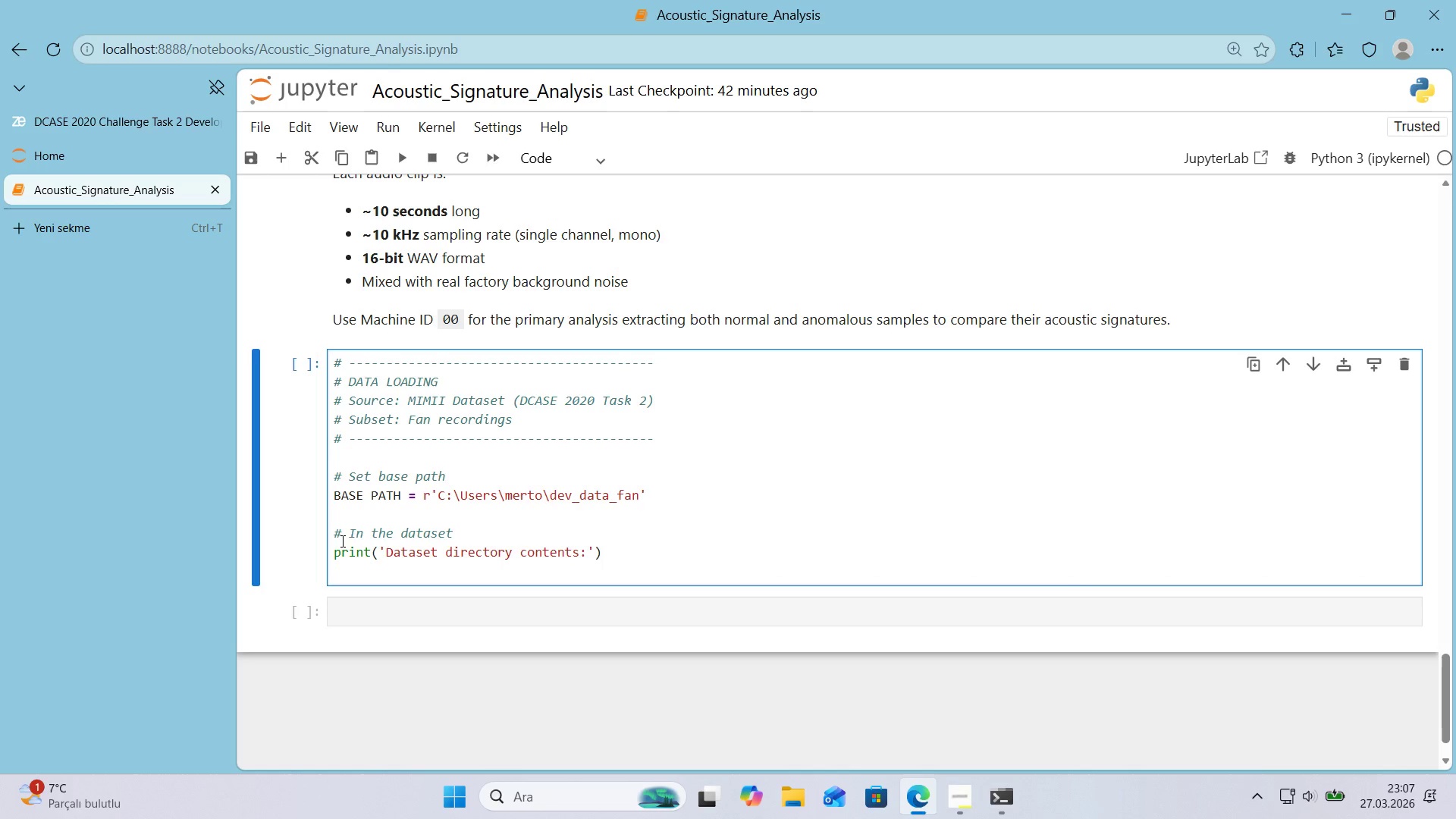 
type(f'r )
key(Backspace)
key(Backspace)
key(Backspace)
type(or 'tem 'n os.l'std'r*()
 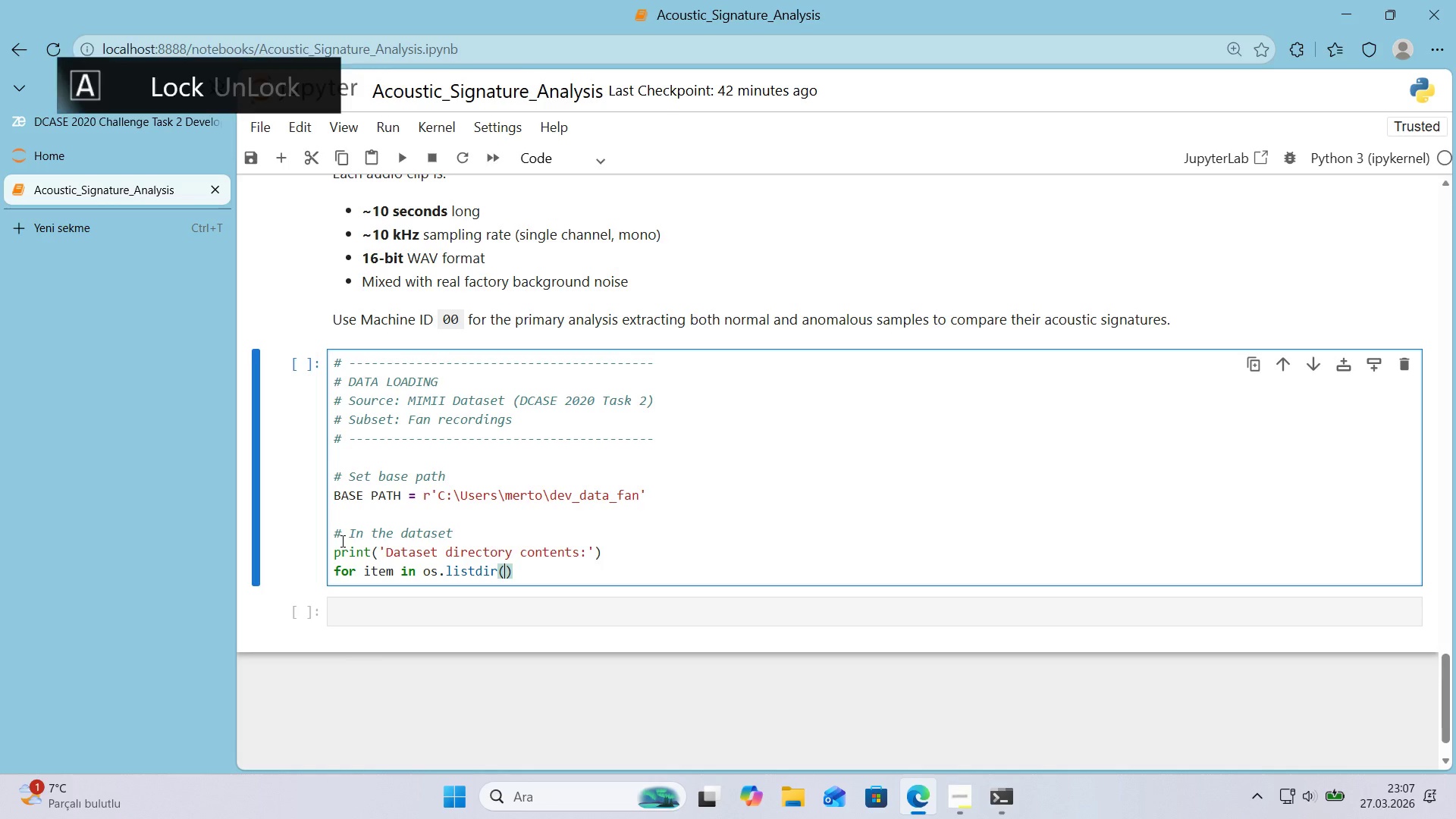 
 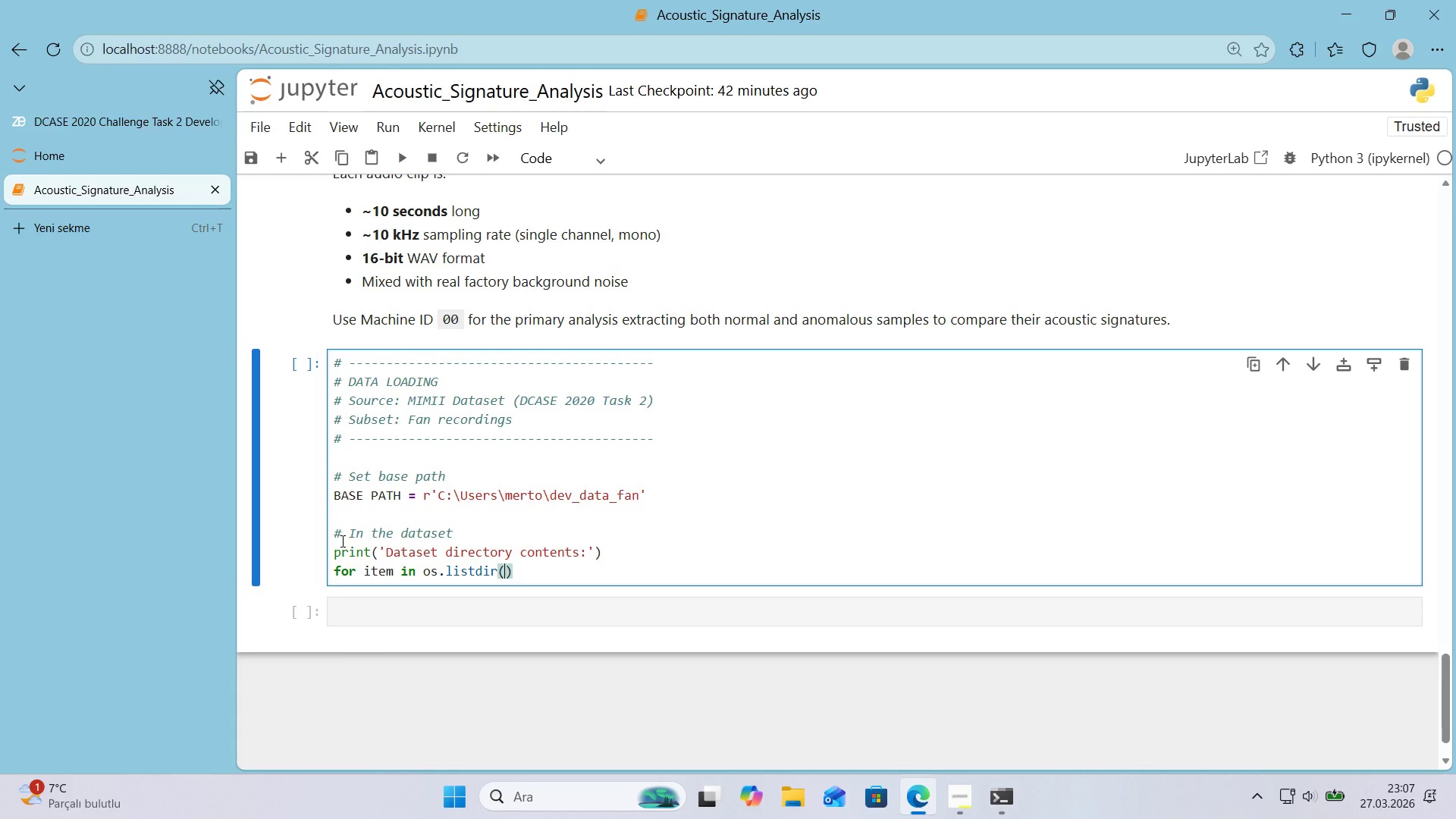 
key(ArrowLeft)
 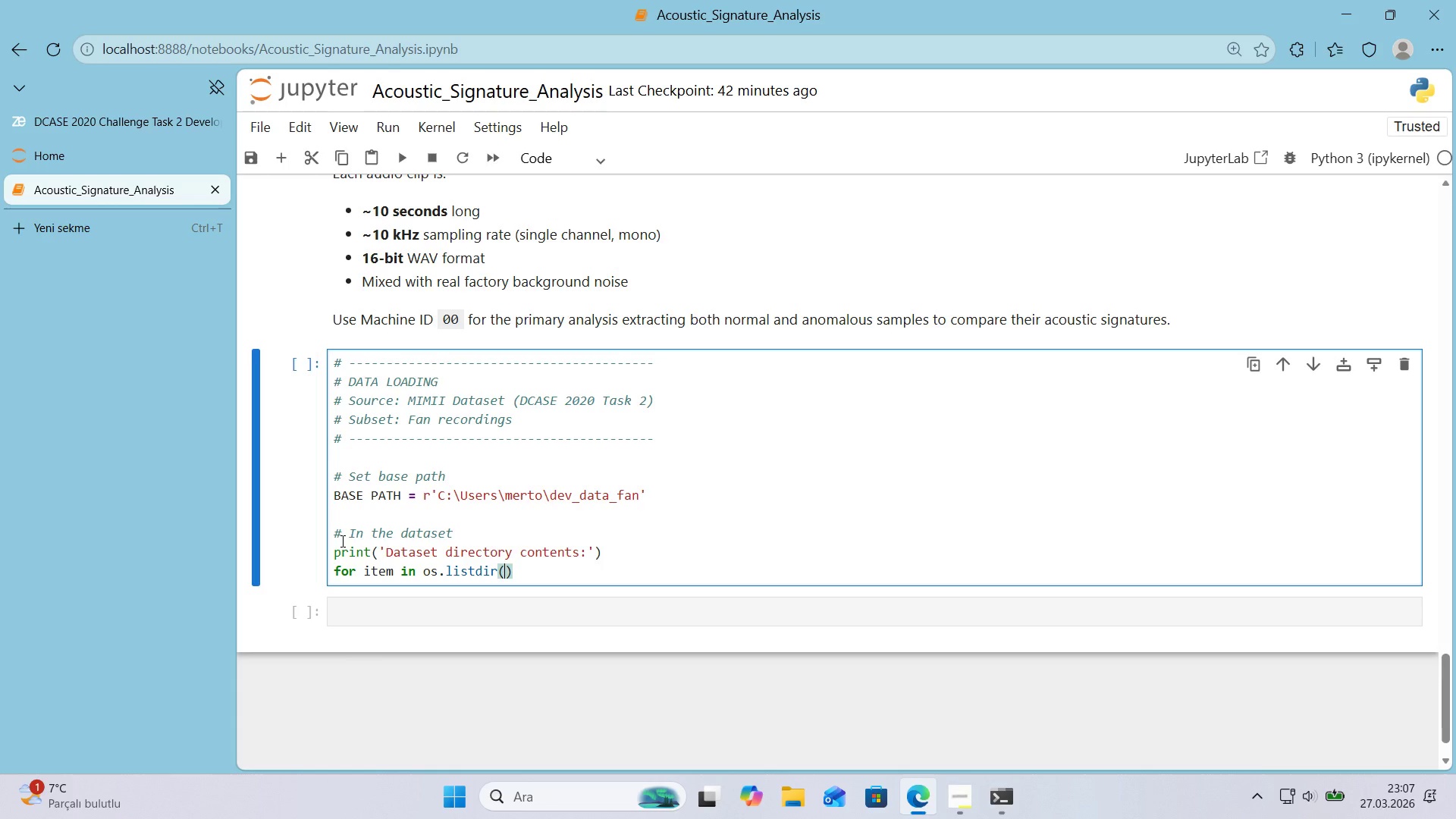 
type(BASE)
 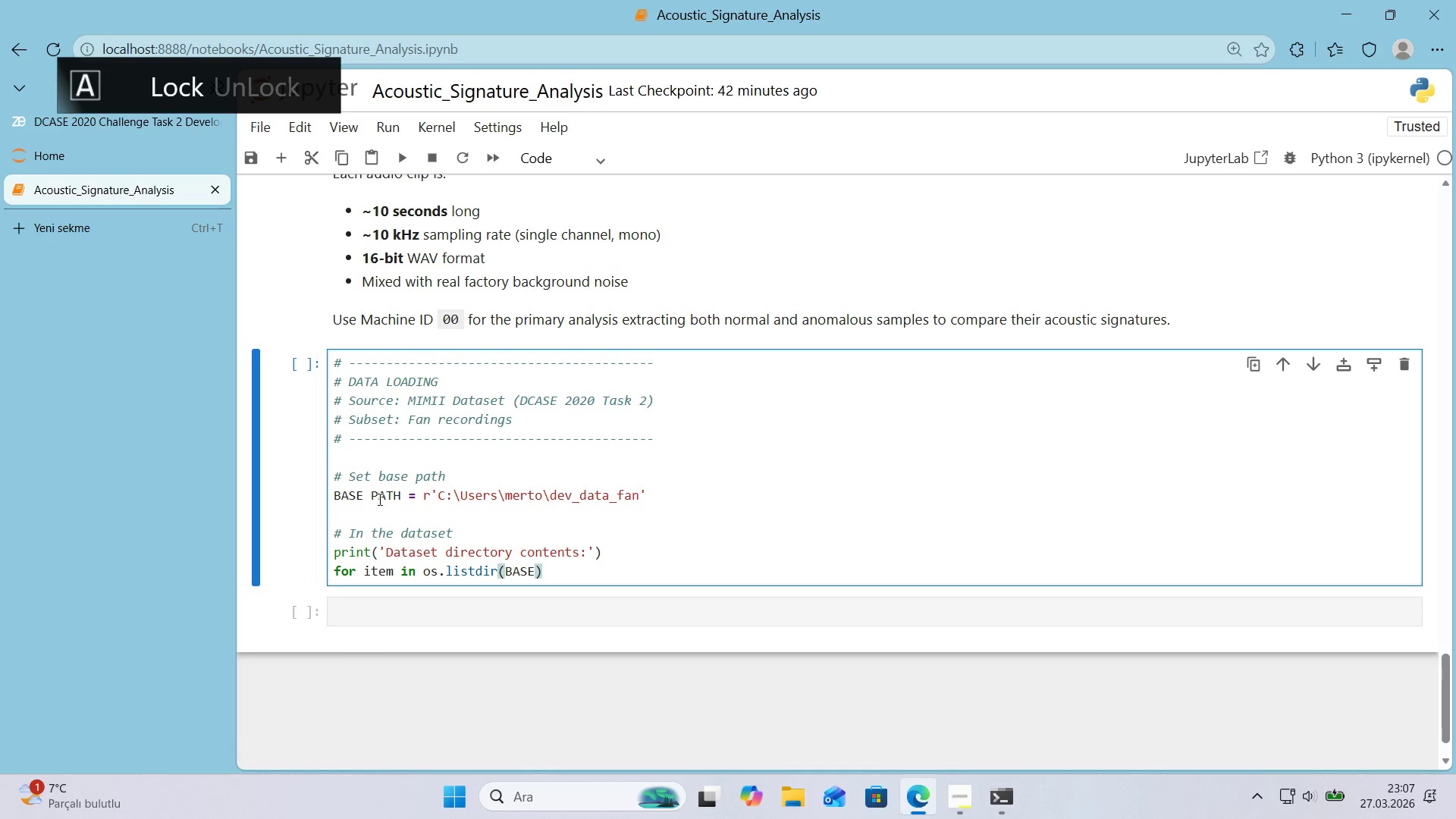 
left_click([372, 498])
 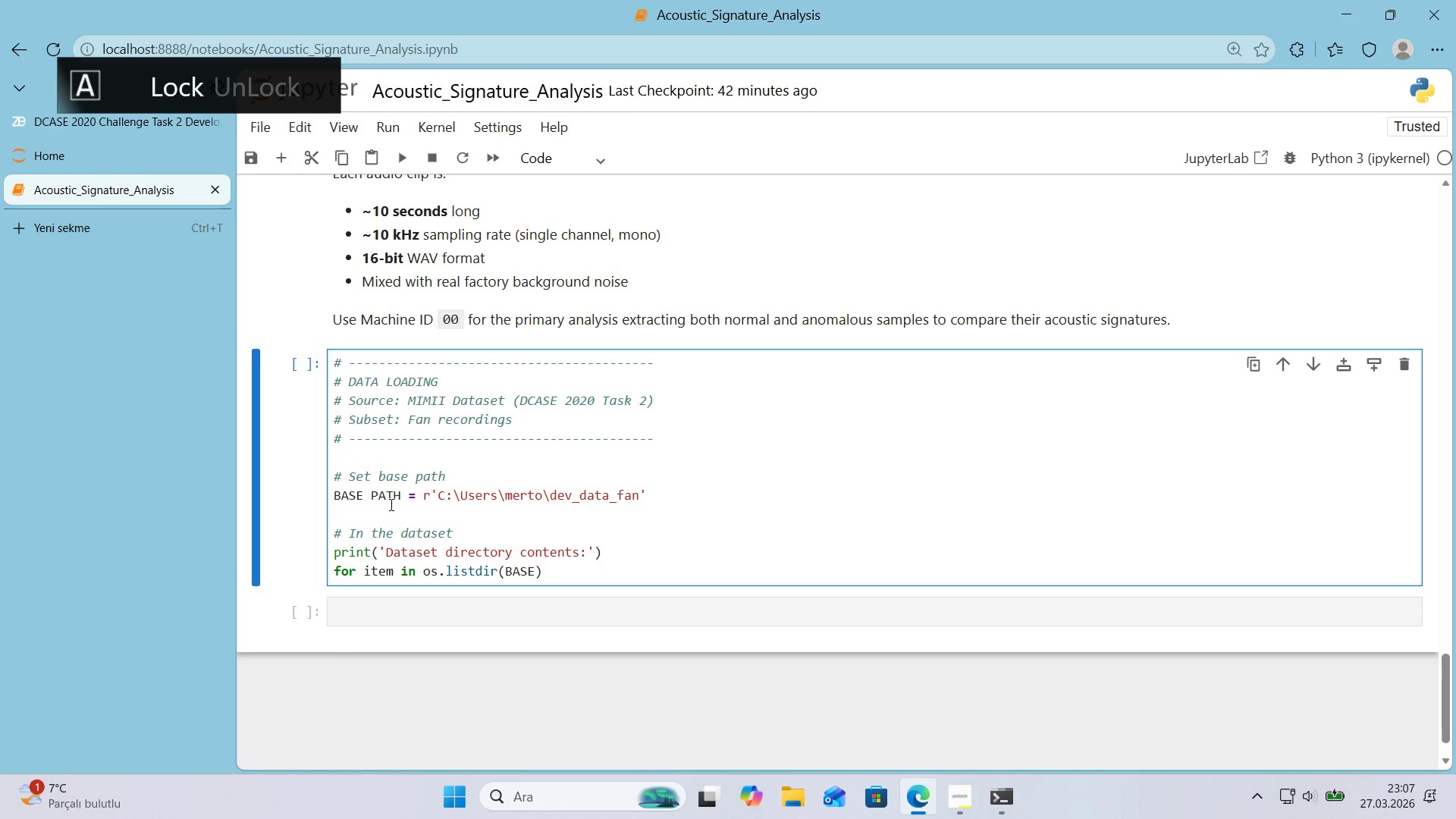 
key(Backspace)
 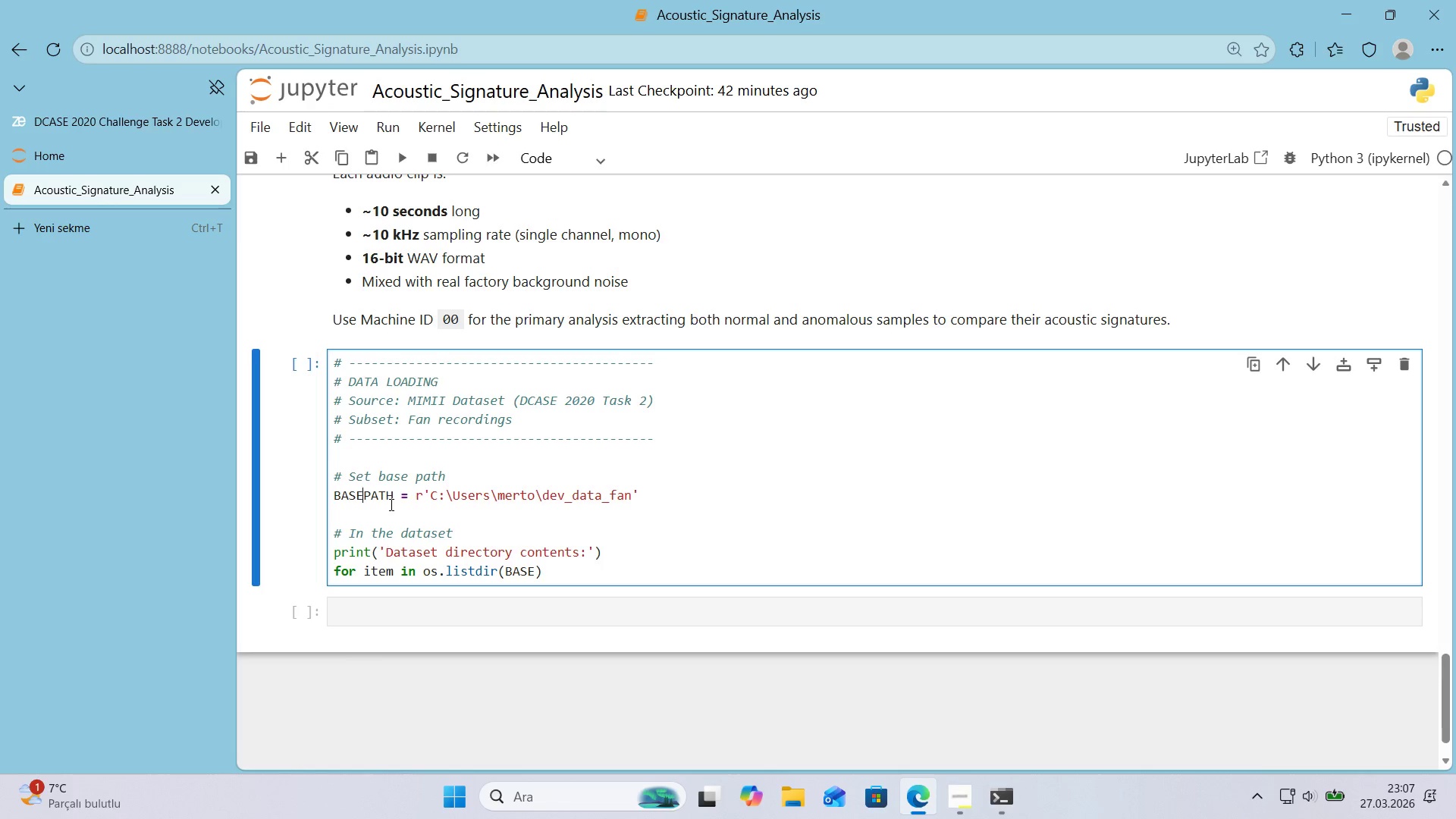 
key(Shift+ShiftRight)
 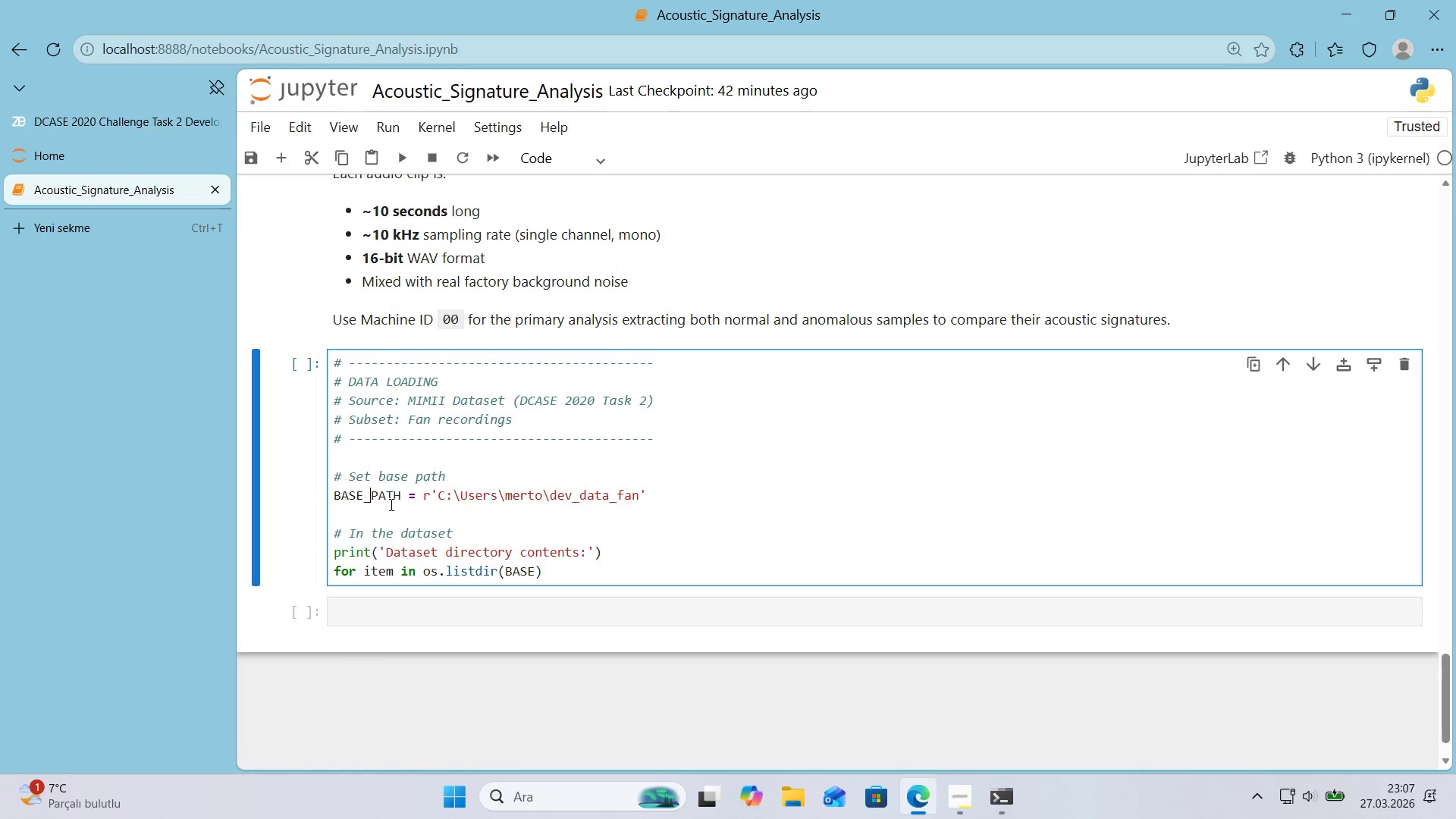 
key(Shift+Minus)
 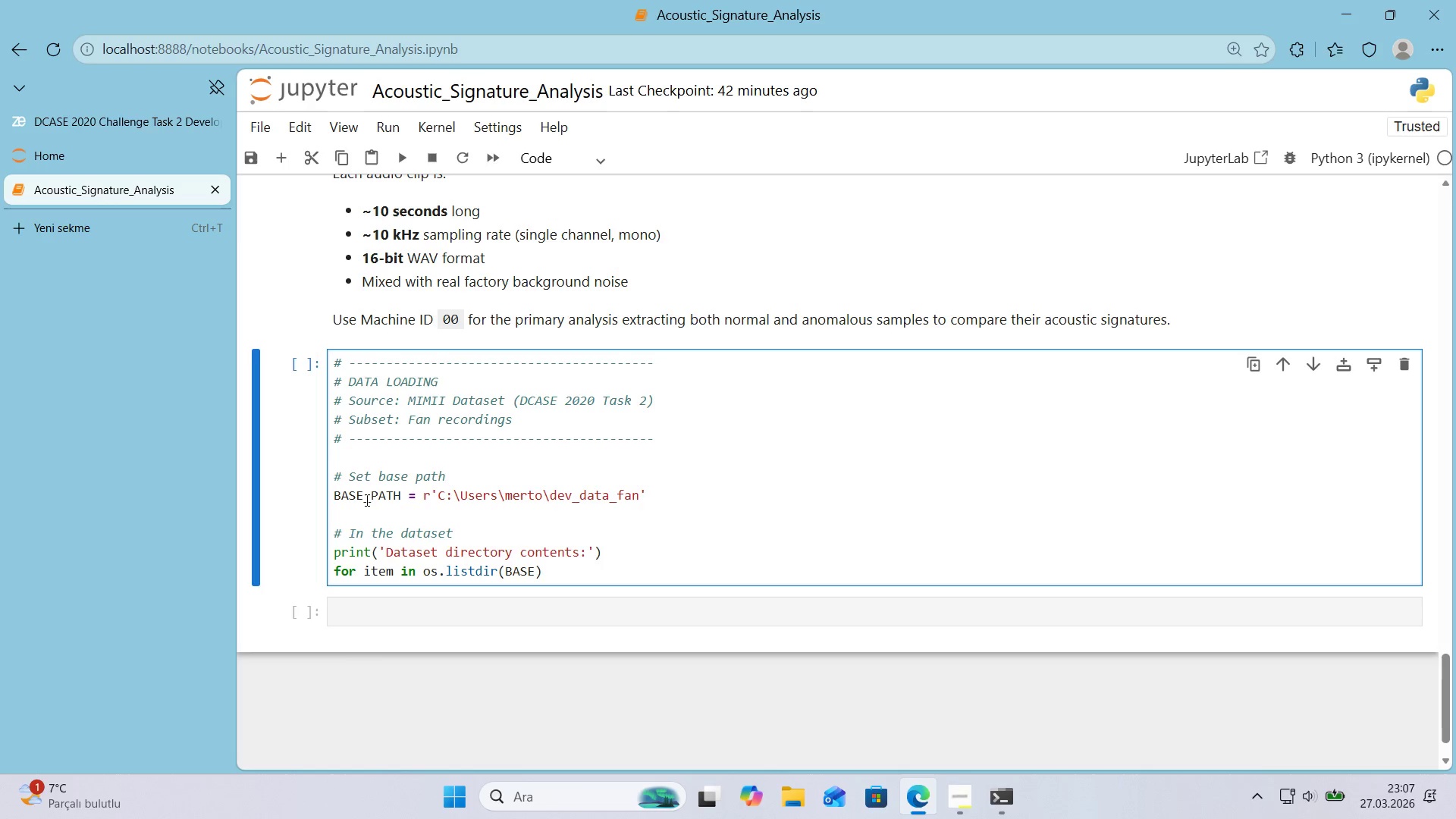 
double_click([366, 500])
 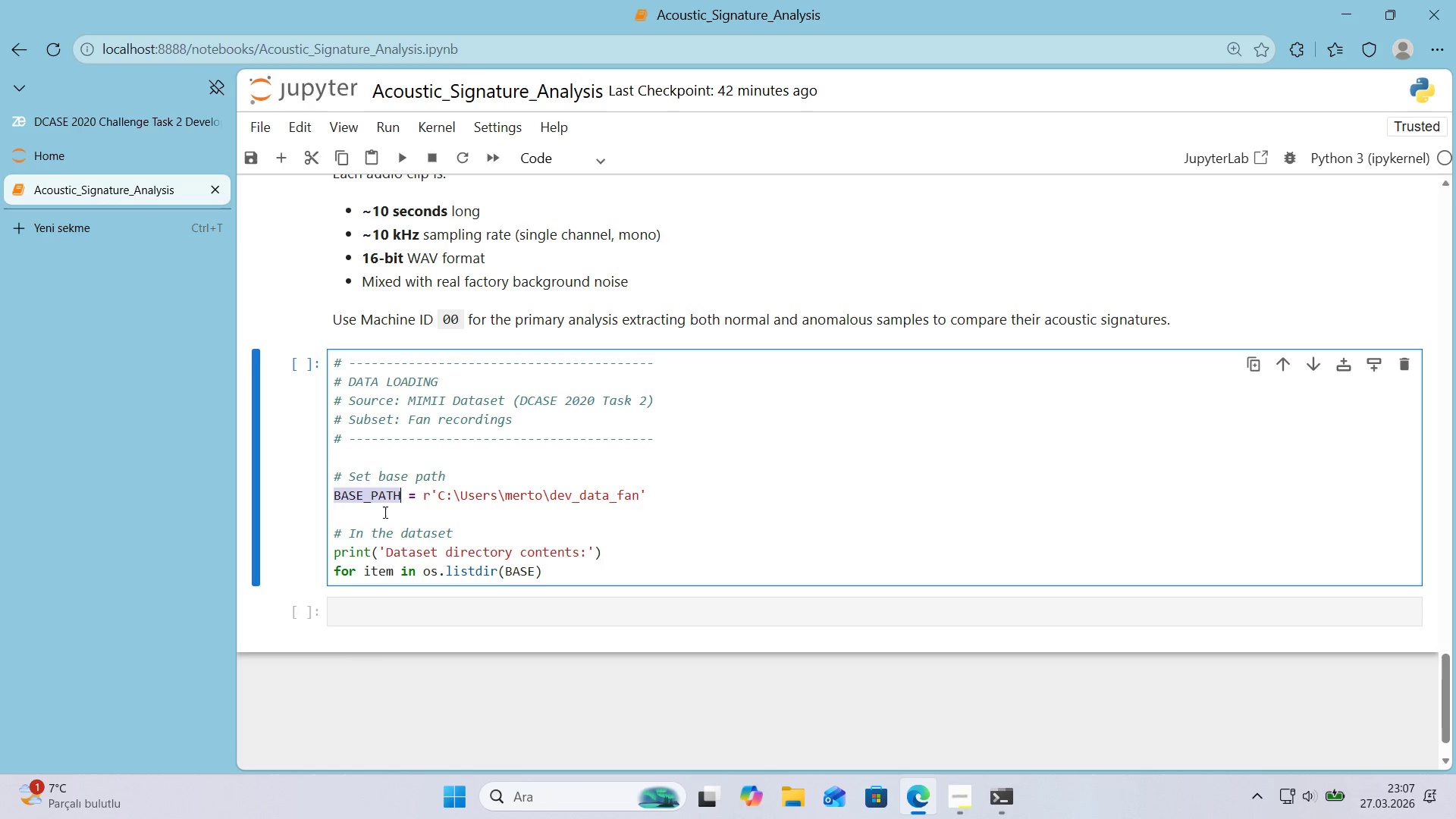 
key(Control+ControlLeft)
 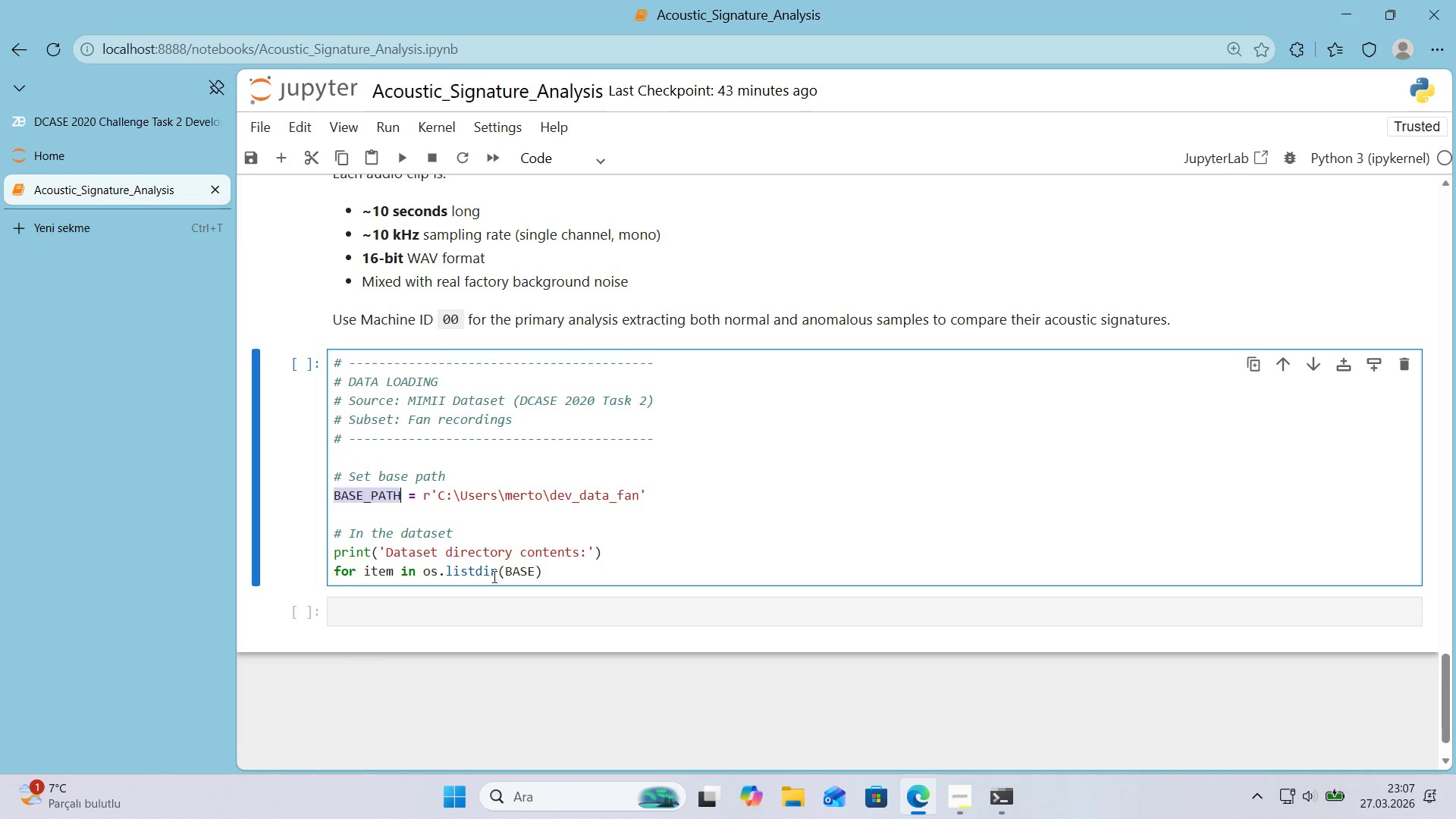 
key(Control+C)
 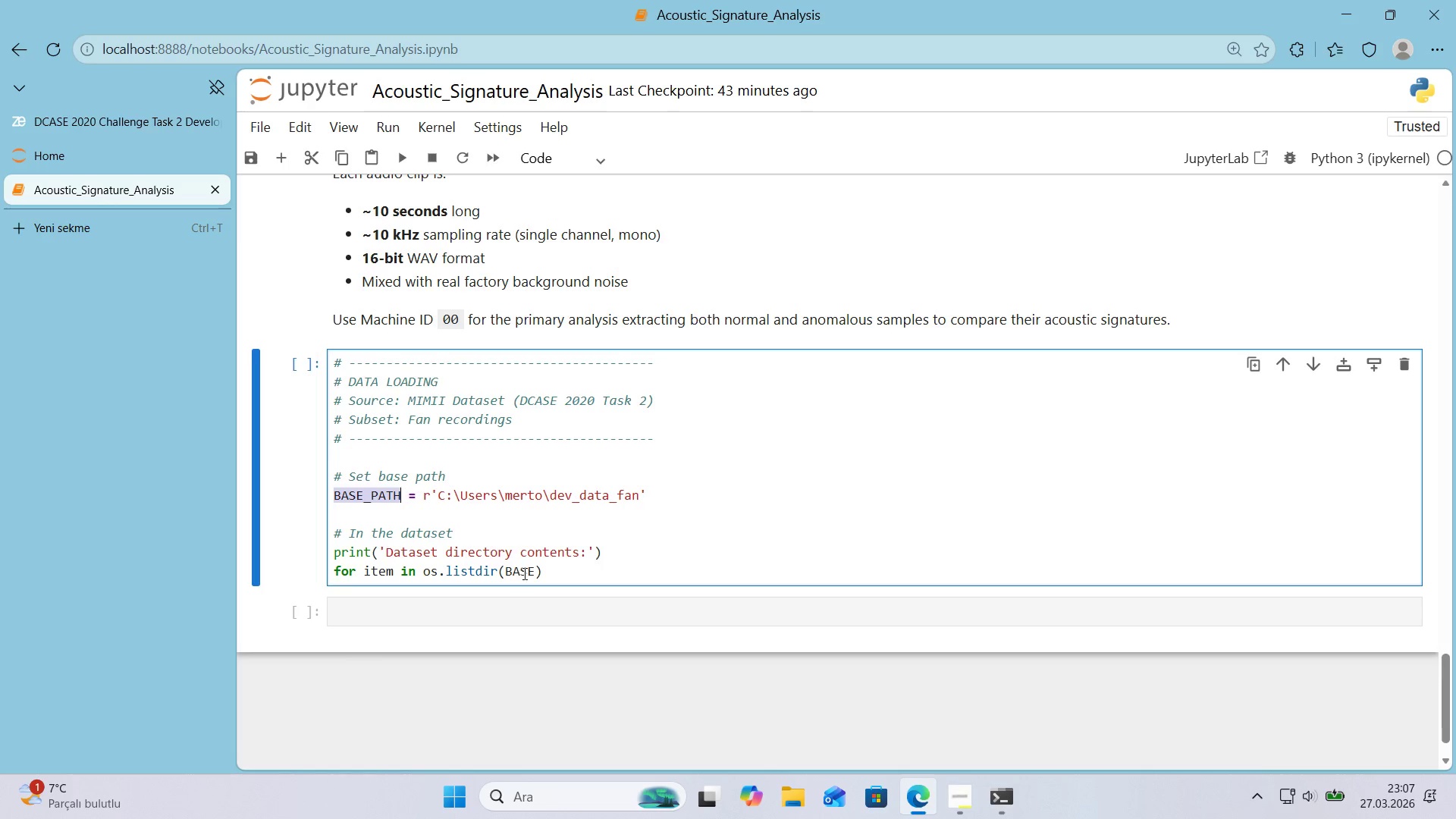 
left_click([523, 573])
 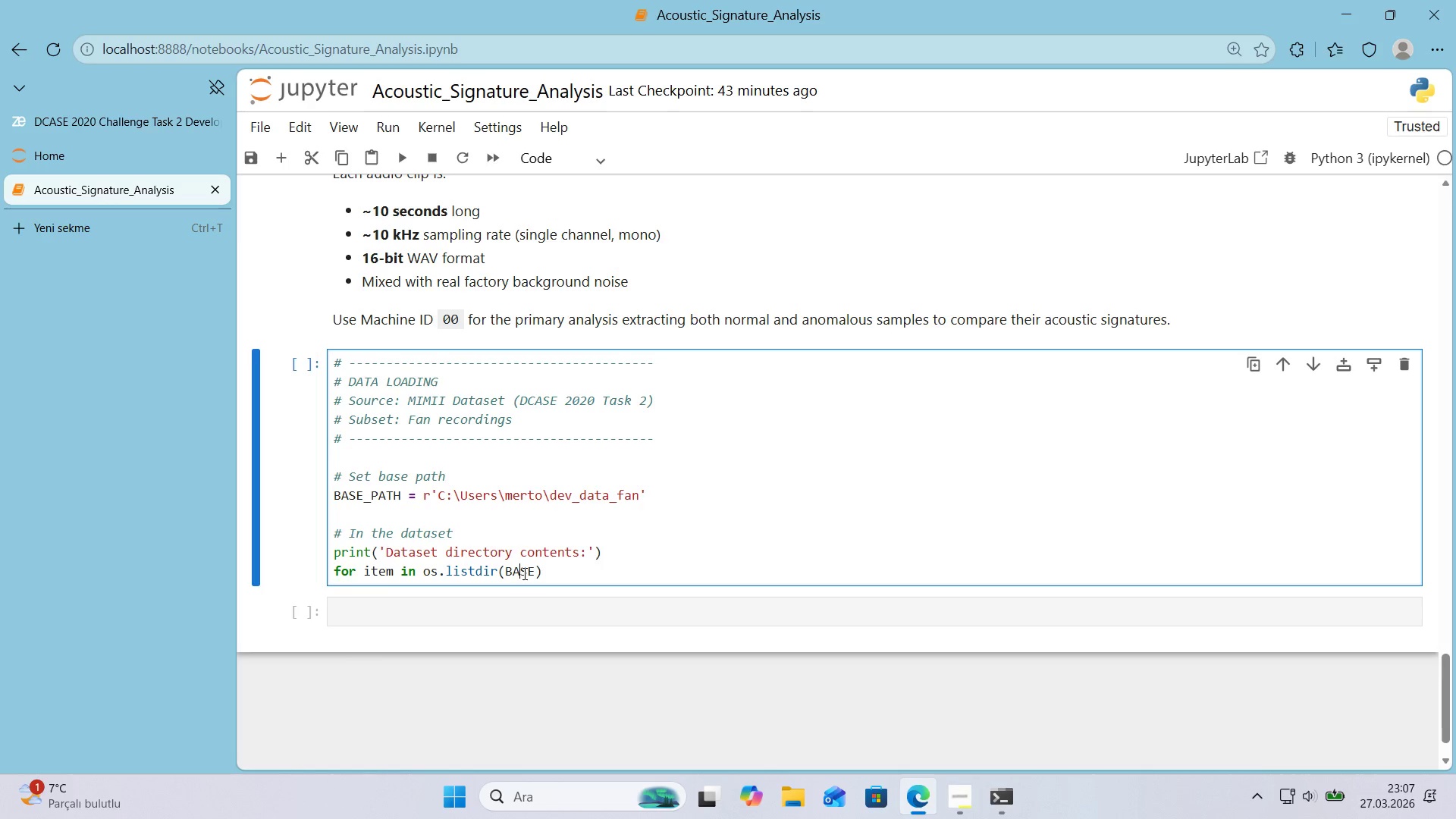 
key(Control+ControlLeft)
 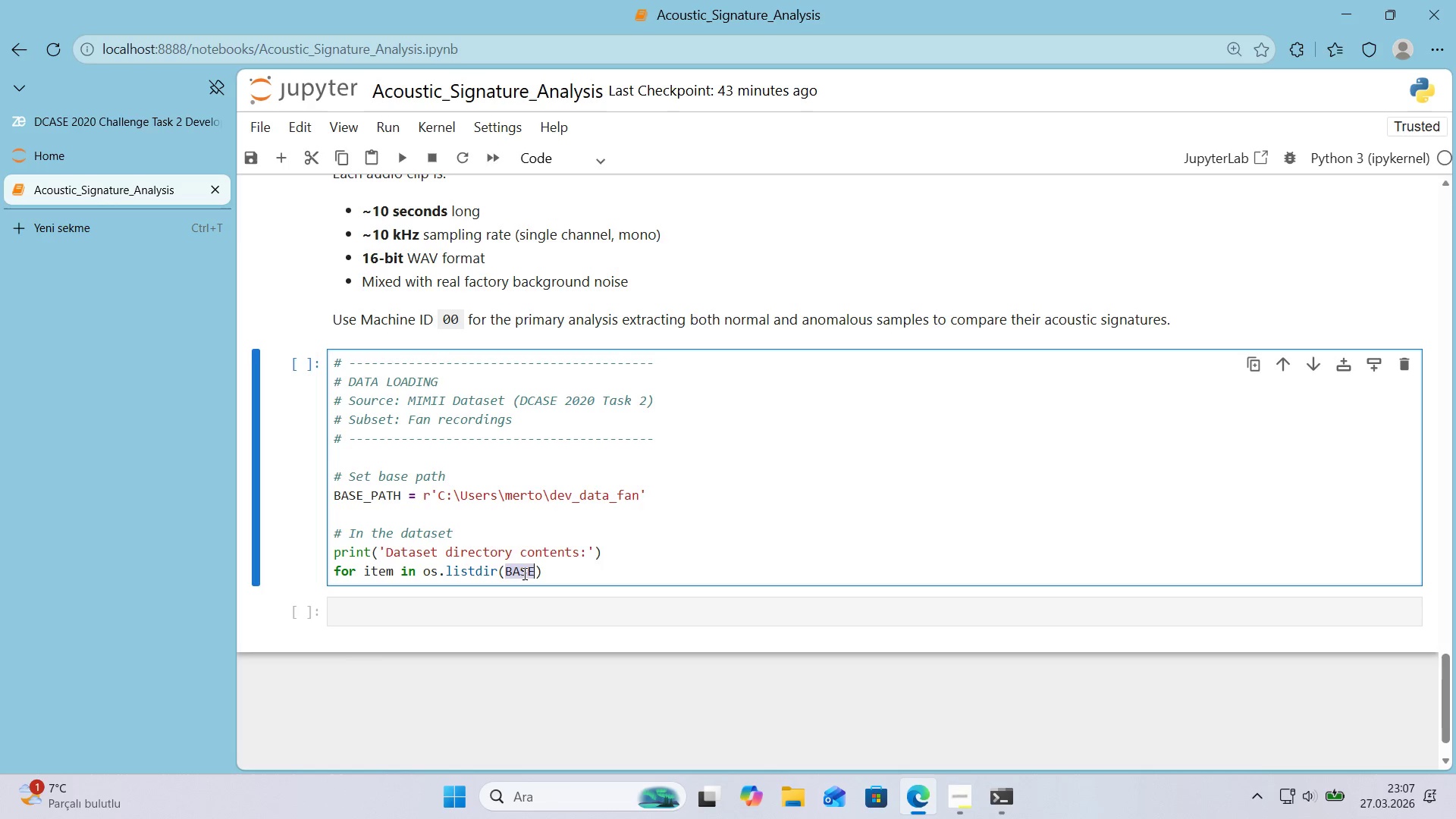 
double_click([523, 573])
 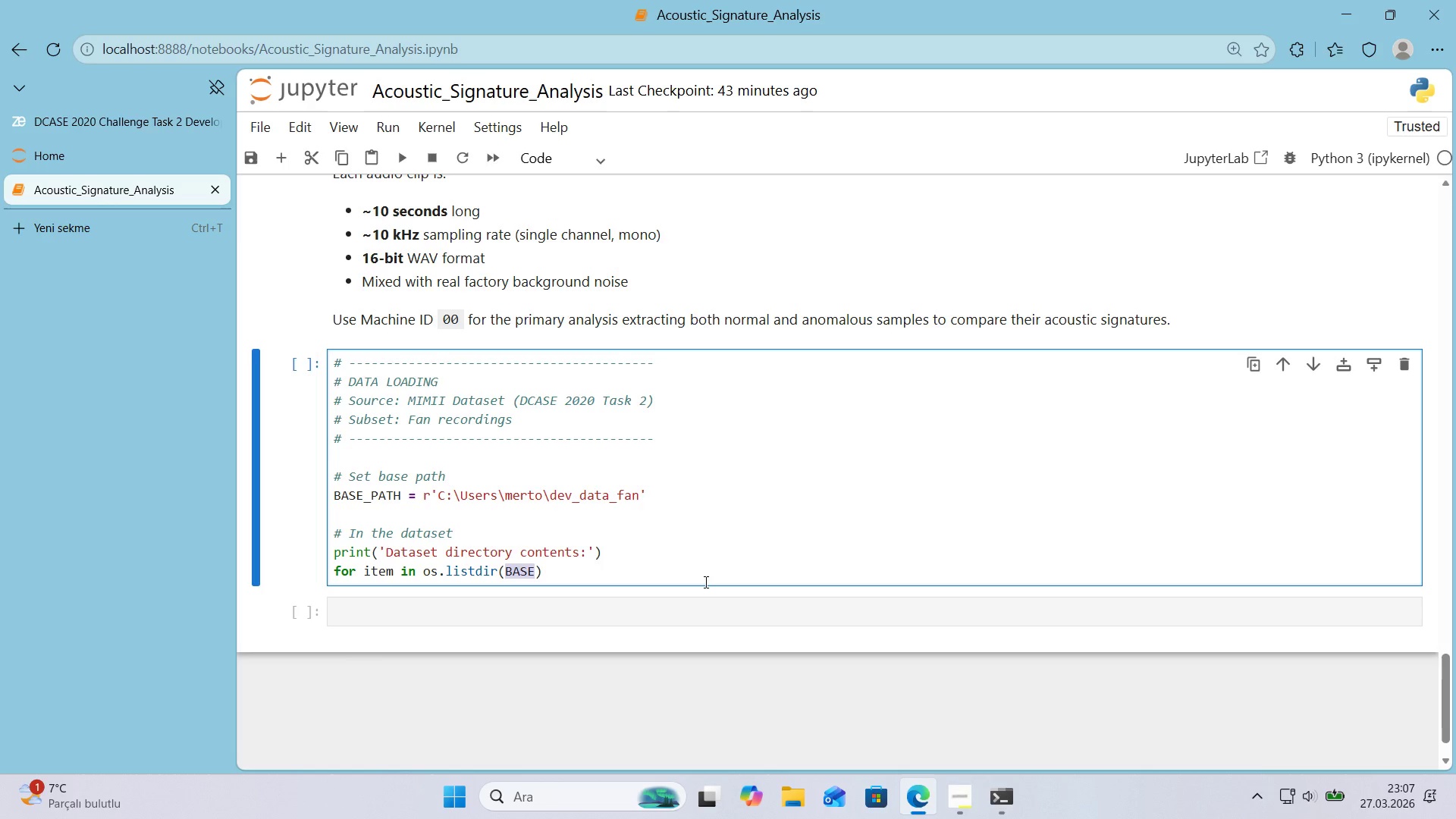 
key(ArrowRight)
 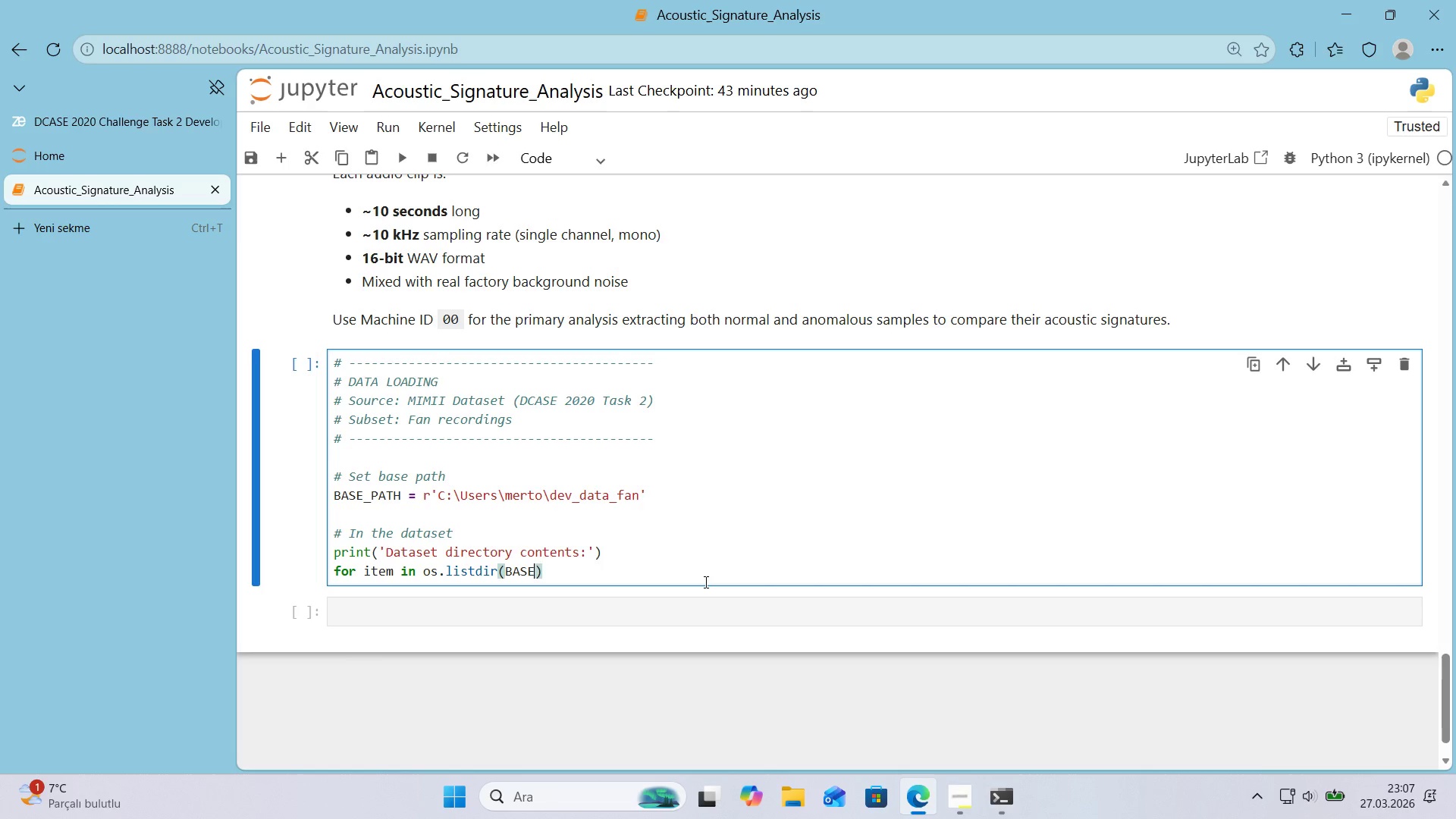 
type(_PATH)
 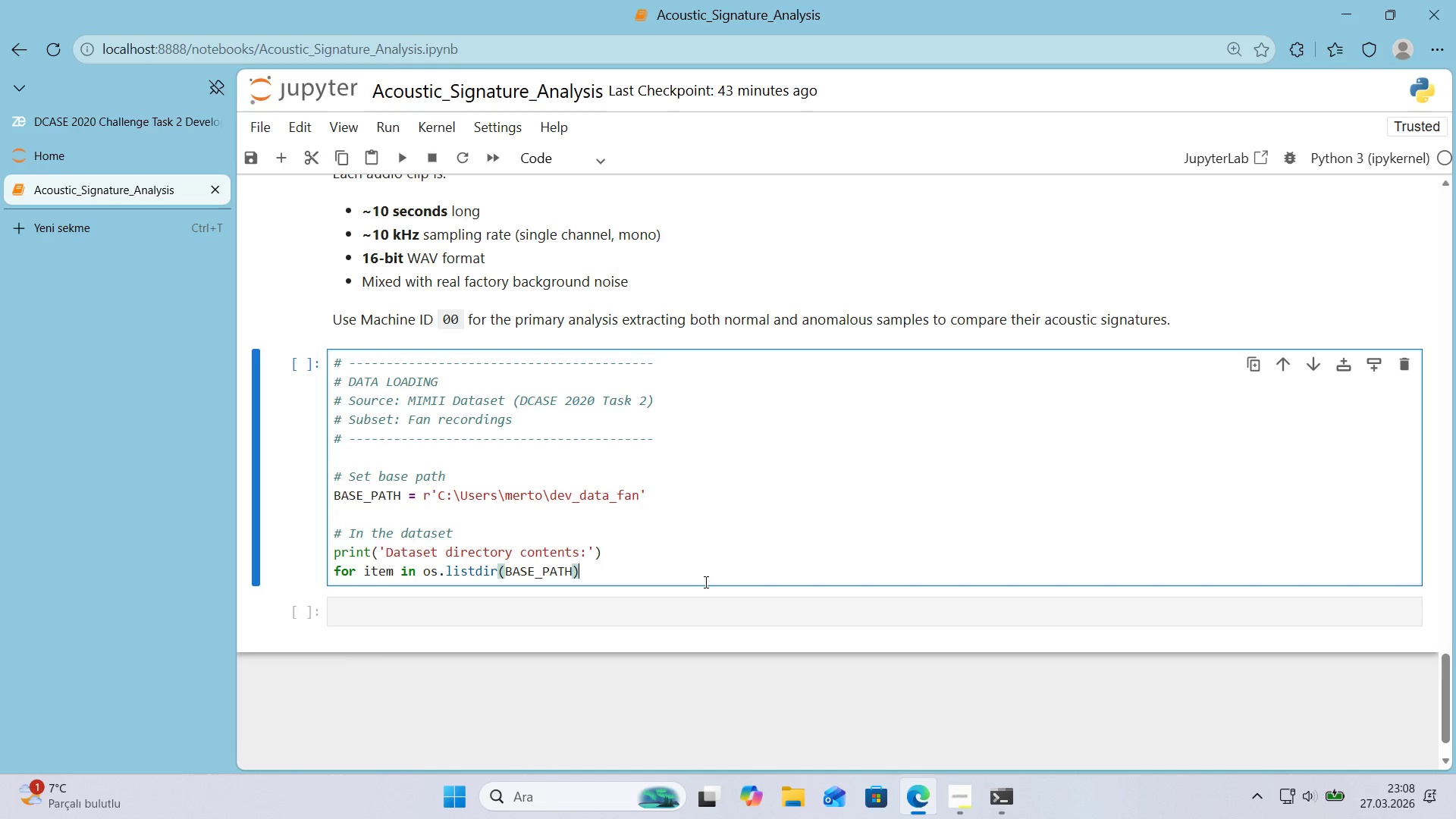 
key(ArrowRight)
 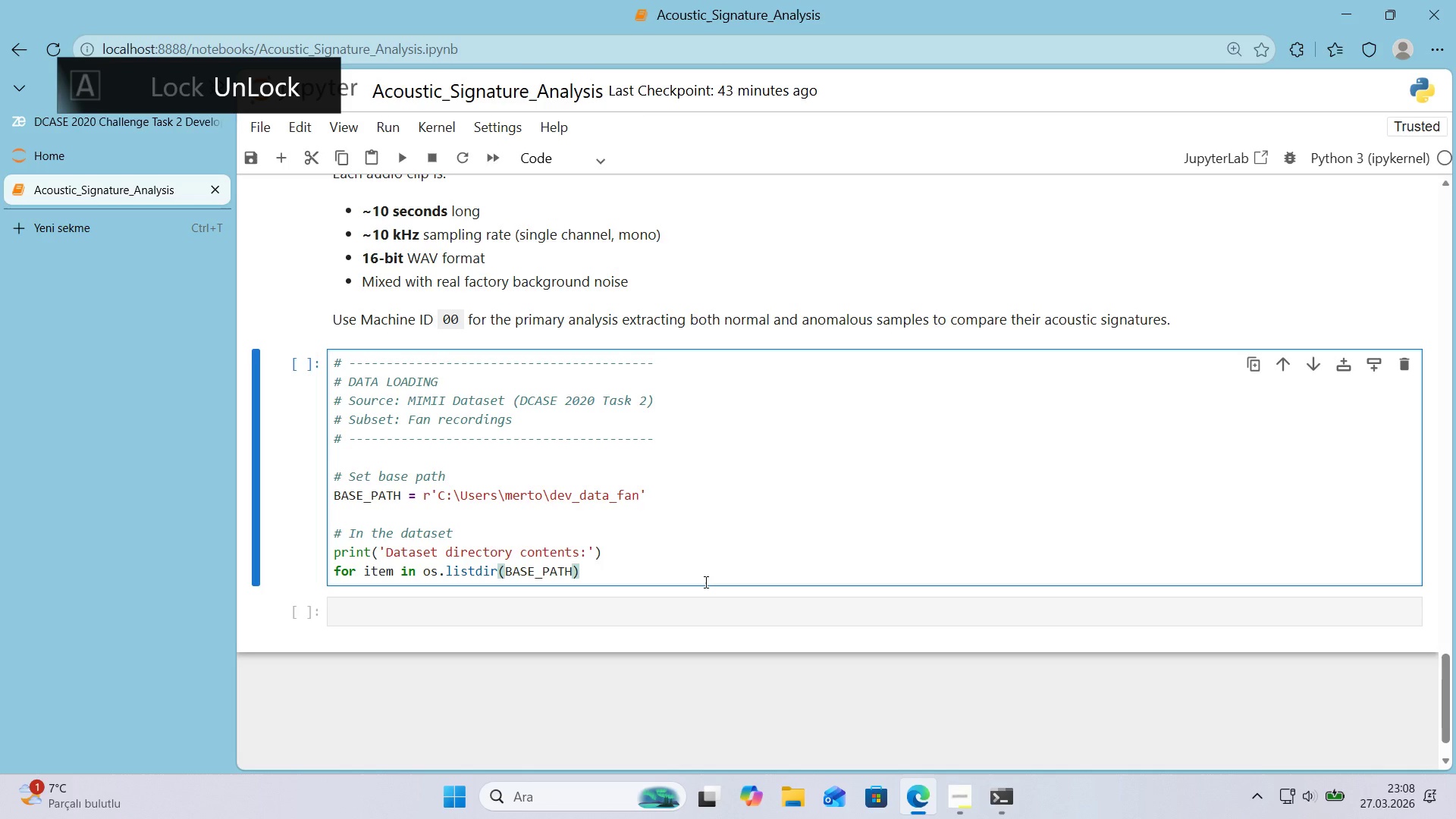 
key(Shift+ShiftRight)
 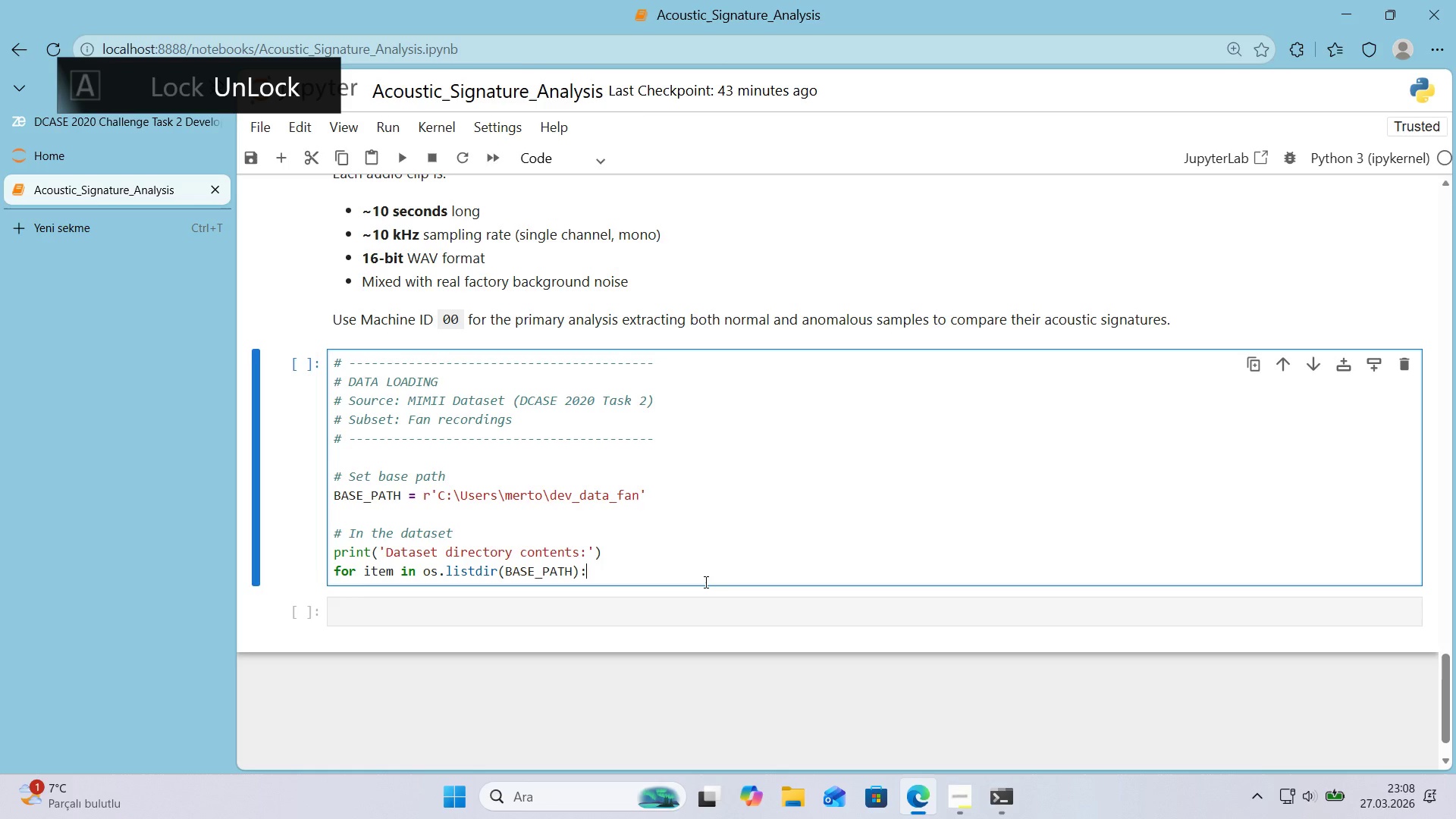 
key(Shift+Period)
 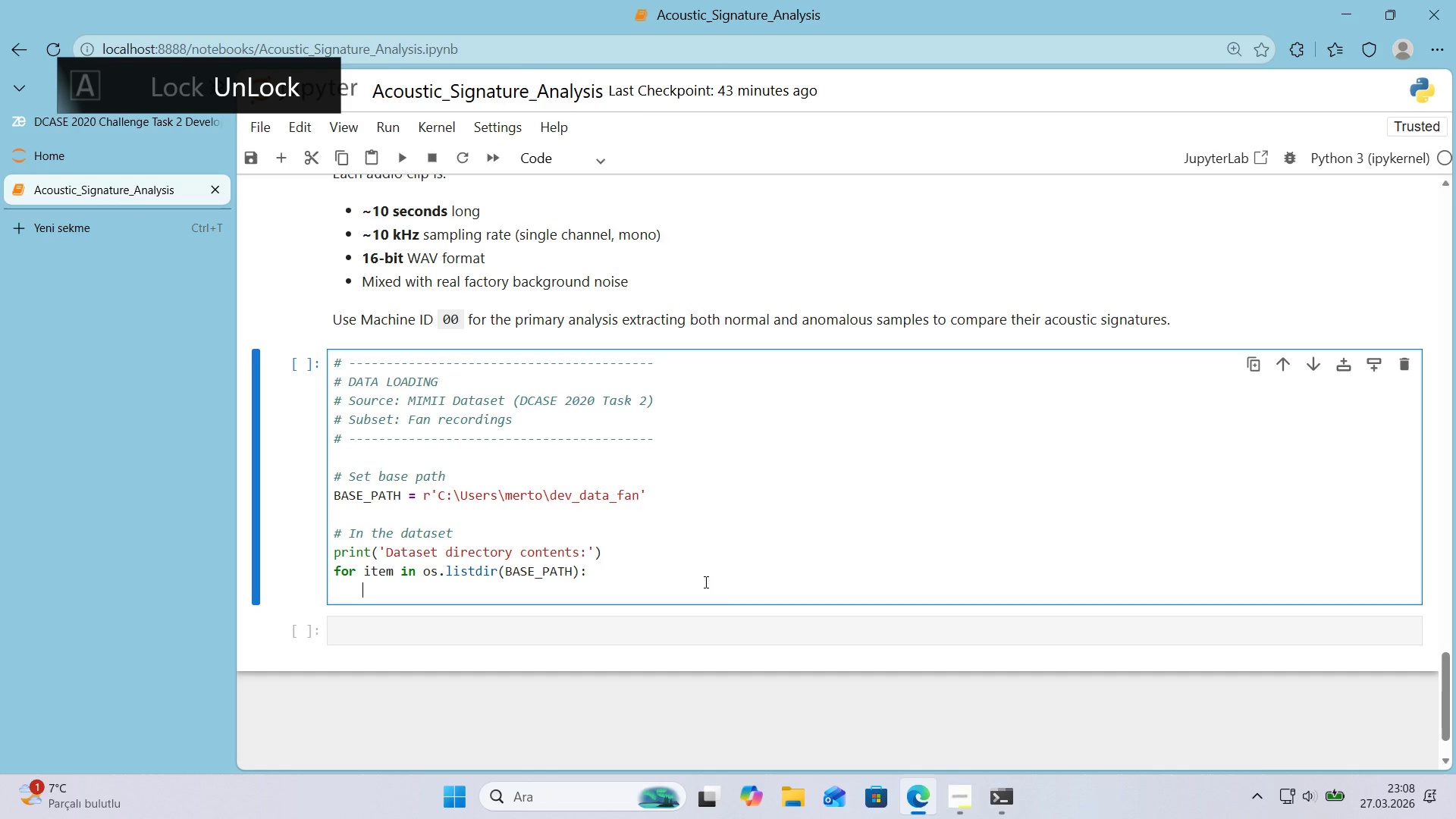 
key(Enter)
 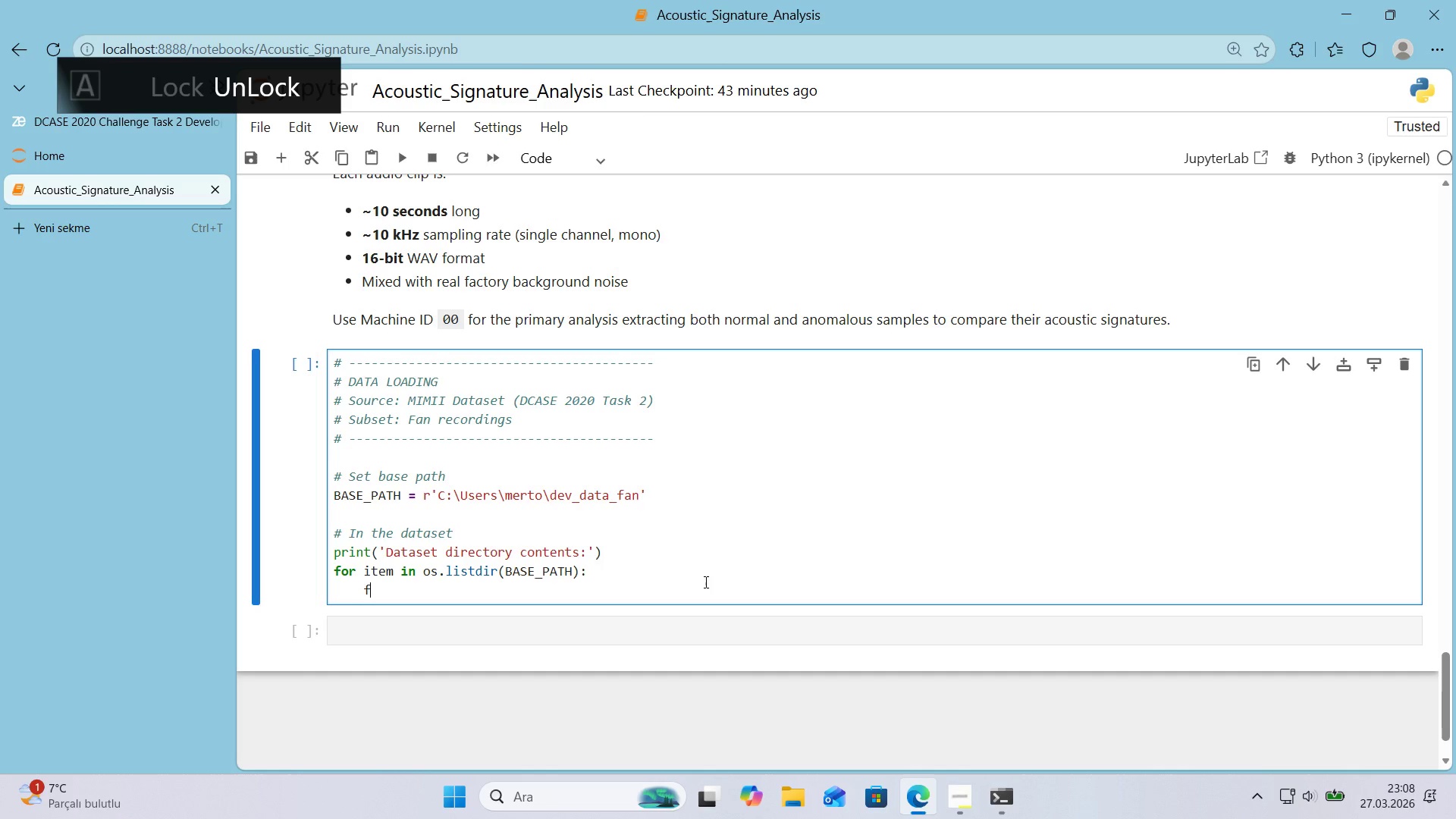 
type(full_path ) os.path.jp')
key(Backspace)
key(Backspace)
type(o'n*()
 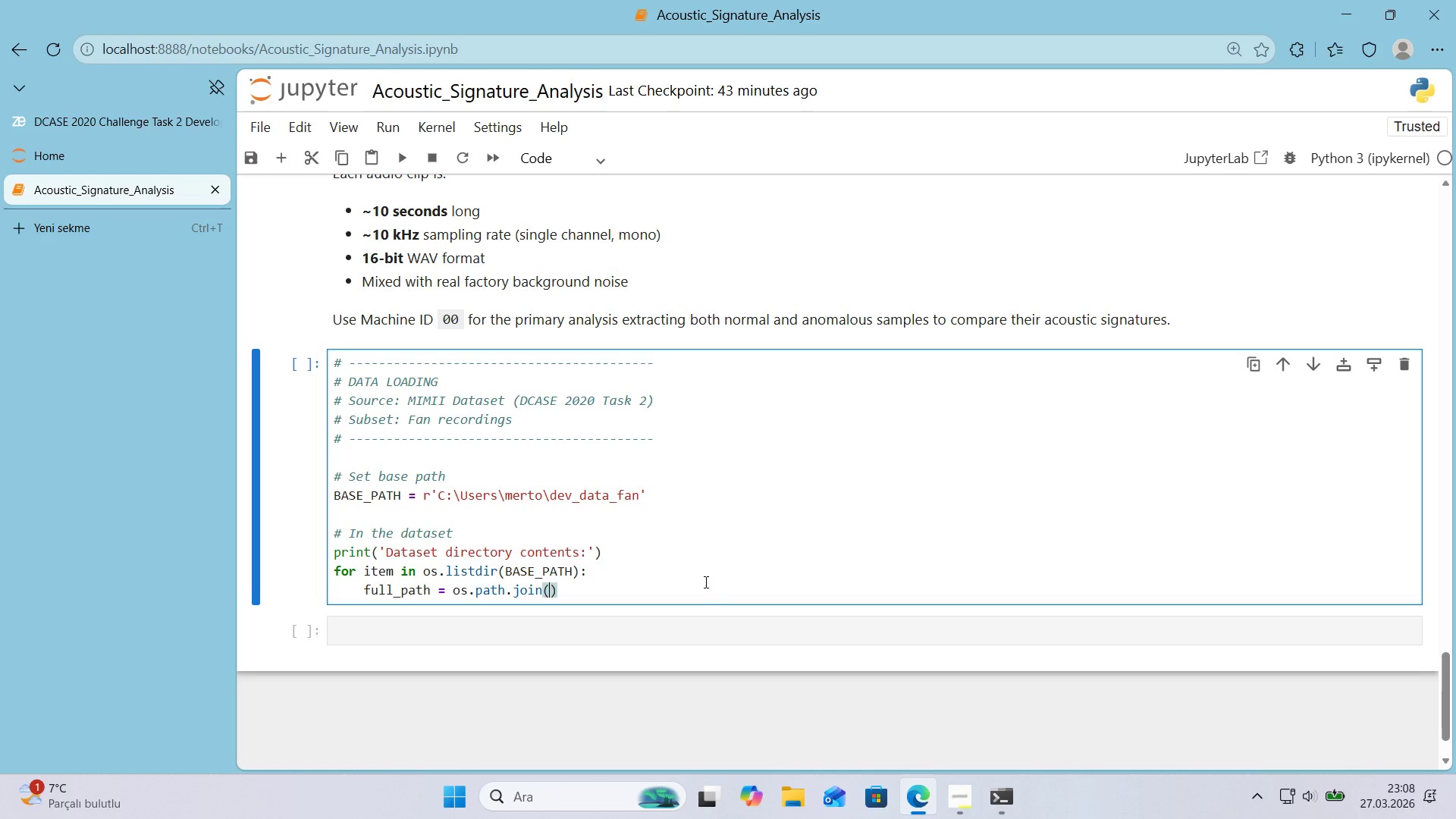 
 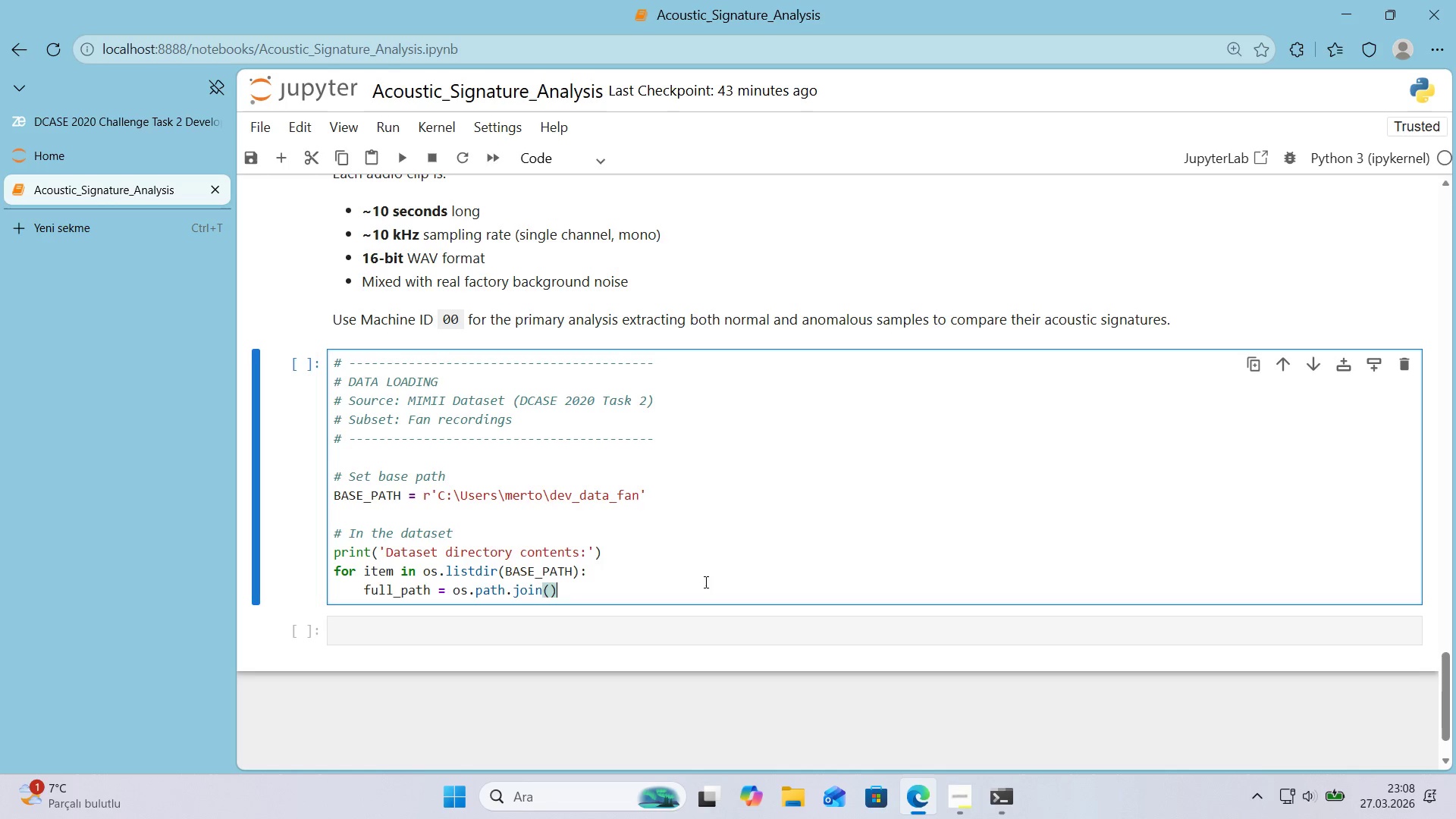 
key(ArrowLeft)
 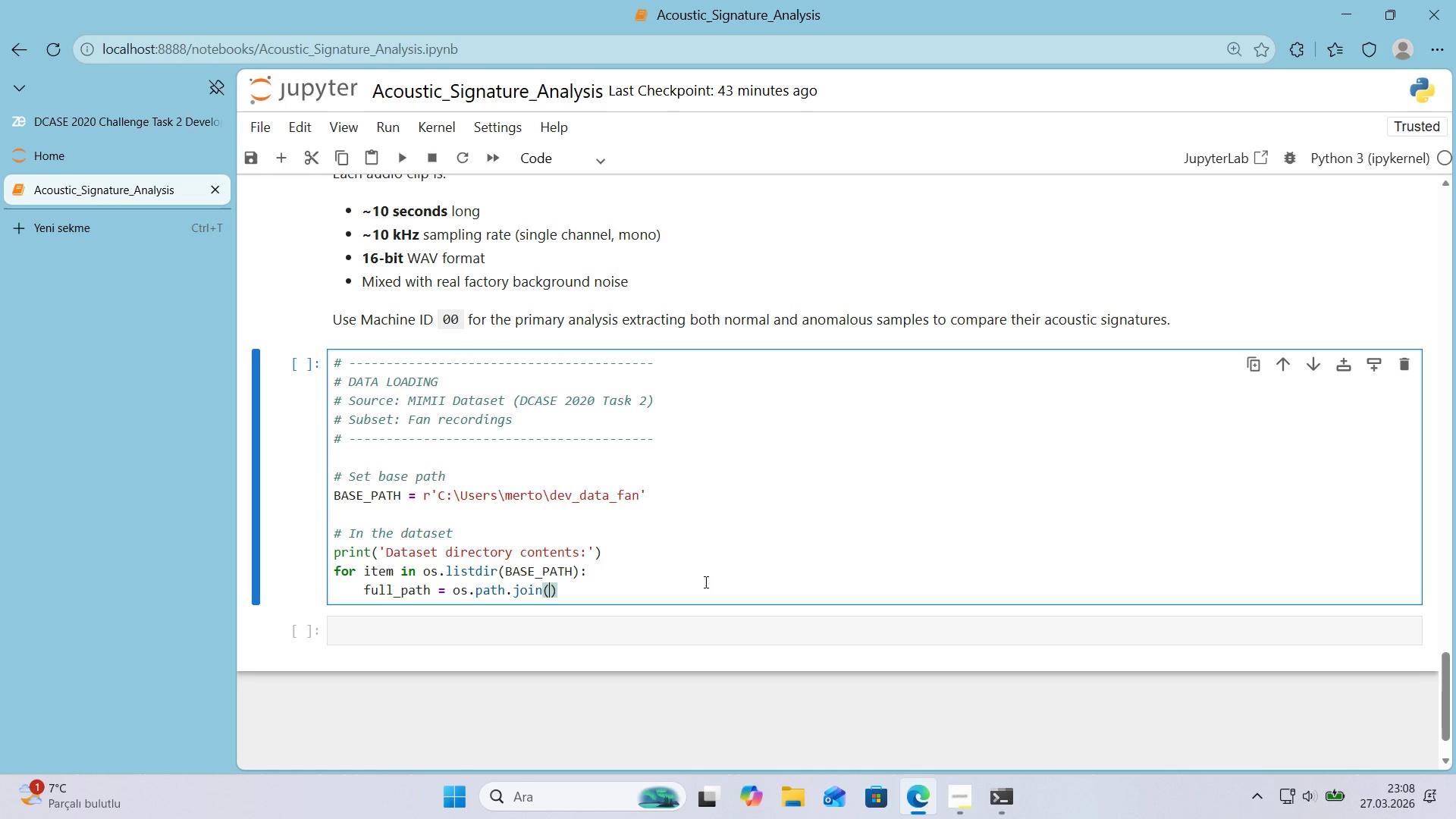 
type(BASE_PATH, 'tem)
 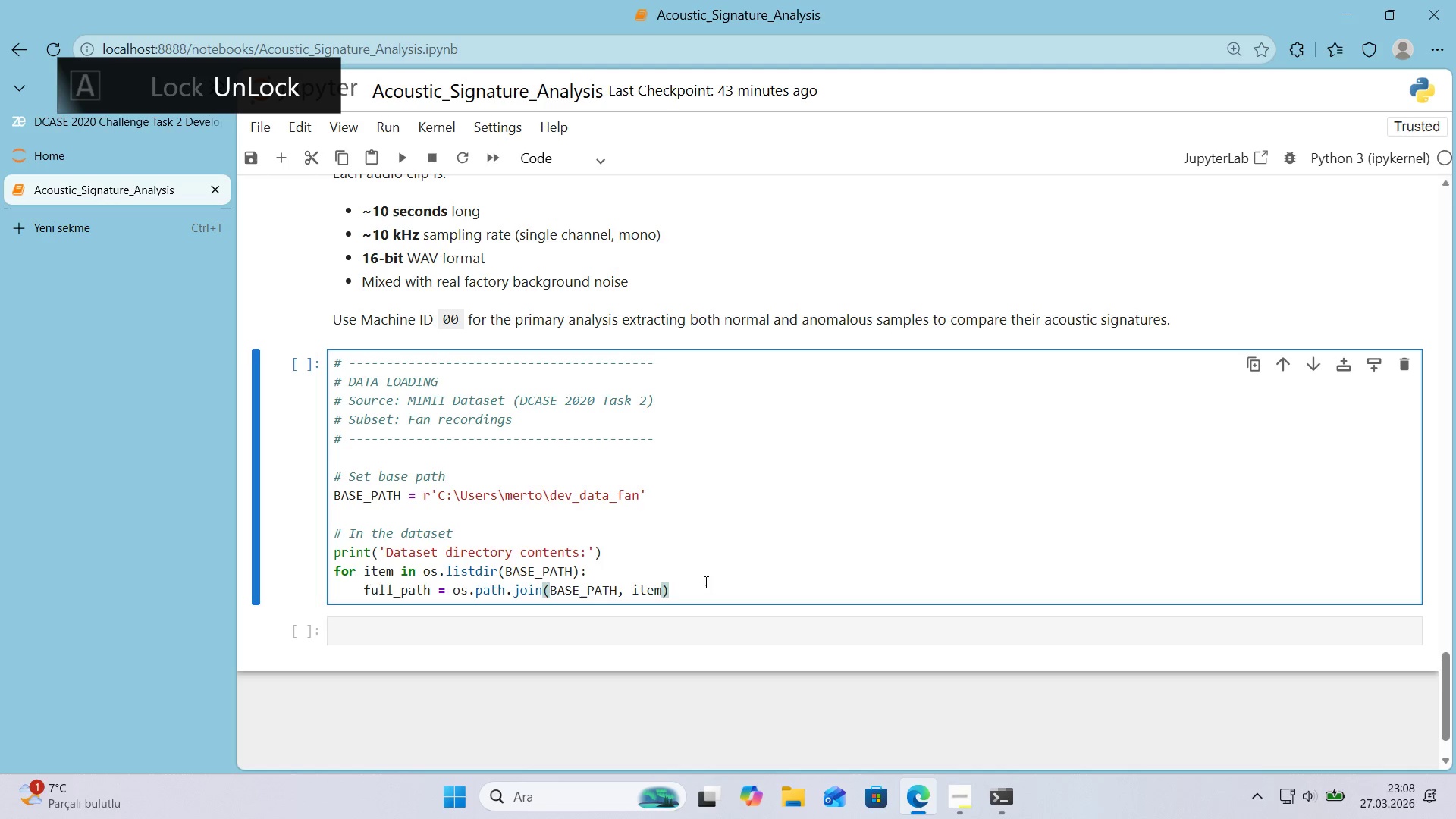 
key(ArrowRight)
 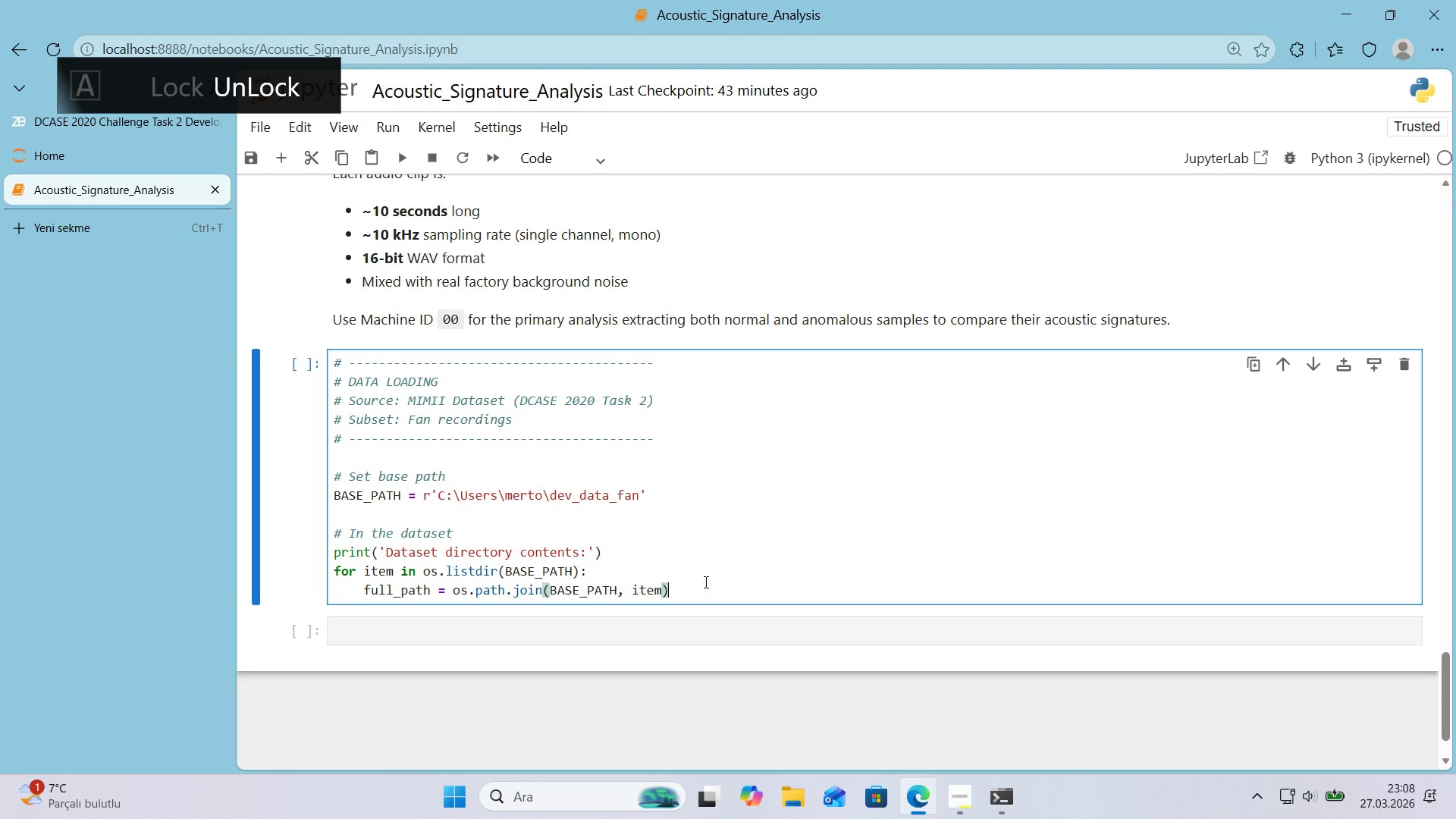 
key(Enter)
 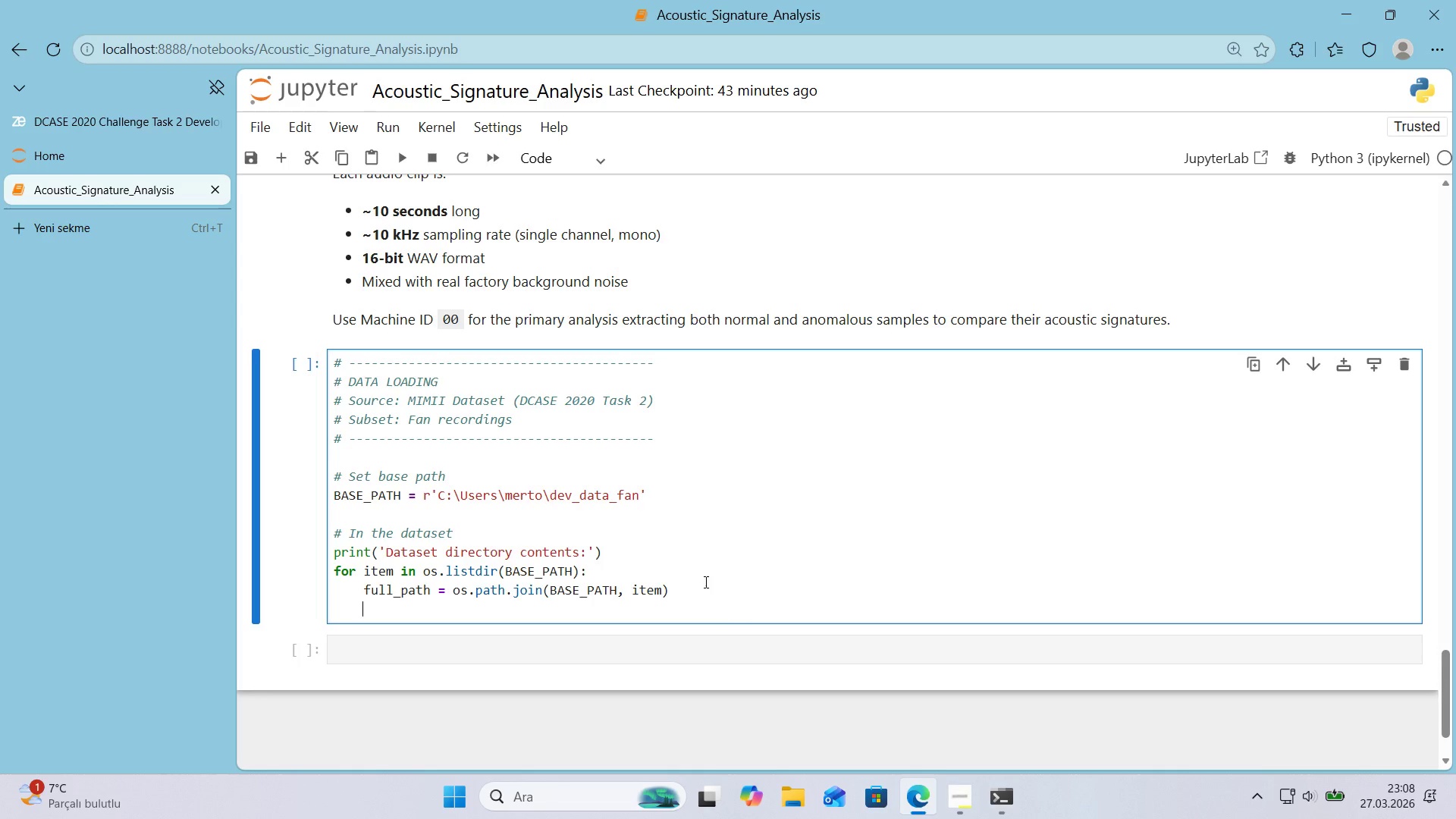 
type('f os.p)
key(Backspace)
key(Backspace)
key(Backspace)
key(Backspace)
key(Backspace)
type( os.path.'sd'r*()
 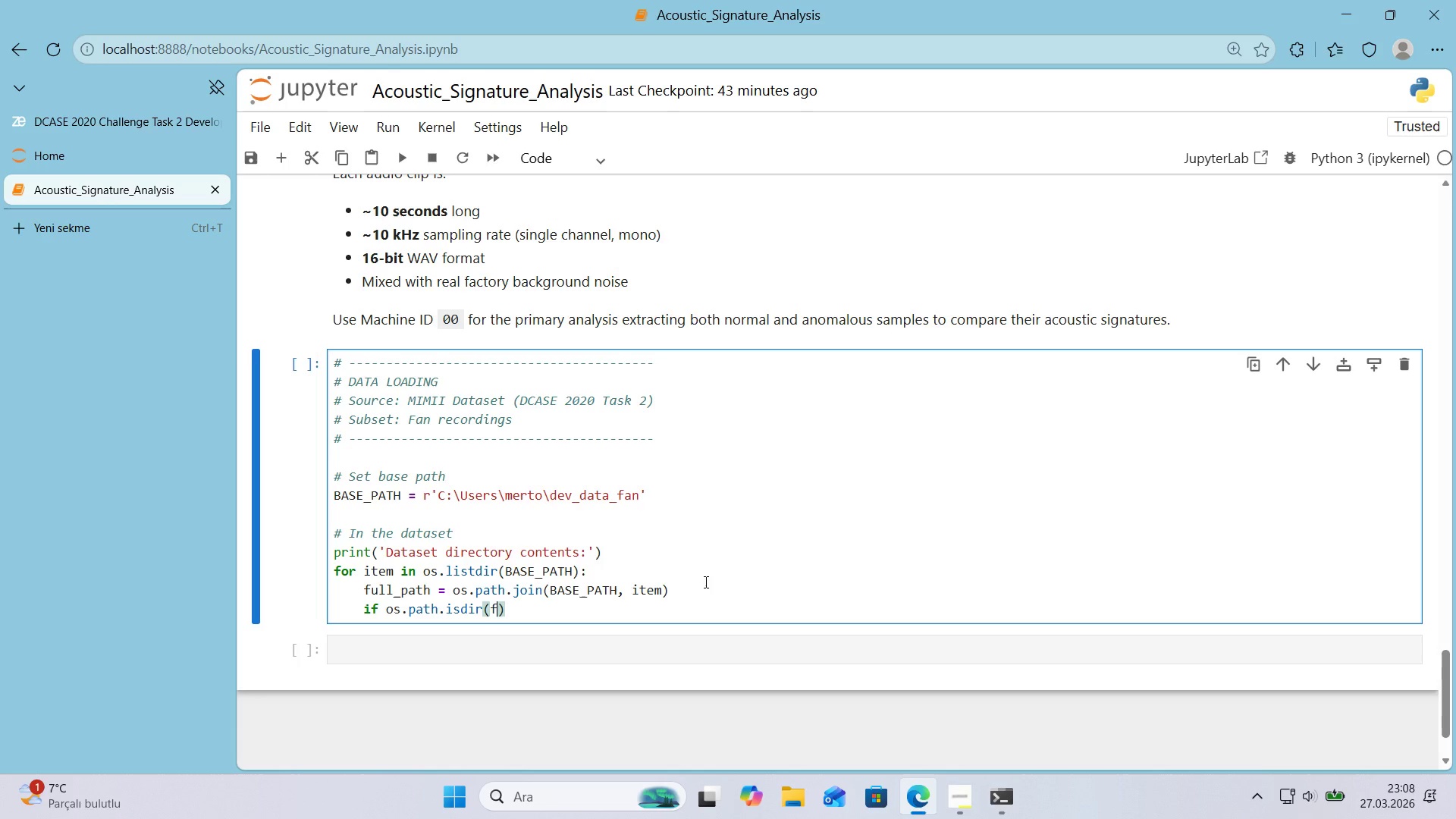 
 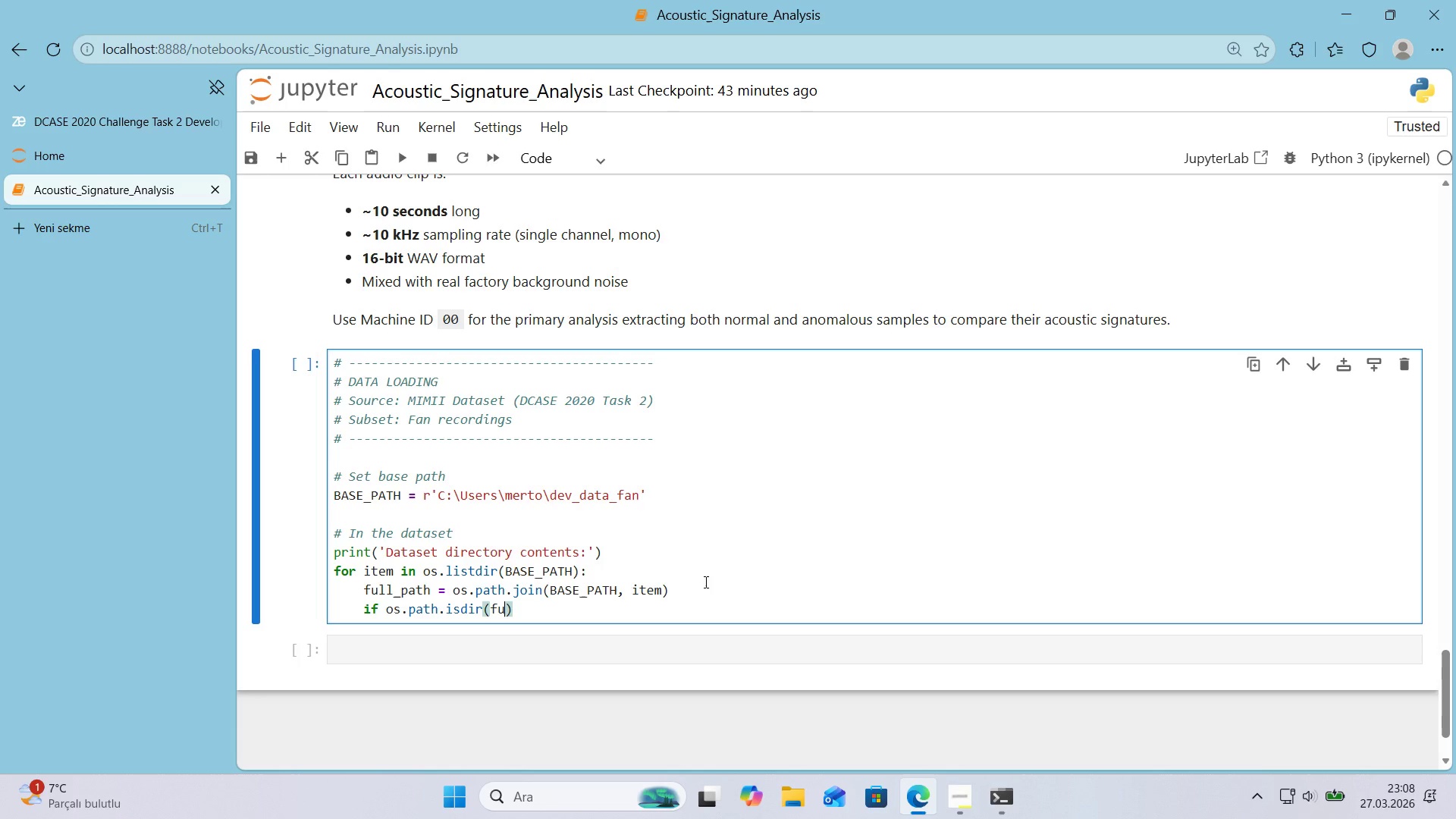 
key(ArrowLeft)
 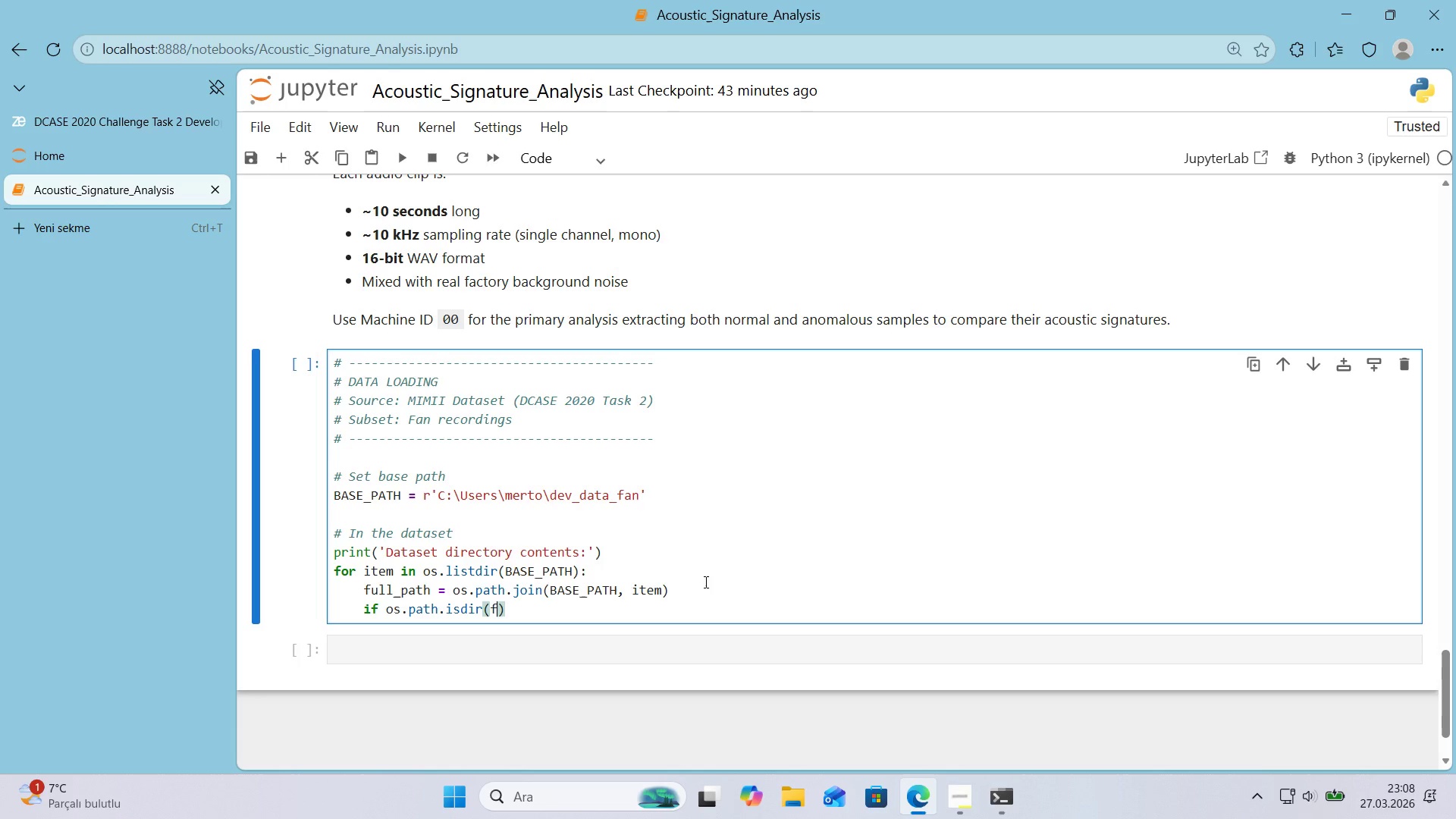 
type(full_path)
 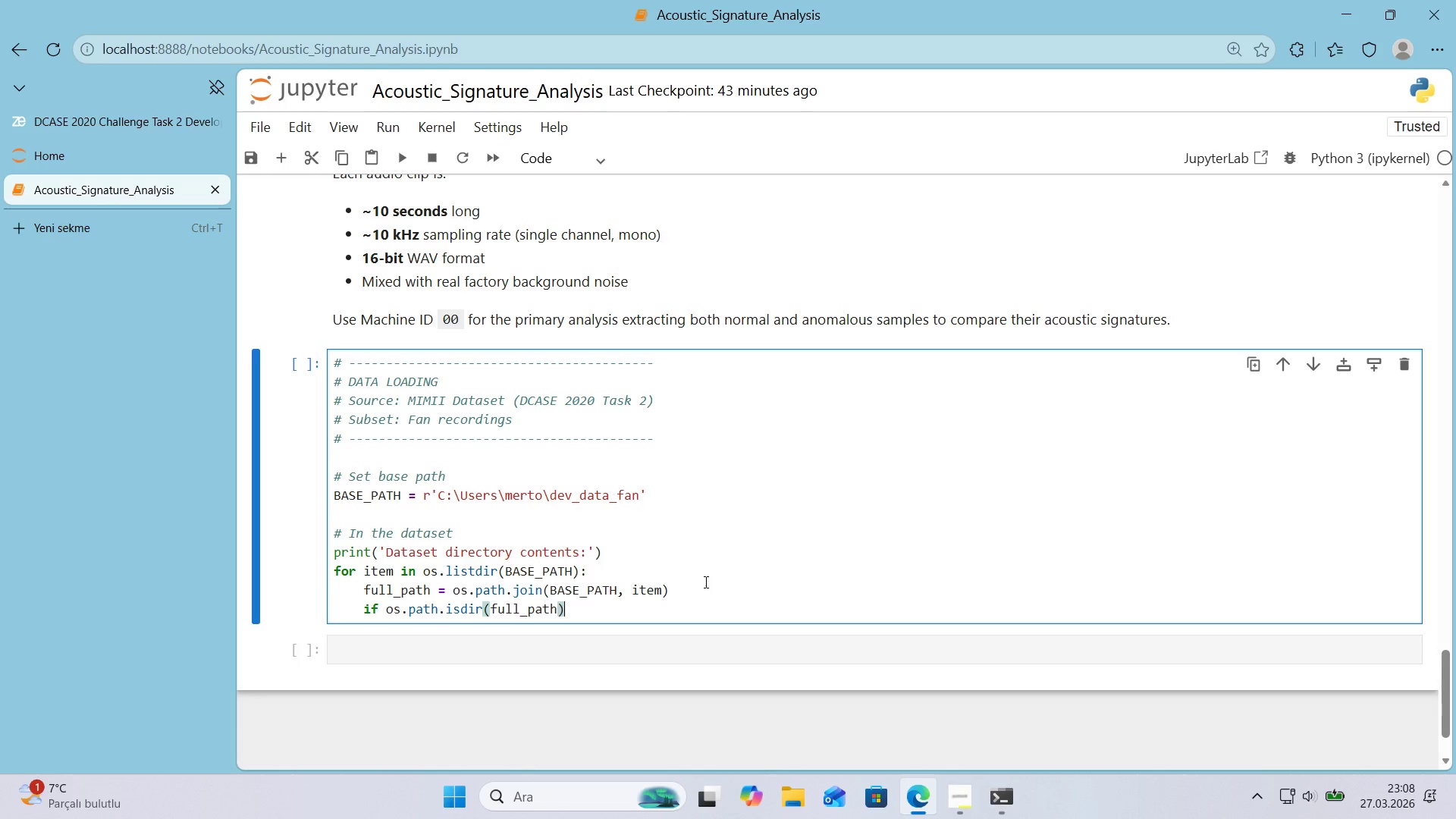 
 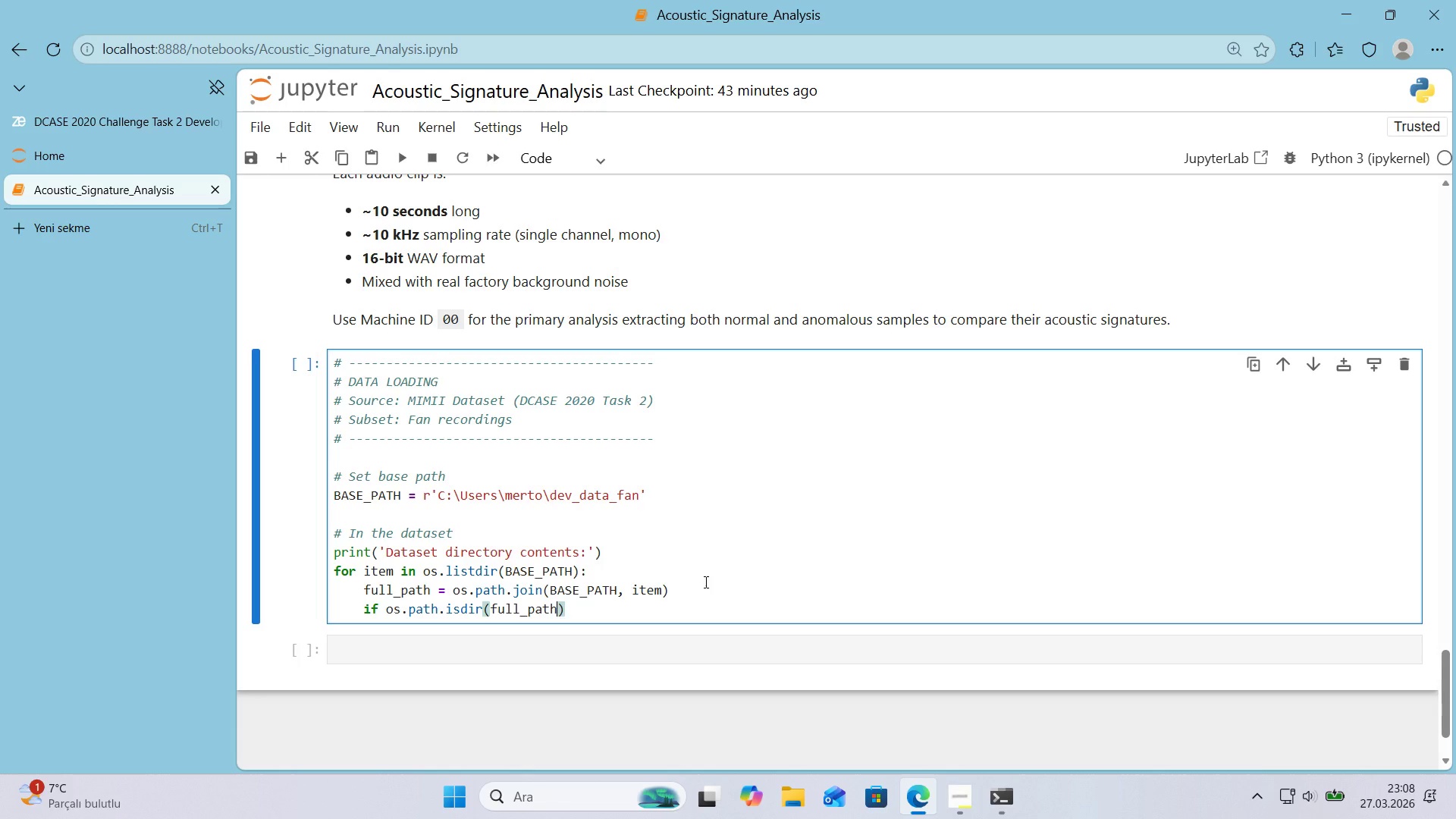 
key(ArrowRight)
 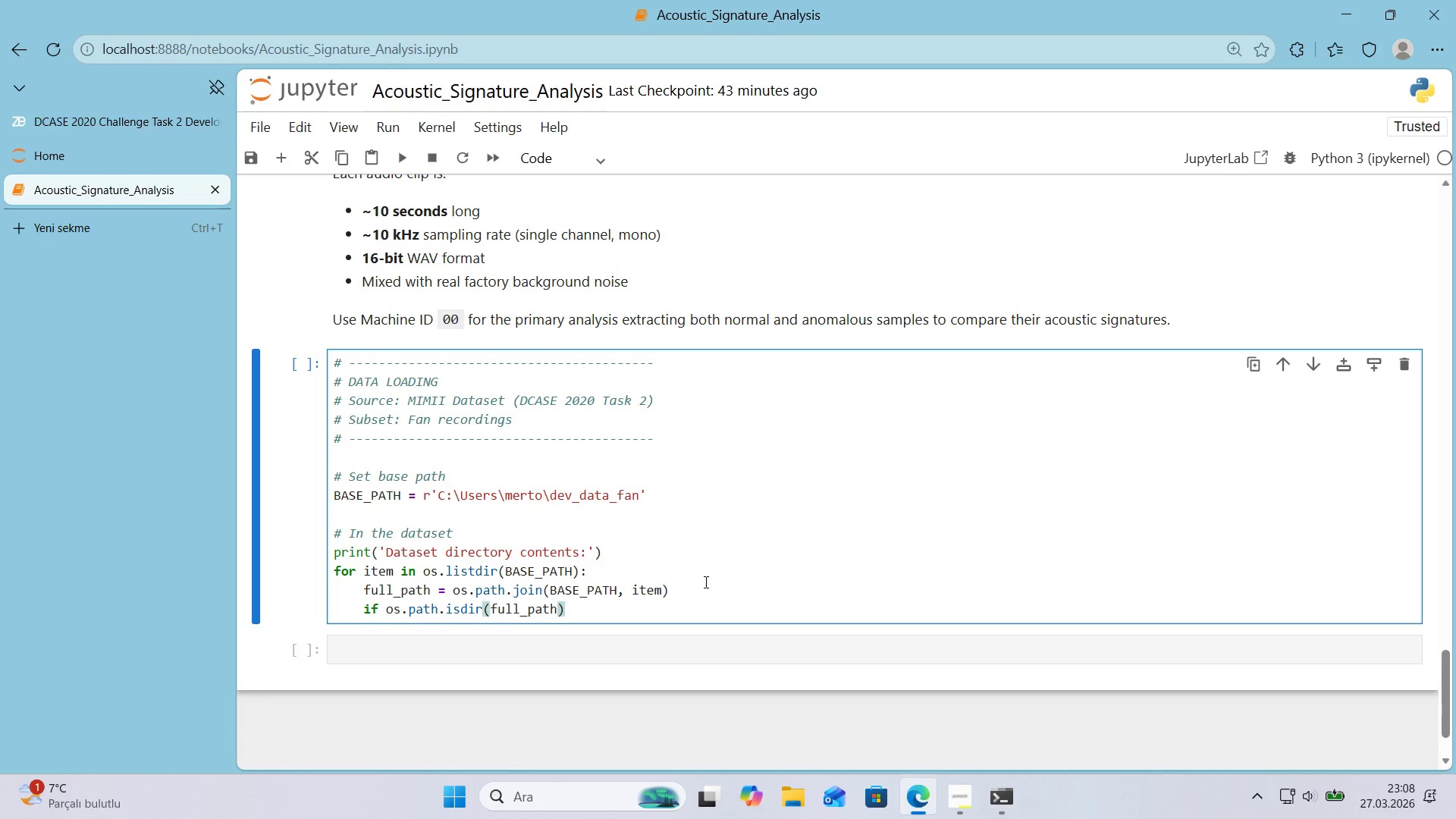 
key(Shift+ShiftRight)
 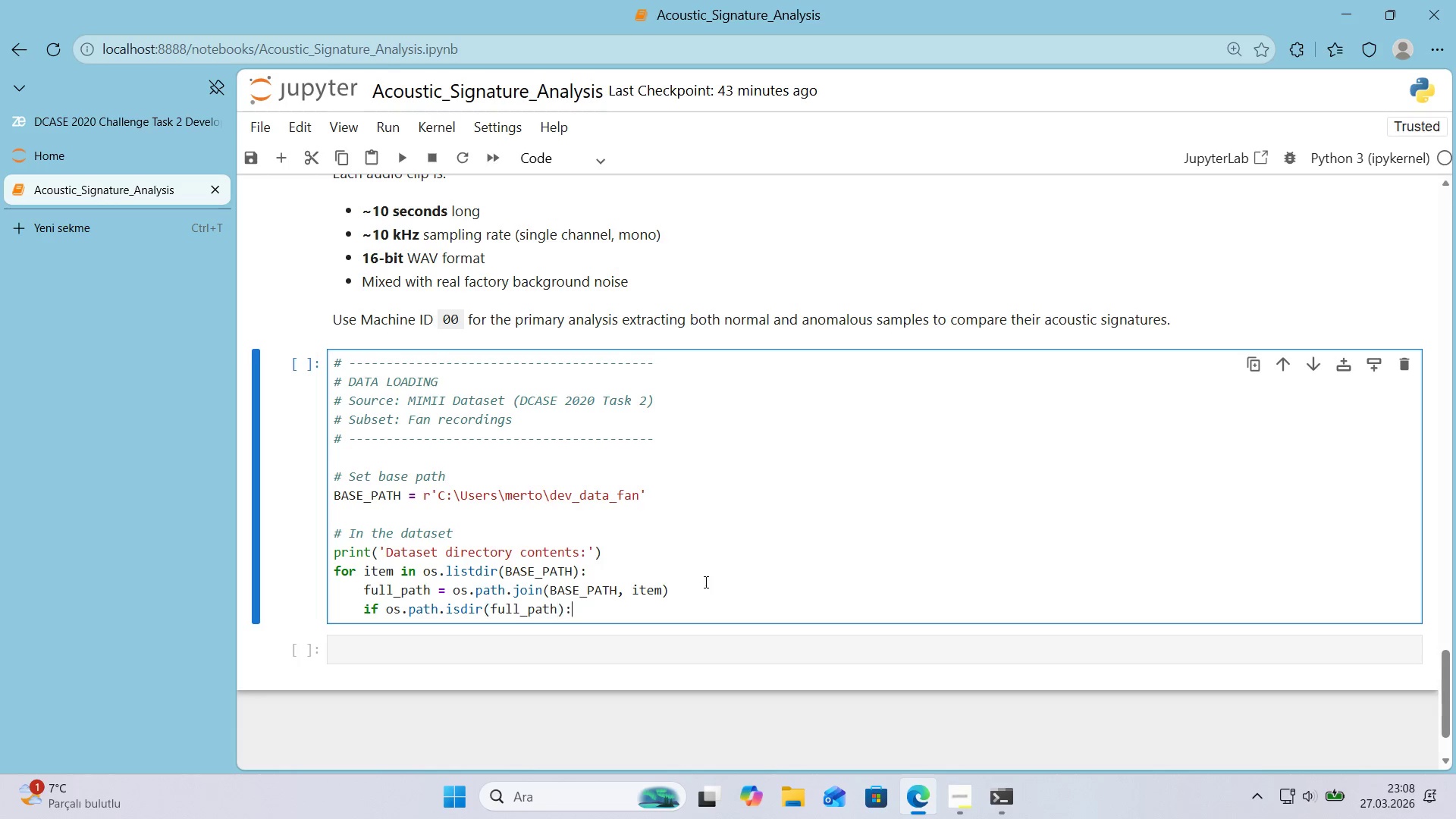 
key(Shift+Period)
 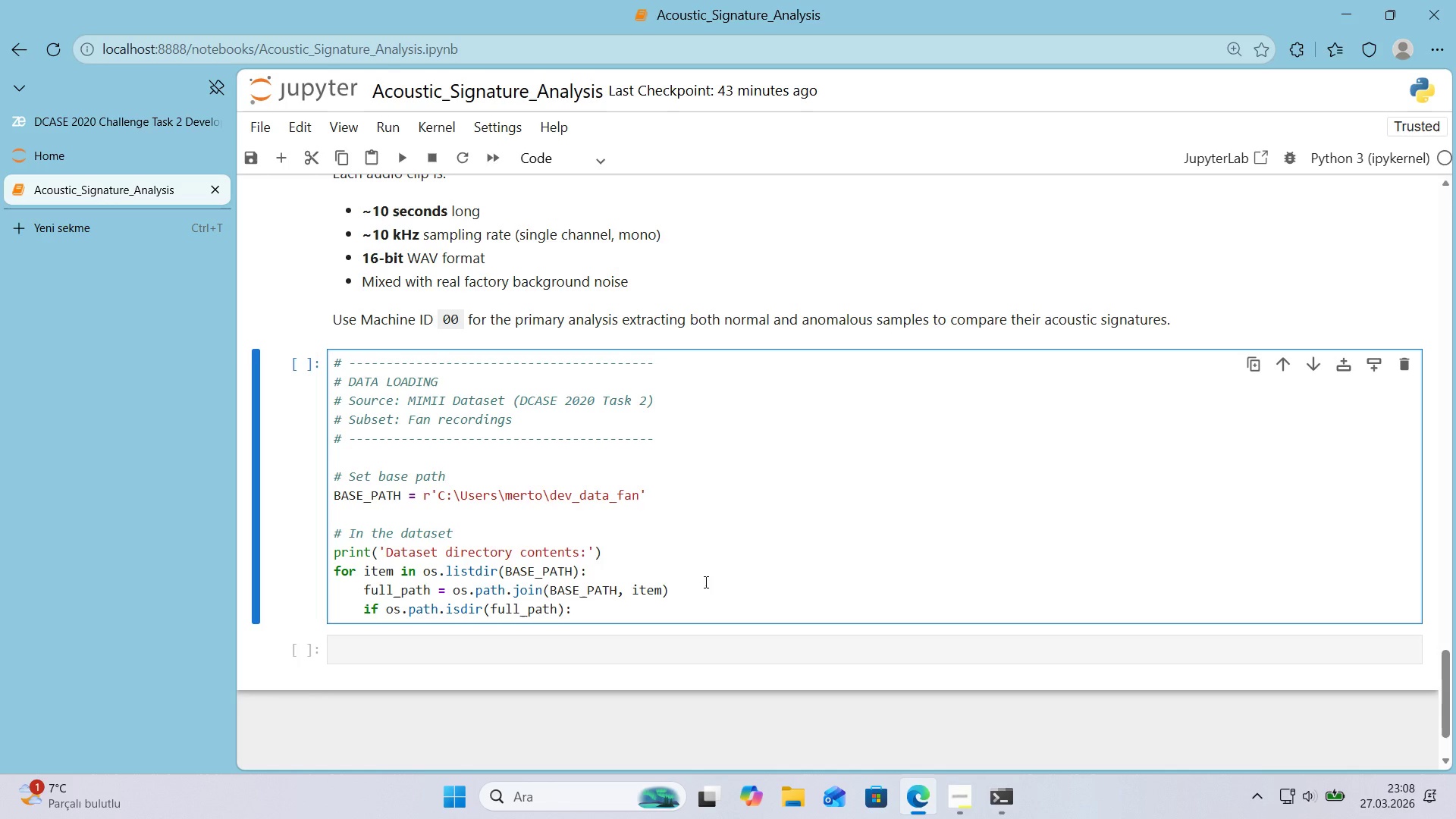 
key(Enter)
 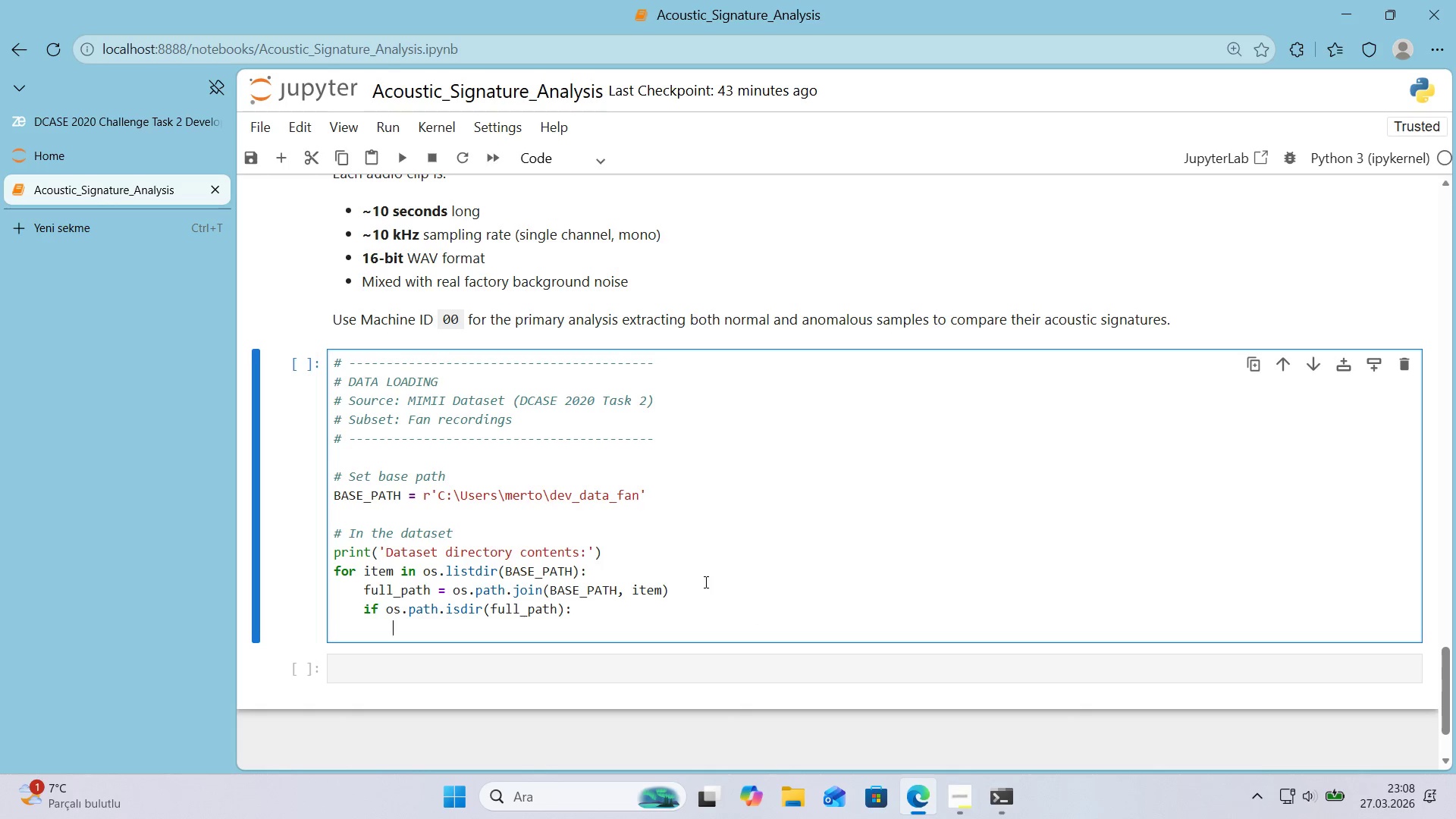 
type(pr'nt*()
 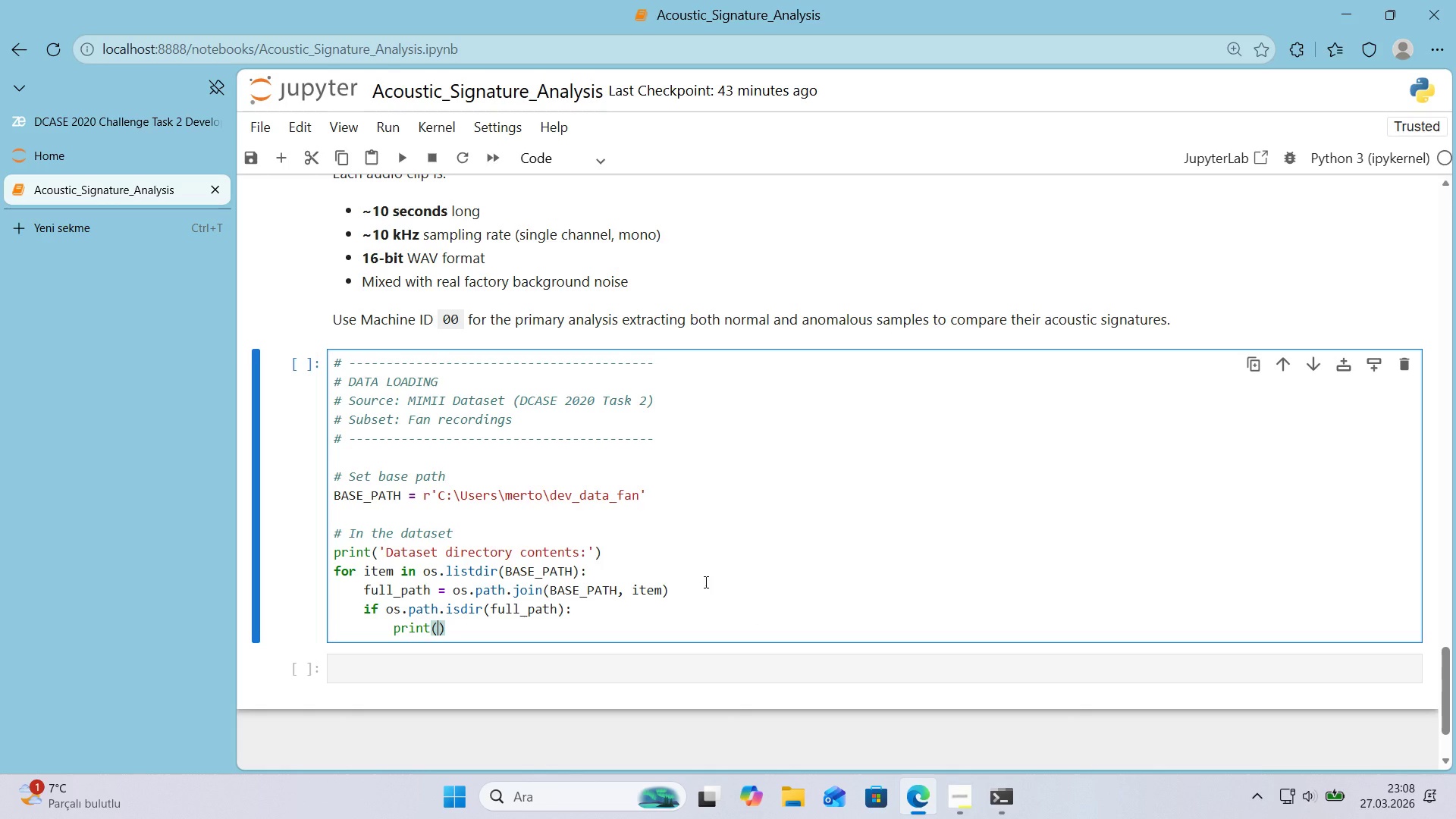 
 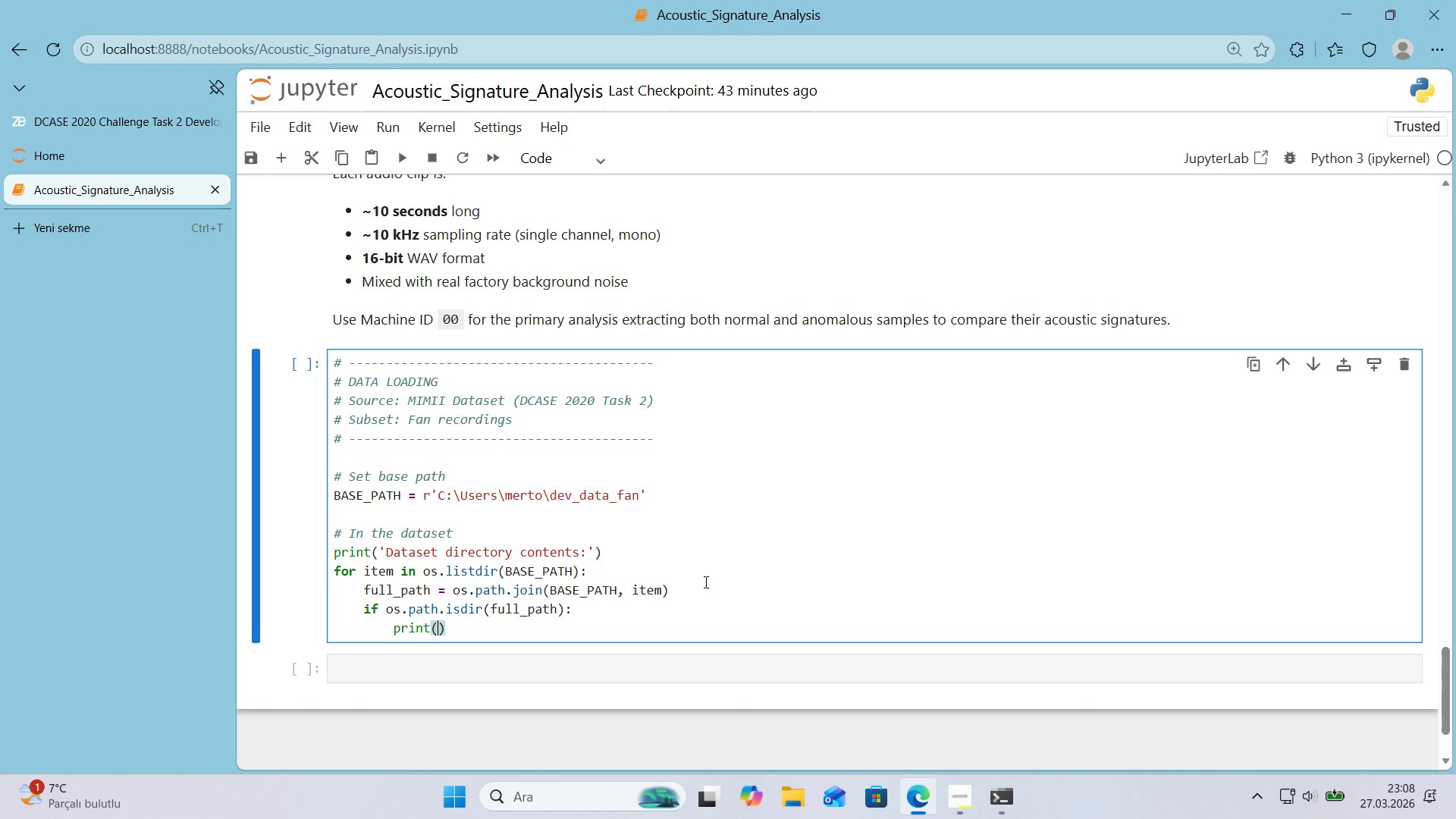 
key(ArrowLeft)
 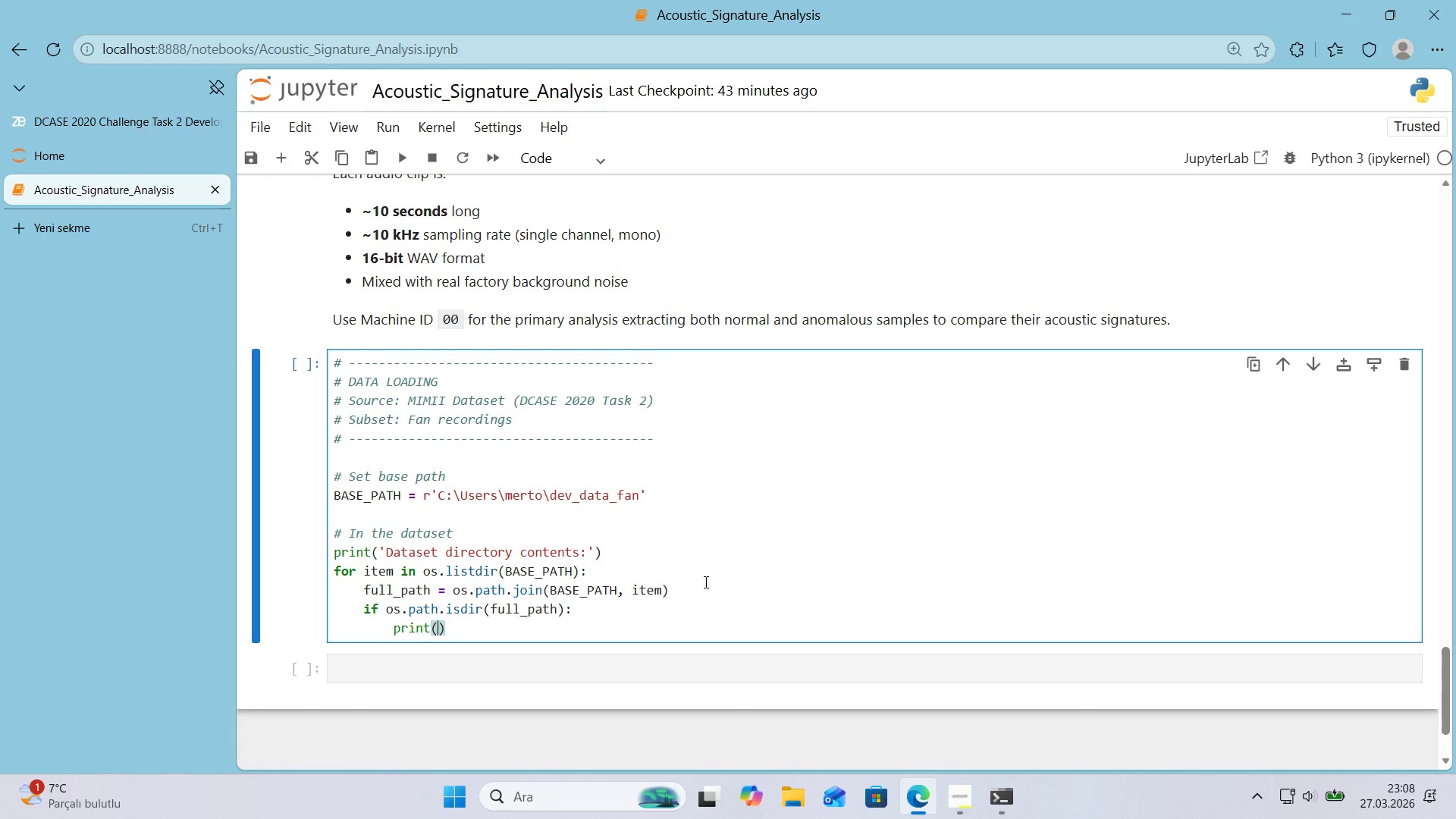 
key(F)
 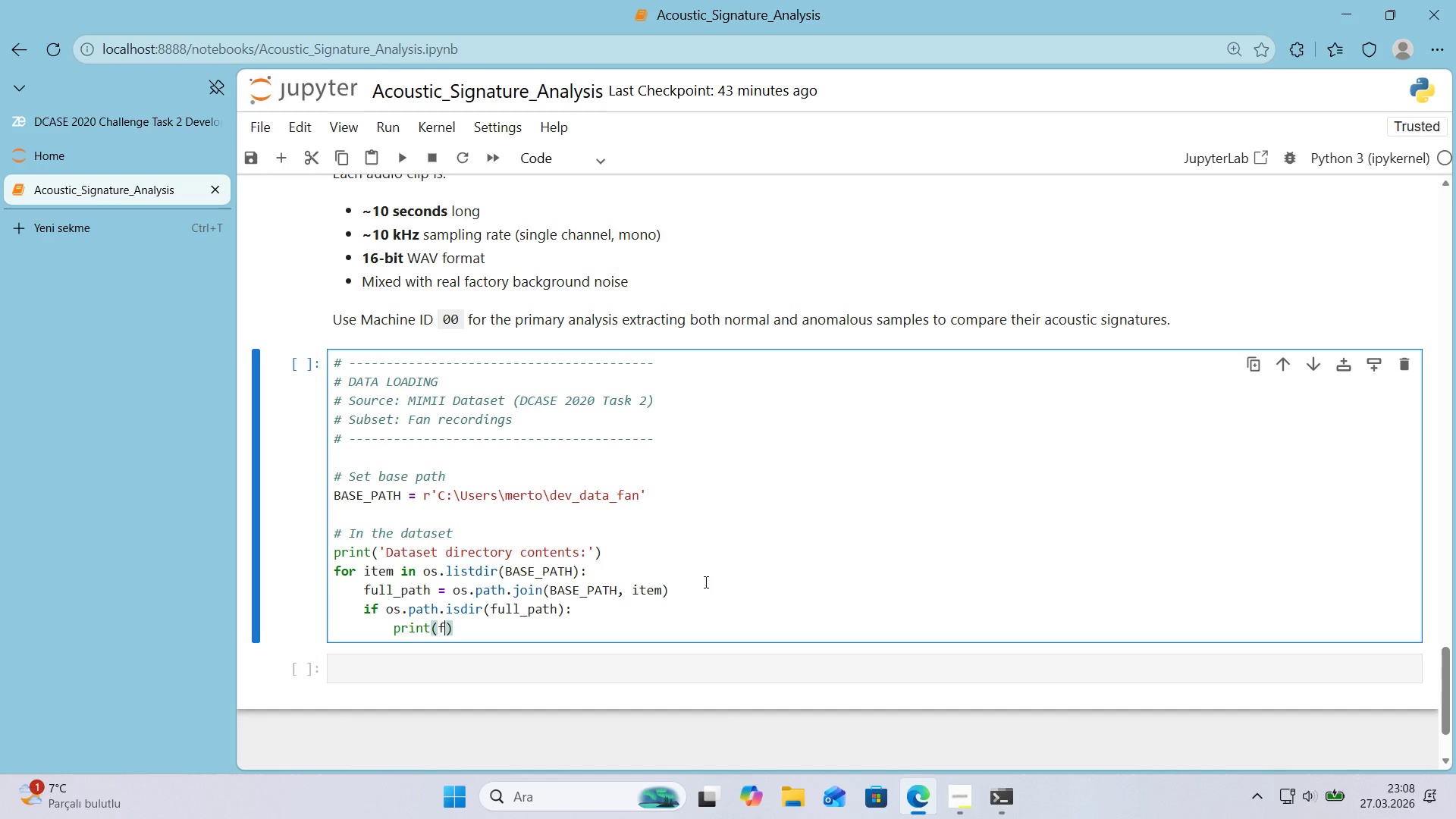 
key(Backquote)
 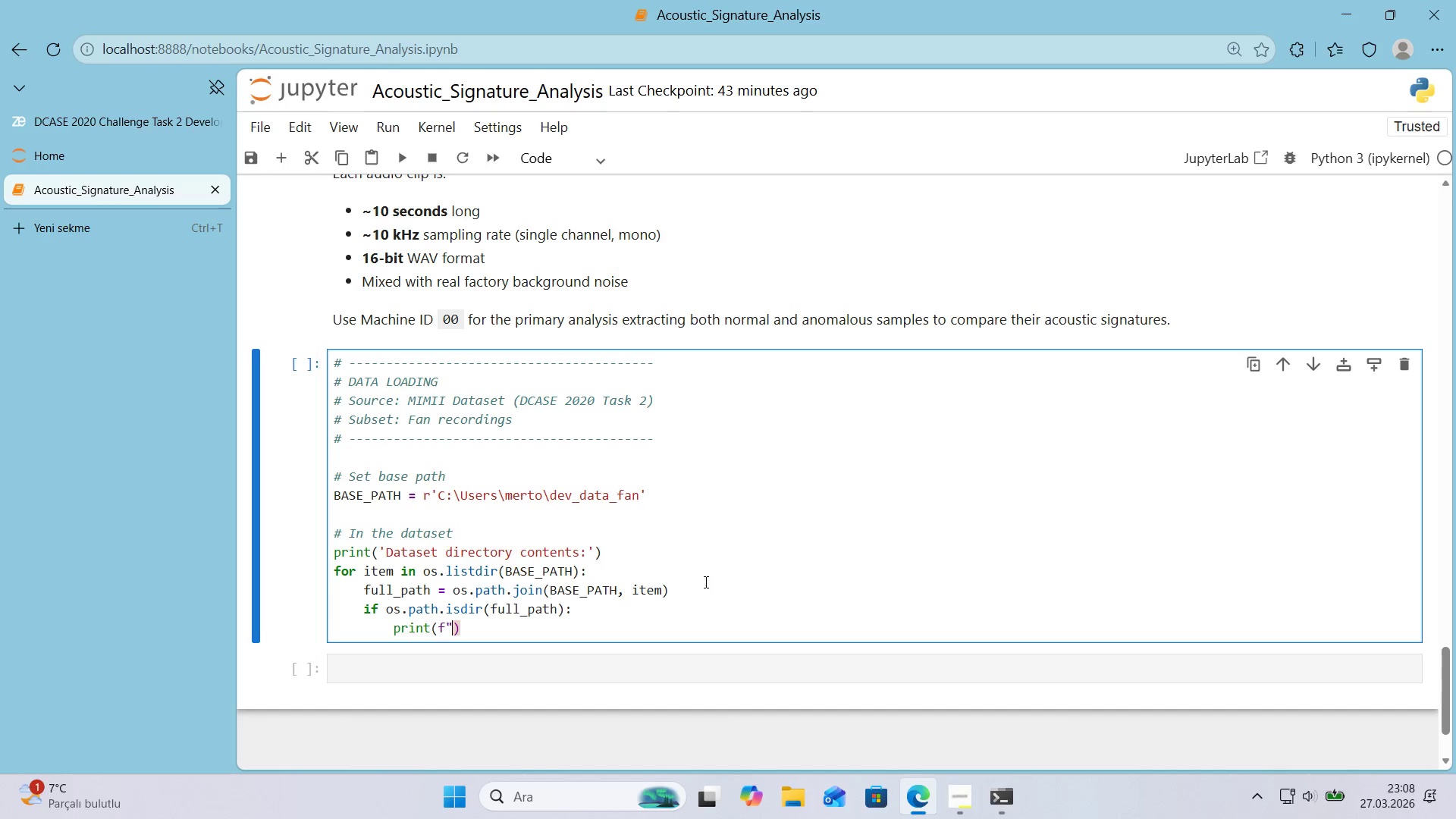 
key(Backquote)
 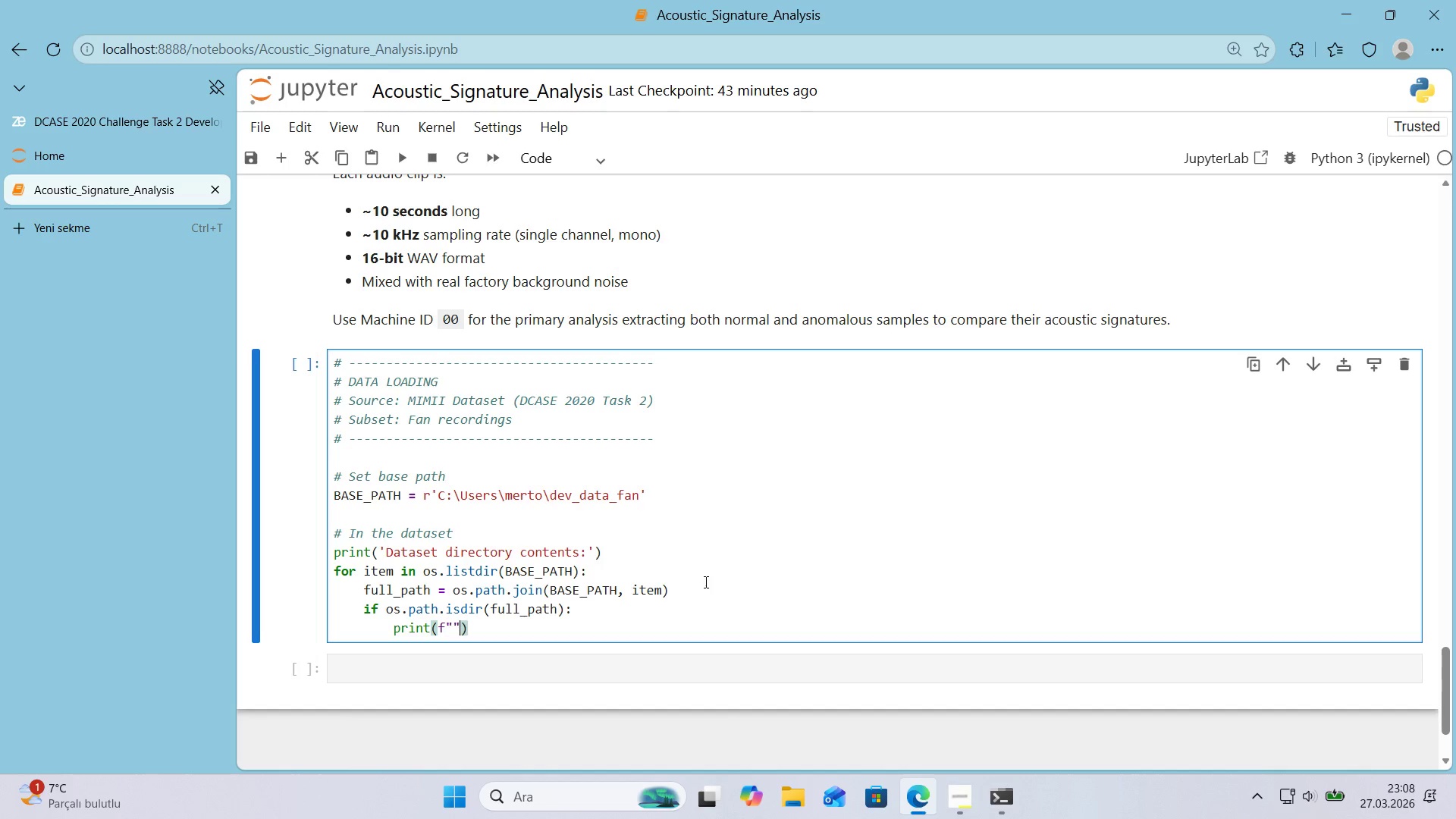 
key(ArrowLeft)
 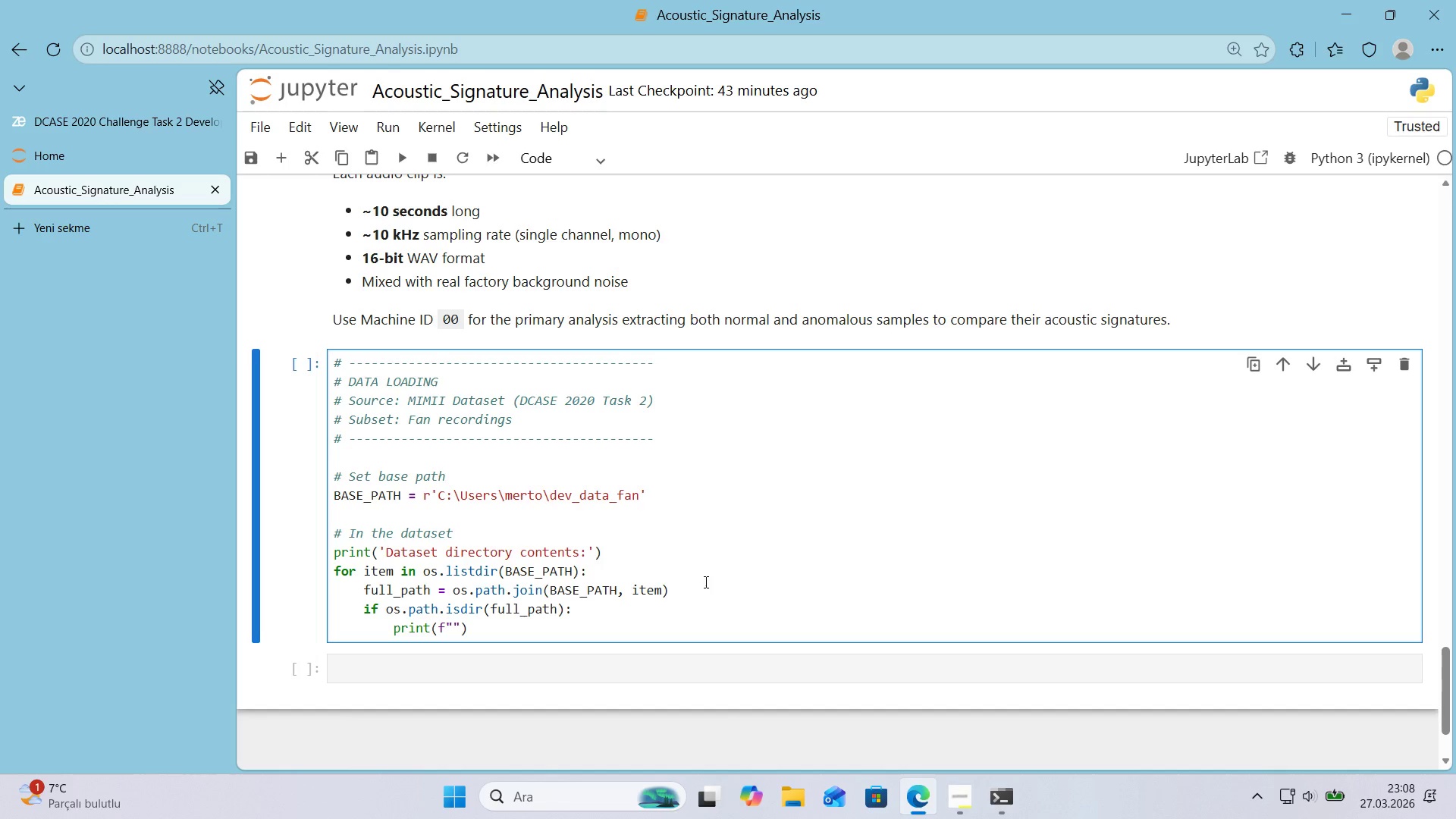 
key(Space)
 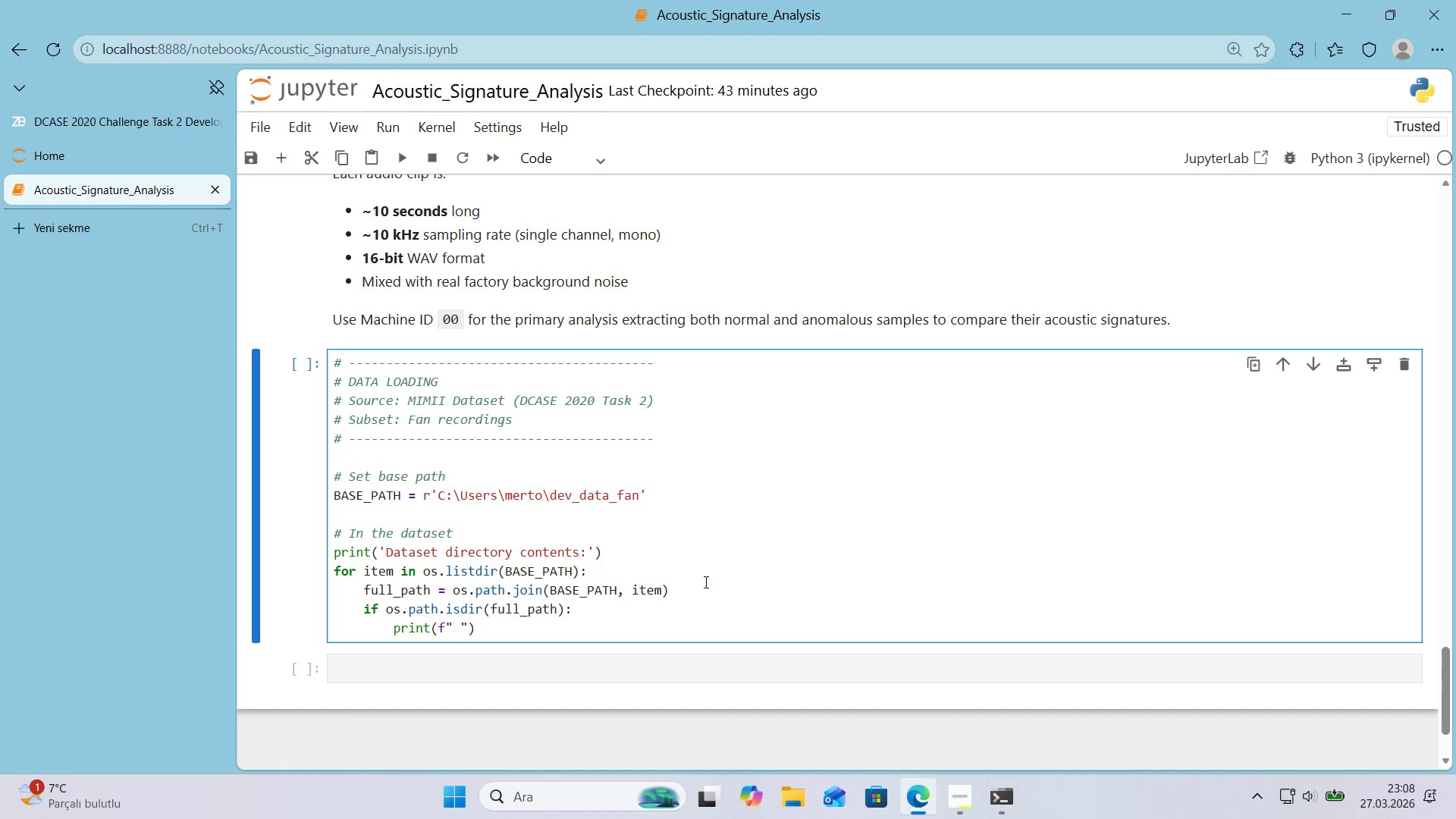 
key(Alt+Control+7)
 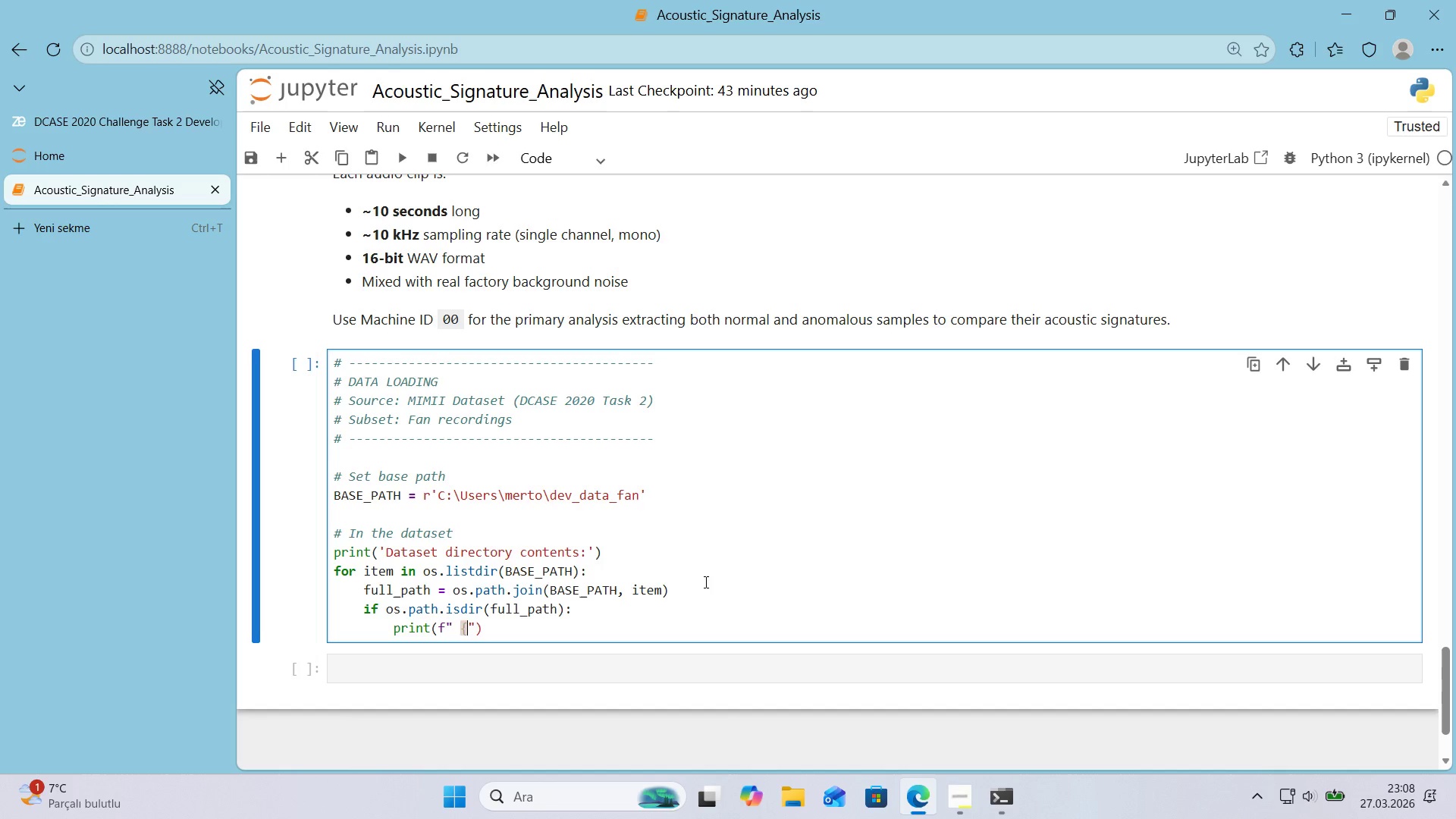 
key(Alt+Control+0)
 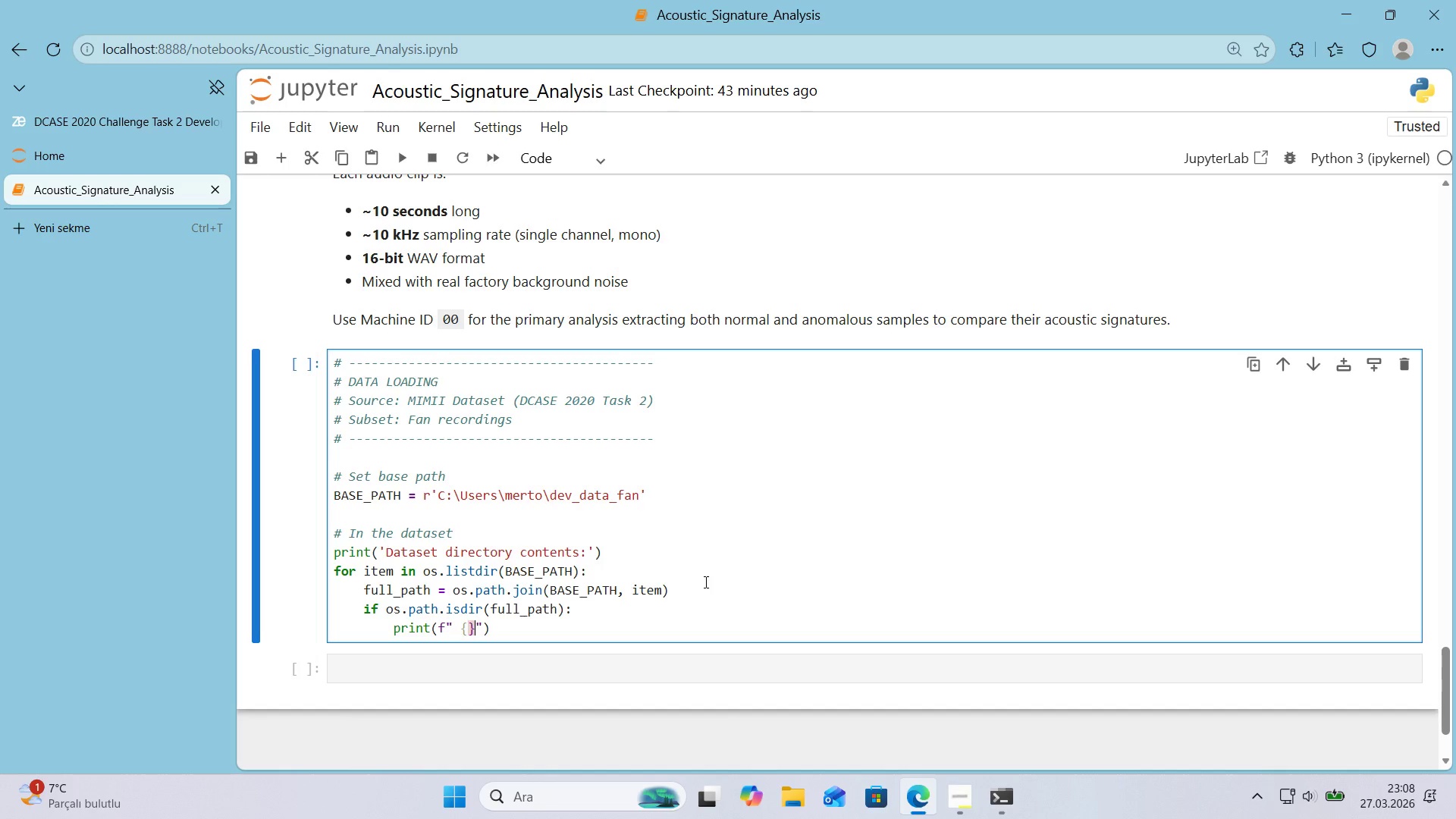 
key(ArrowLeft)
 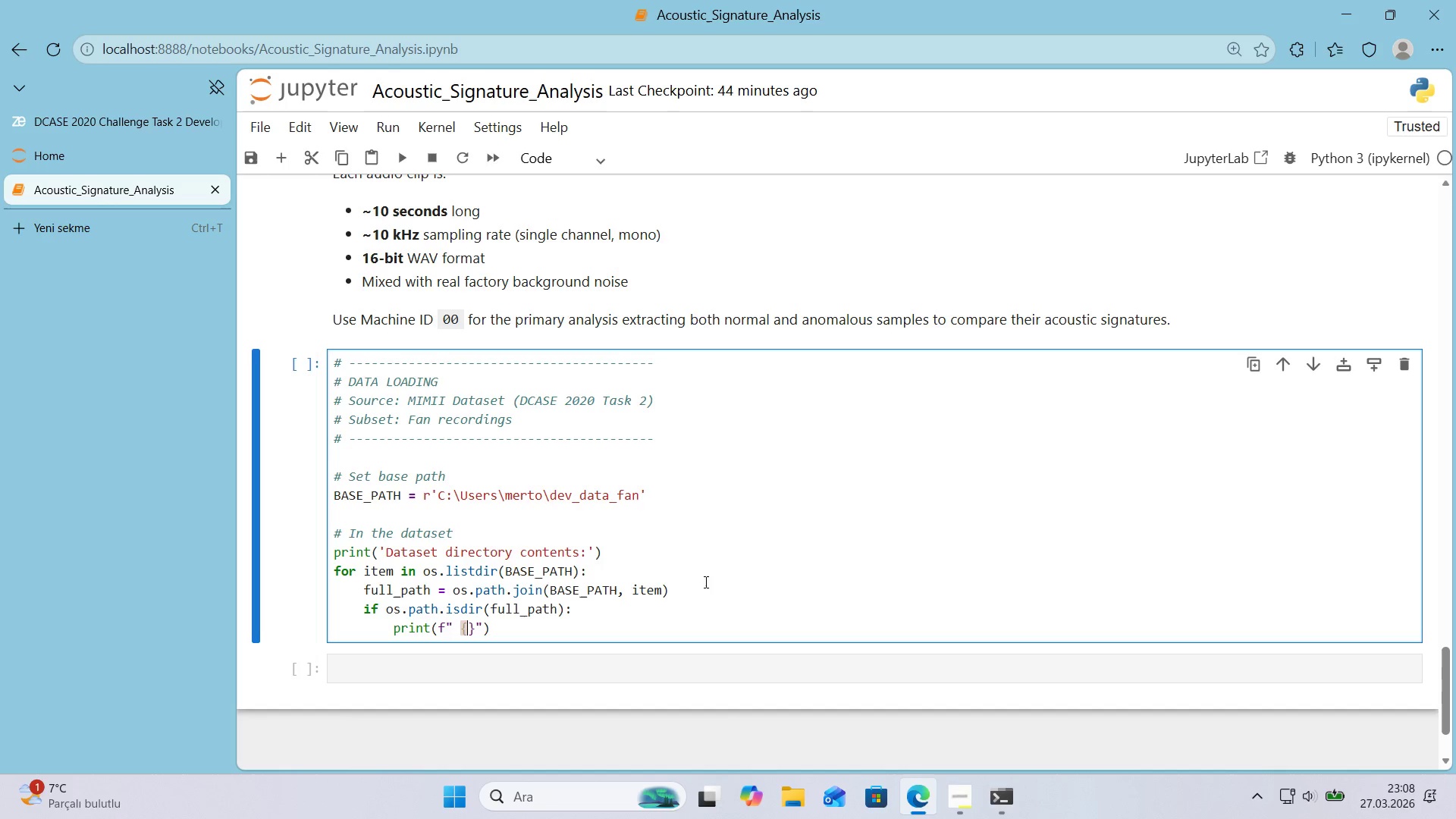 
wait(7.97)
 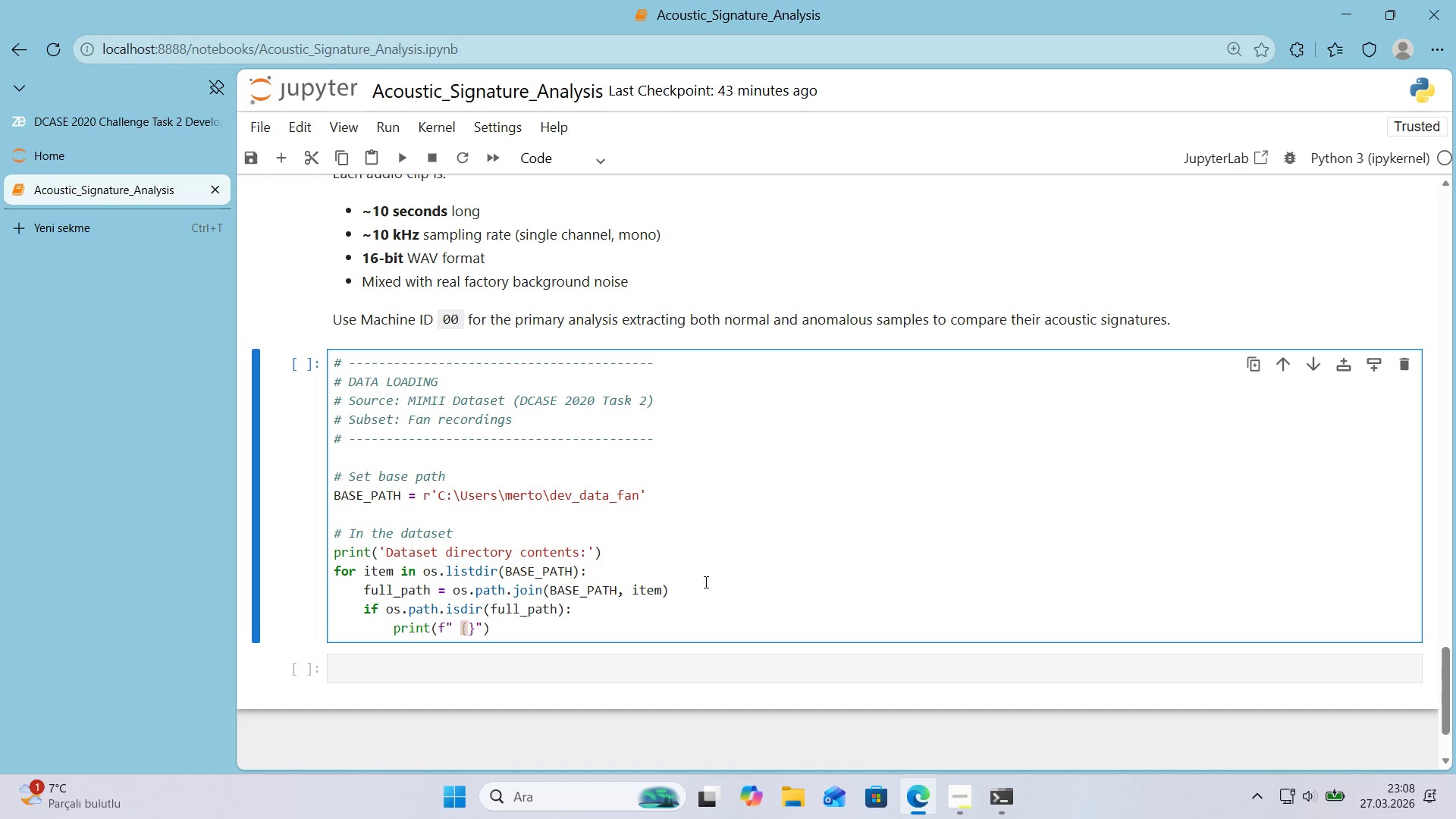 
left_click([137, 231])
 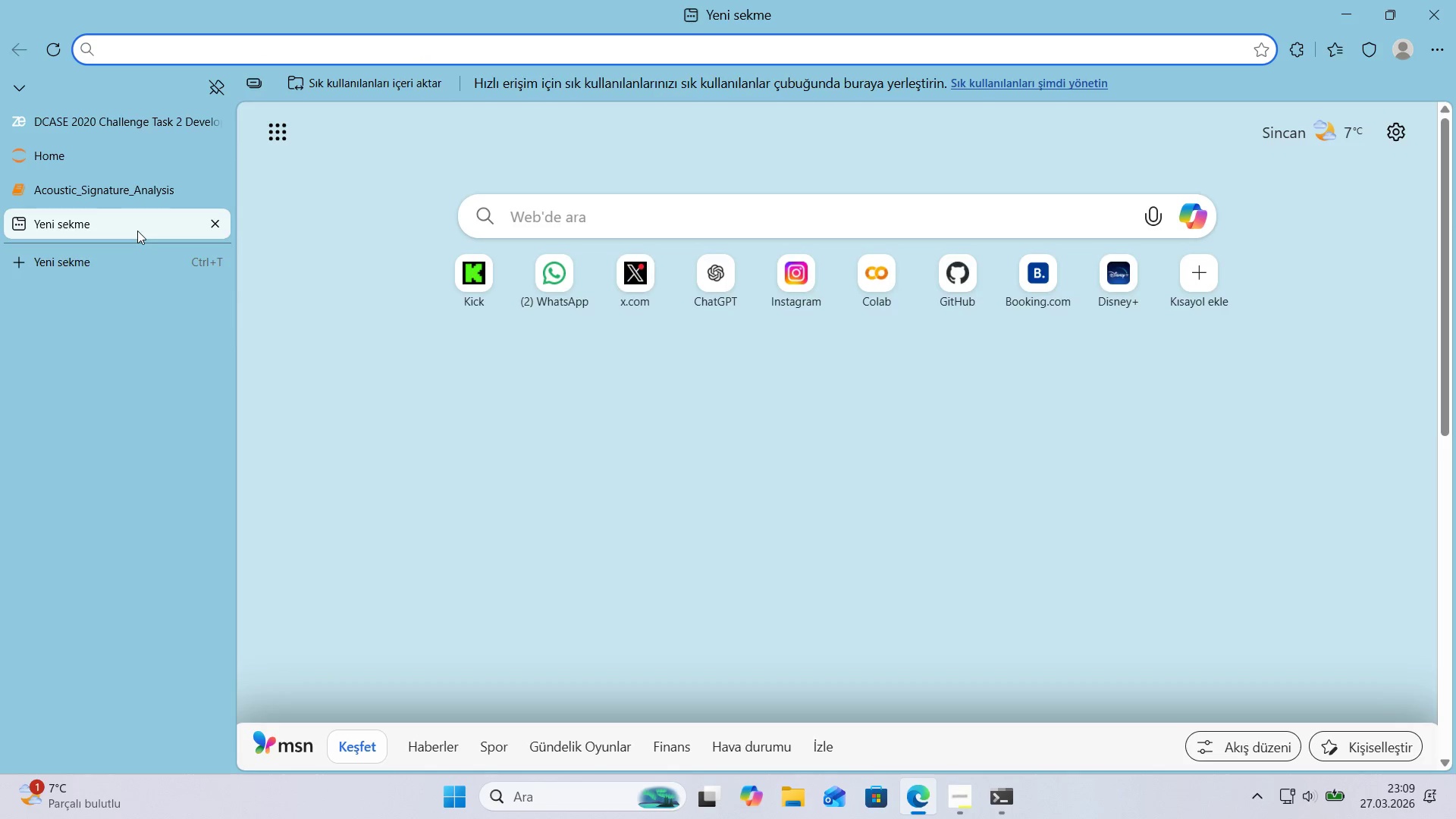 
type(f'le emojo)
key(Backspace)
type(')
 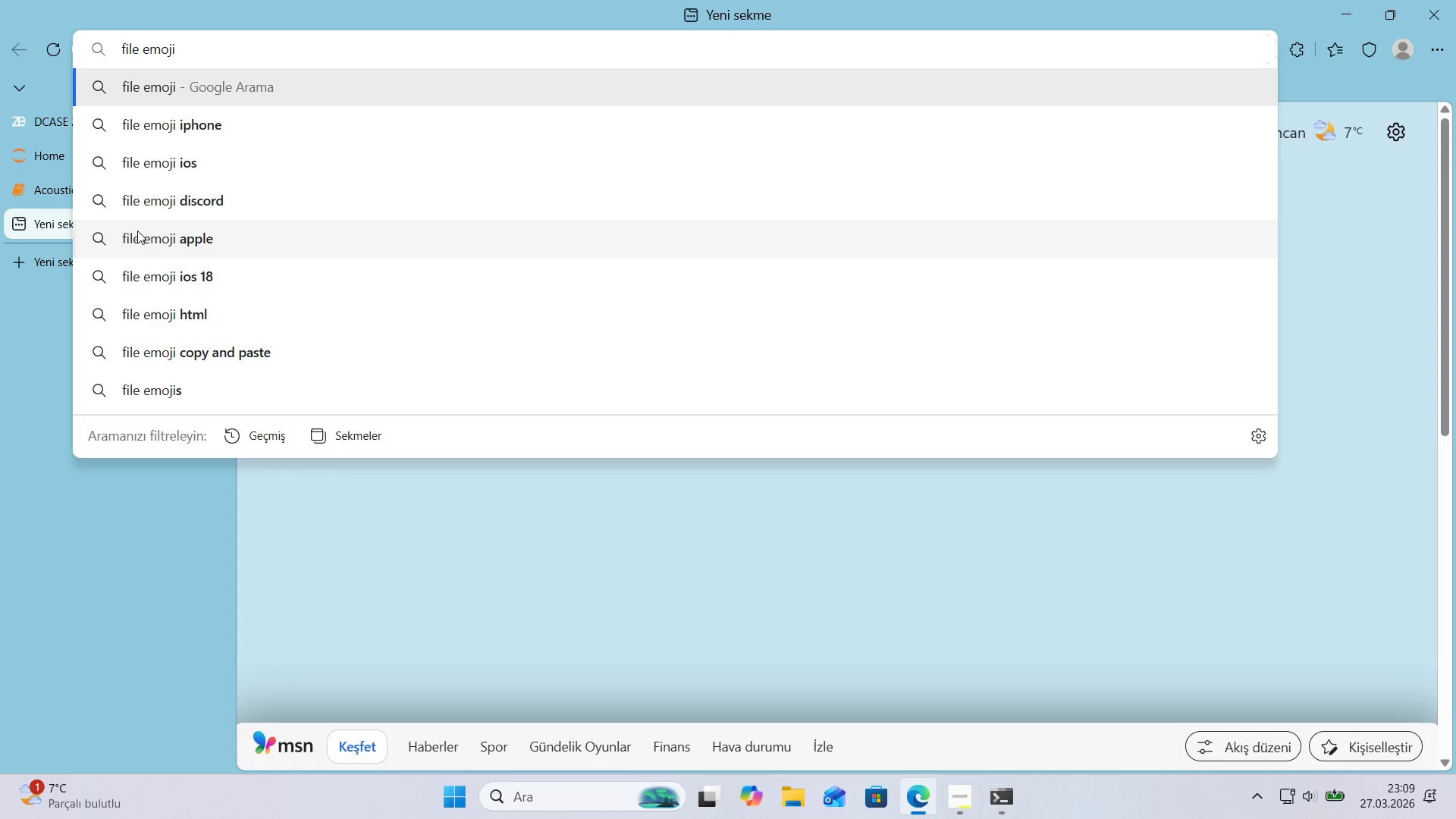 
key(Enter)
 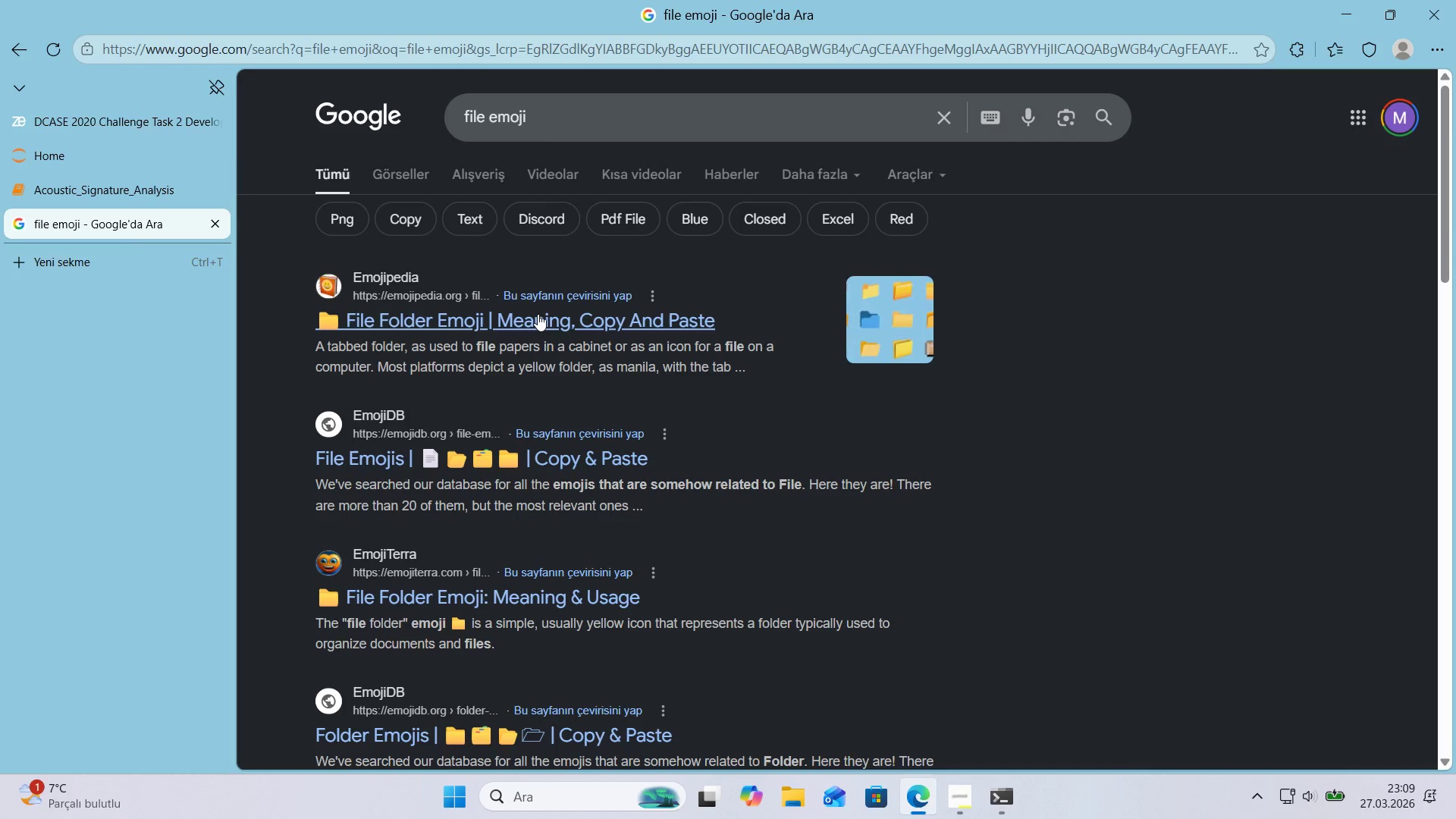 
left_click([538, 316])
 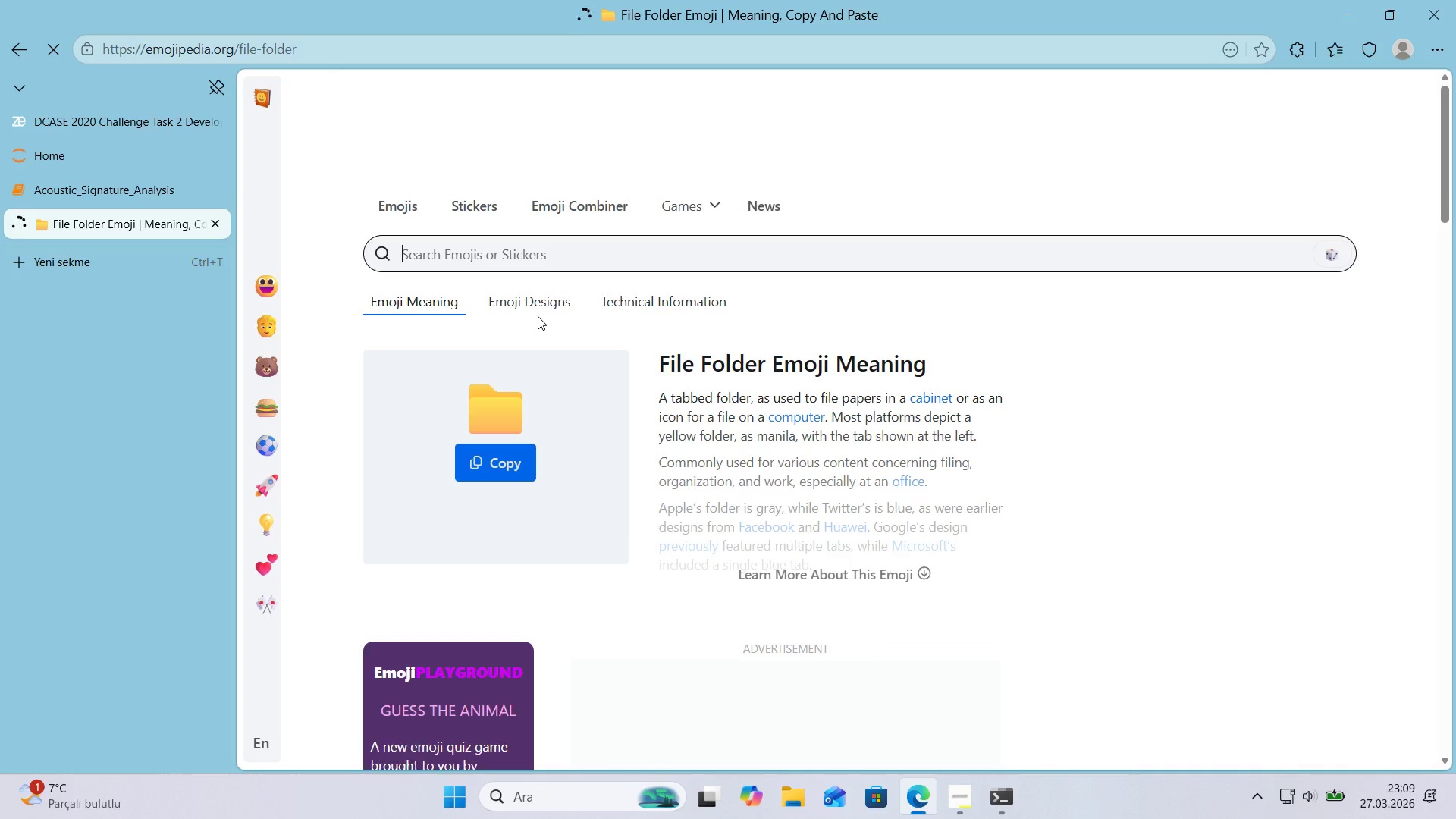 
left_click([494, 450])
 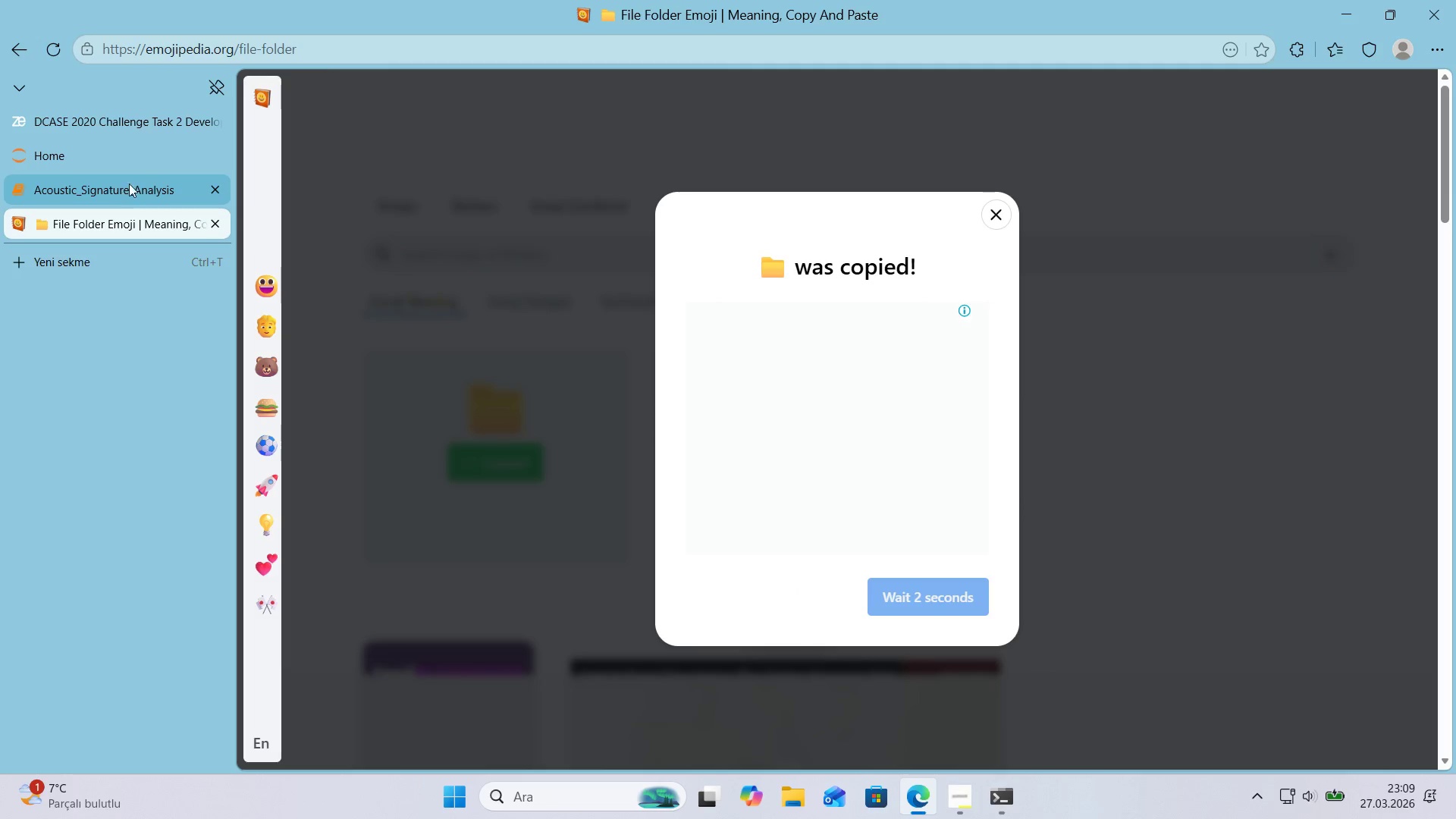 
left_click([213, 224])
 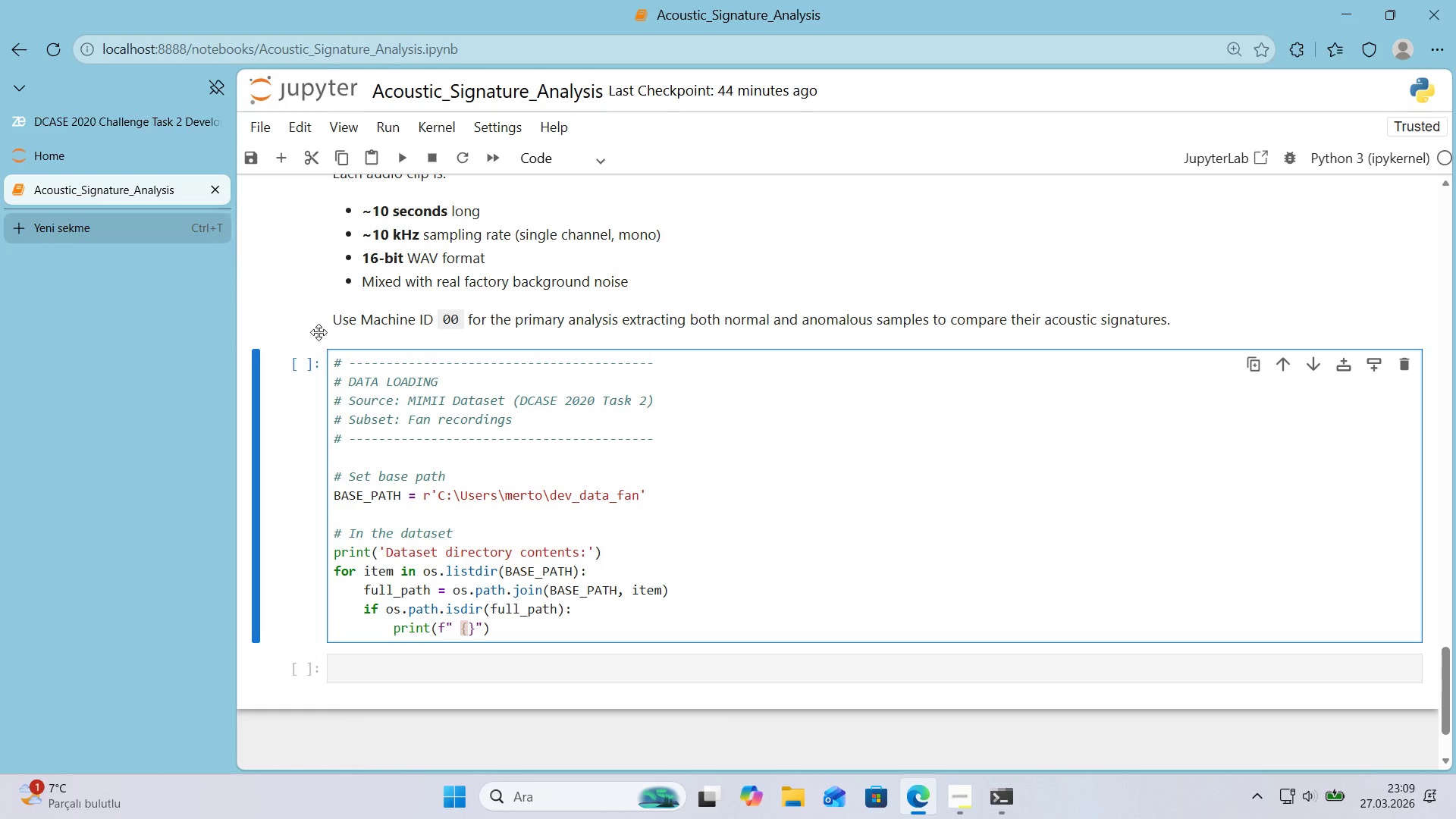 
key(Control+ControlLeft)
 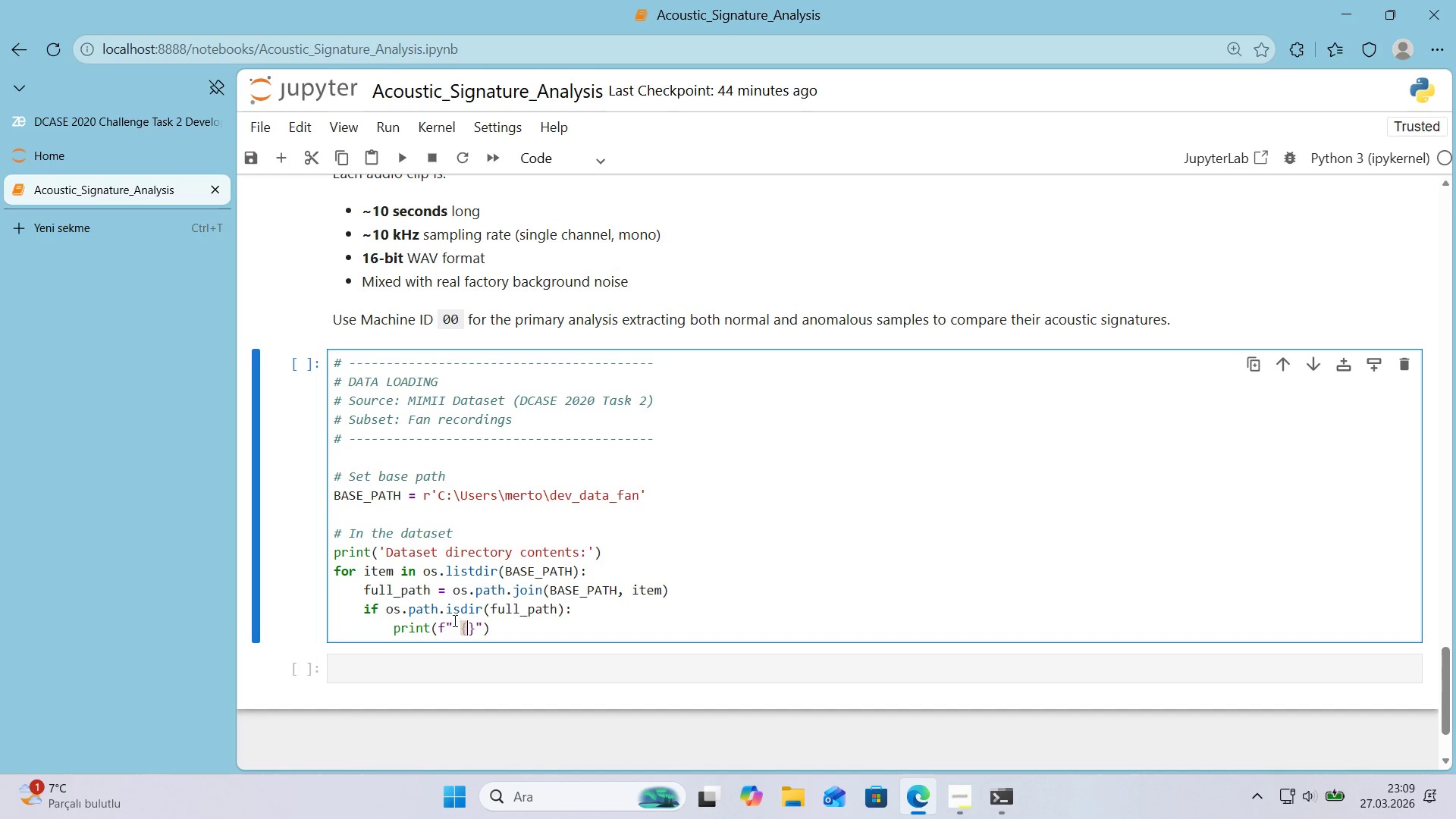 
left_click([453, 623])
 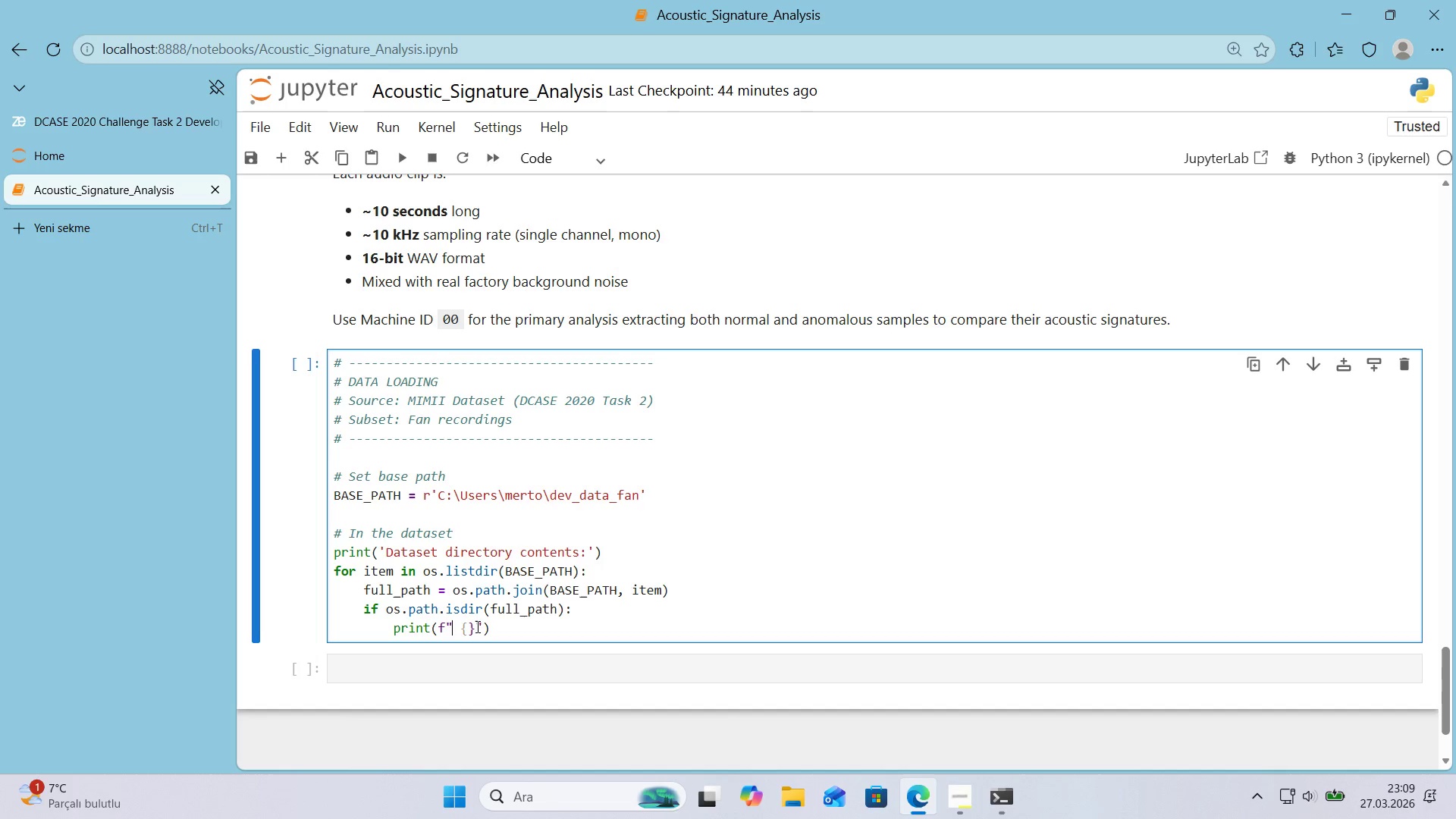 
key(Control+ControlLeft)
 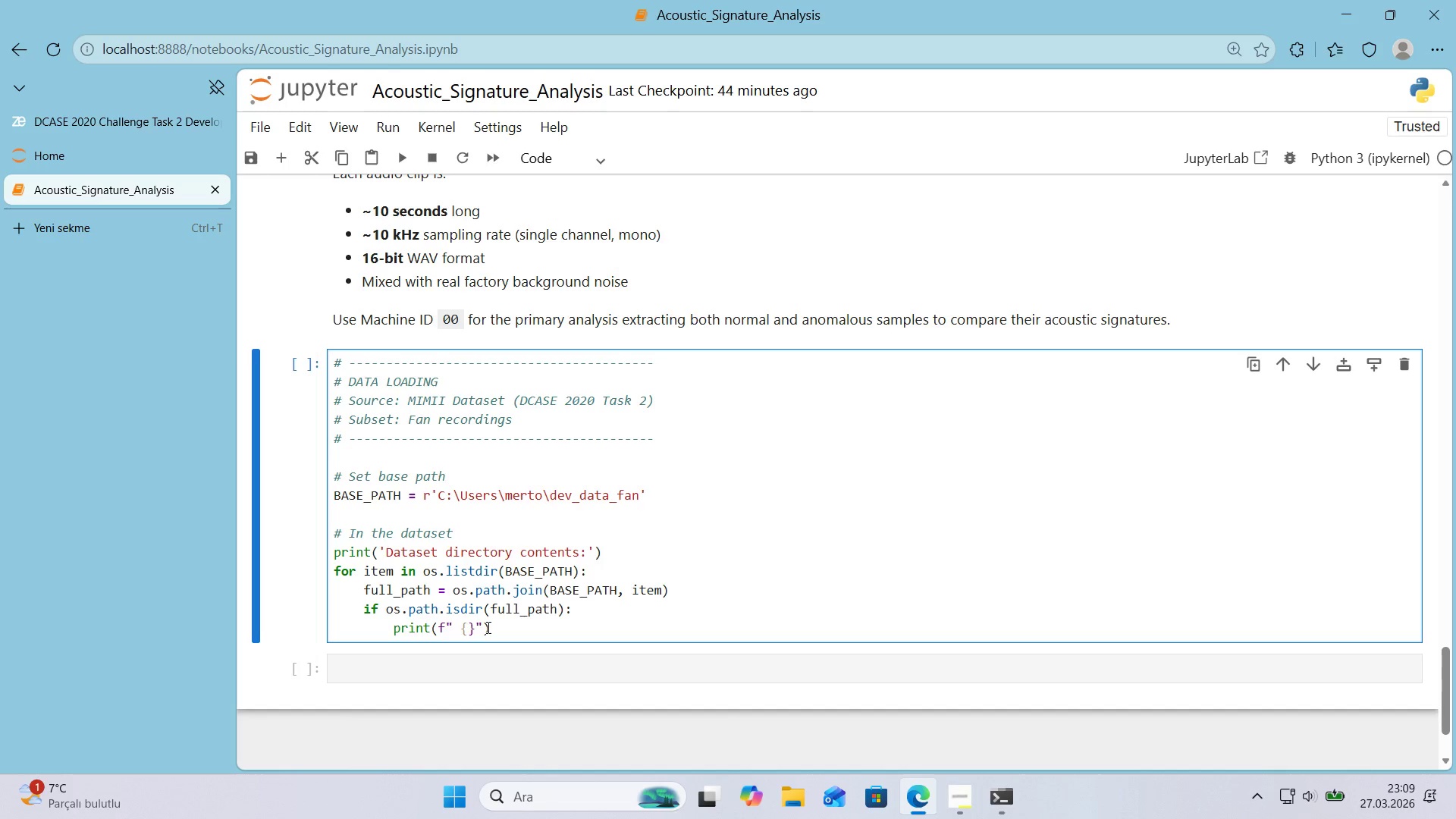 
key(Control+V)
 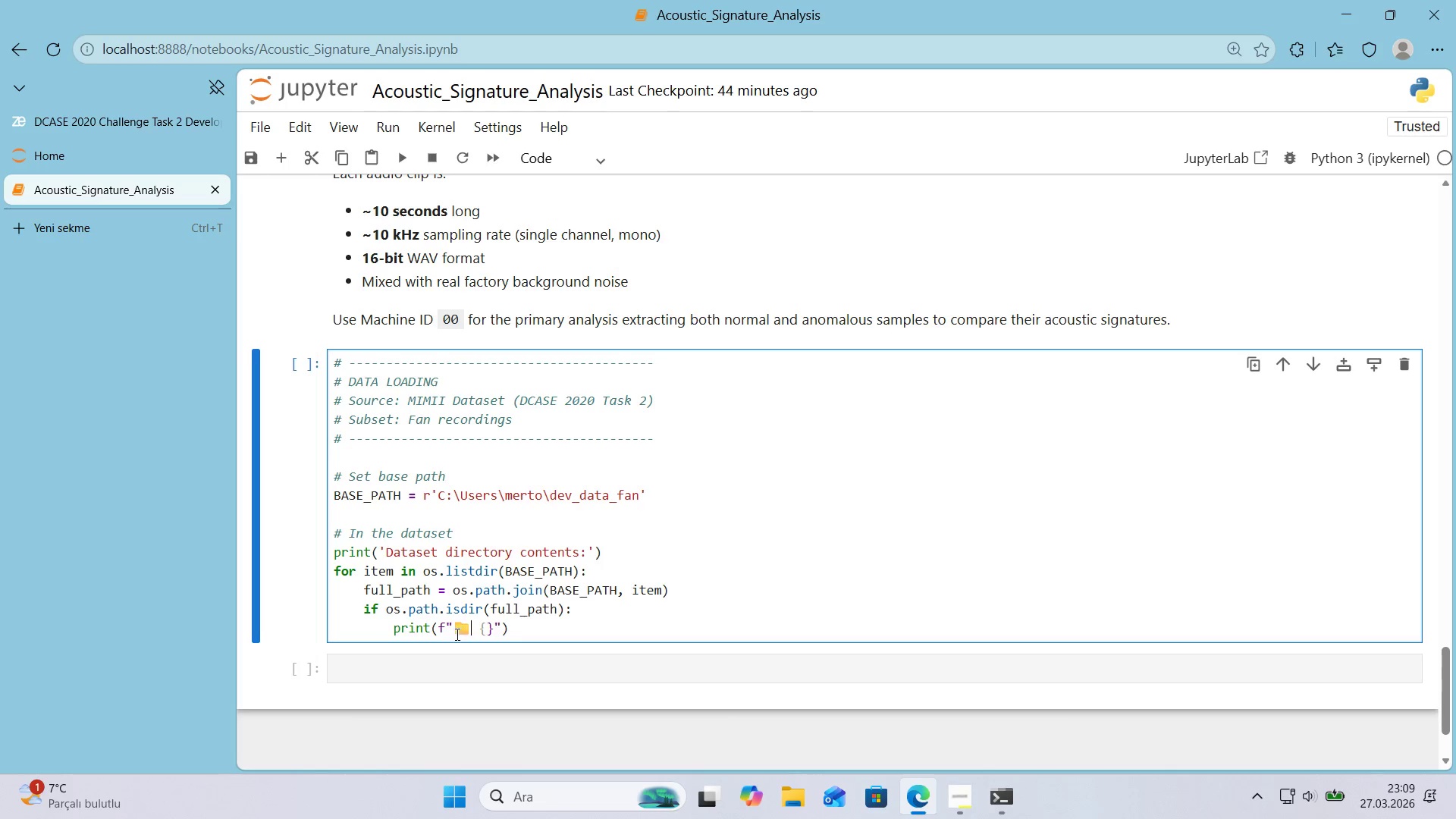 
left_click([456, 634])
 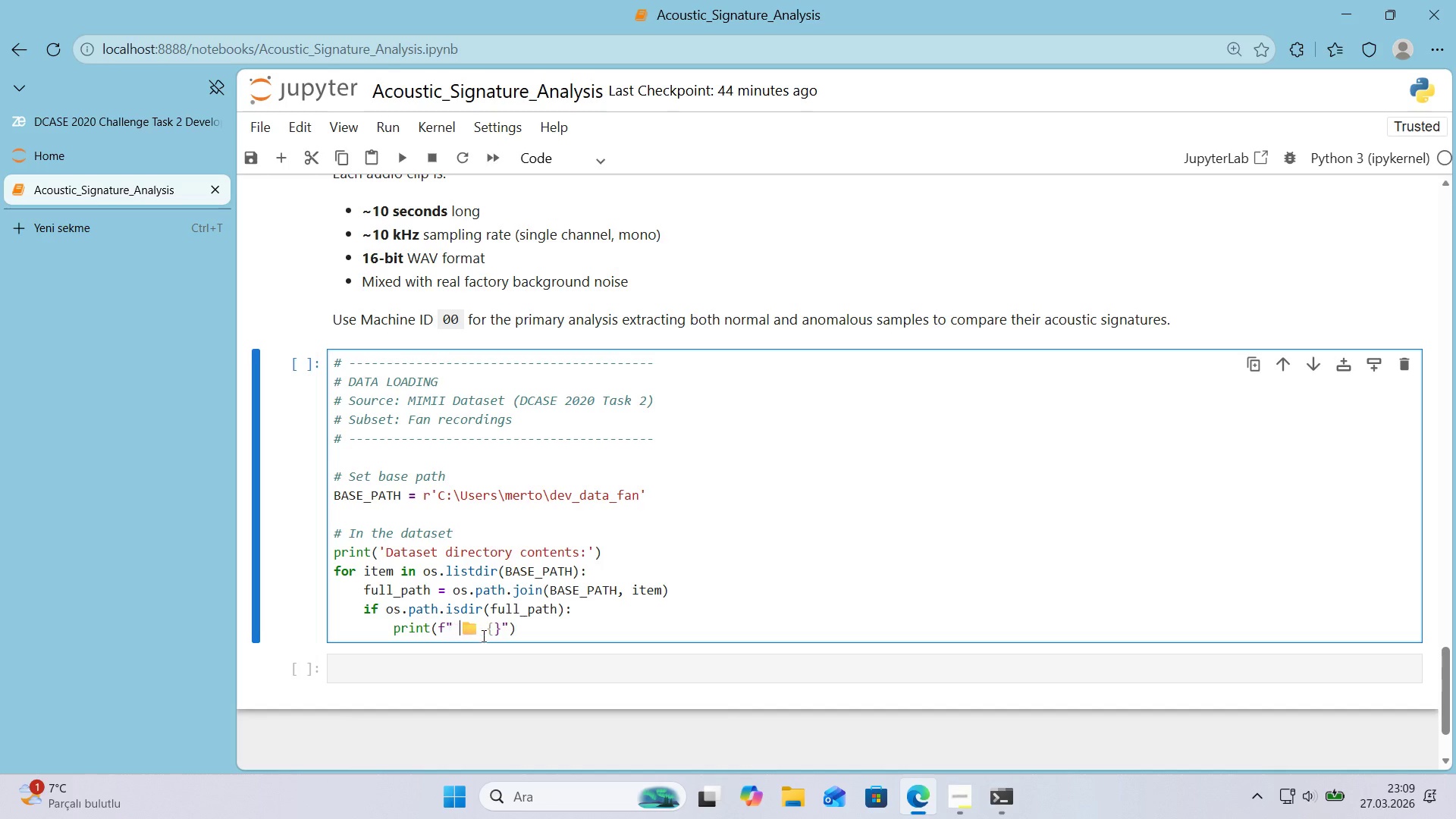 
key(Space)
 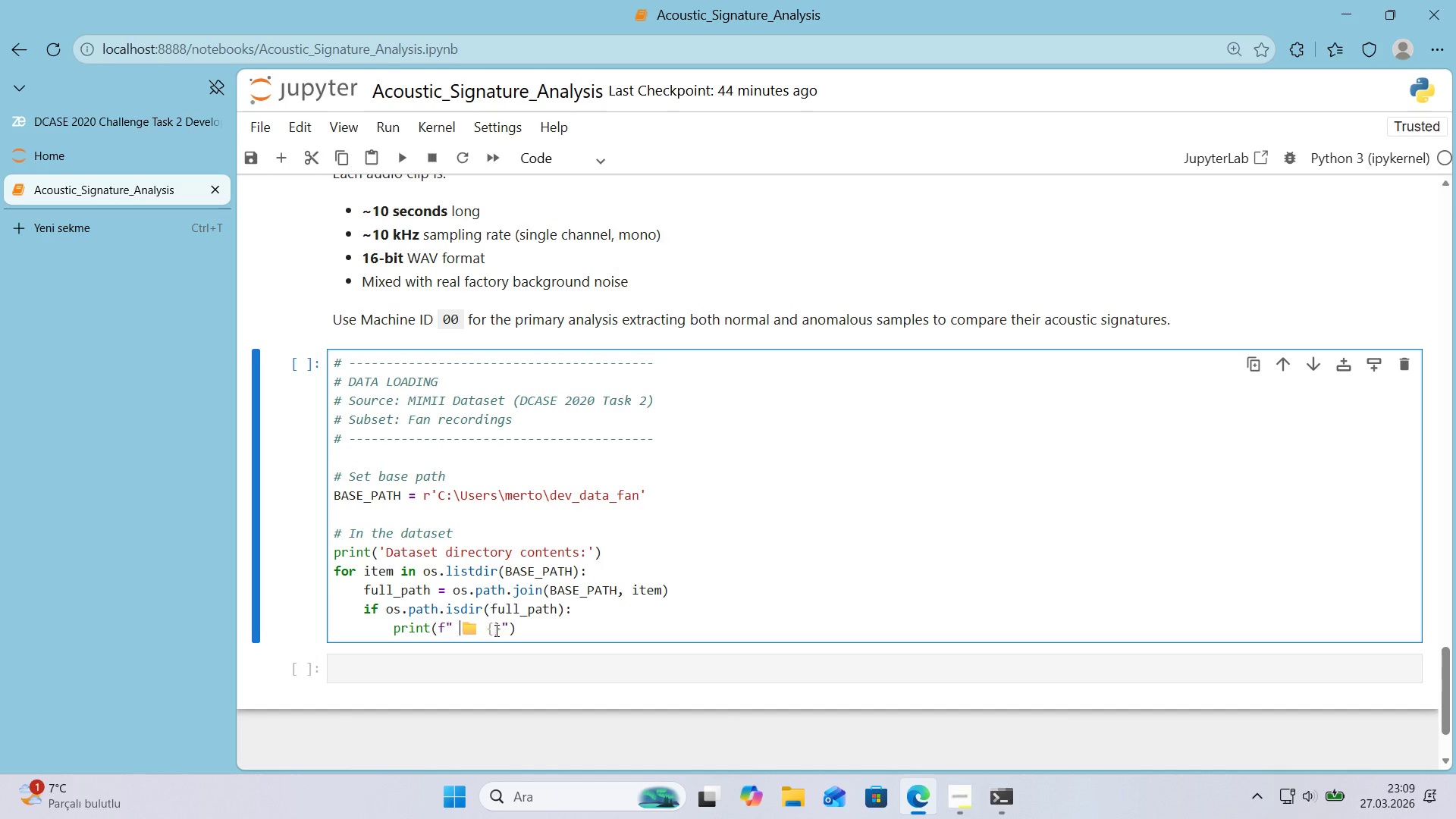 
left_click([494, 630])
 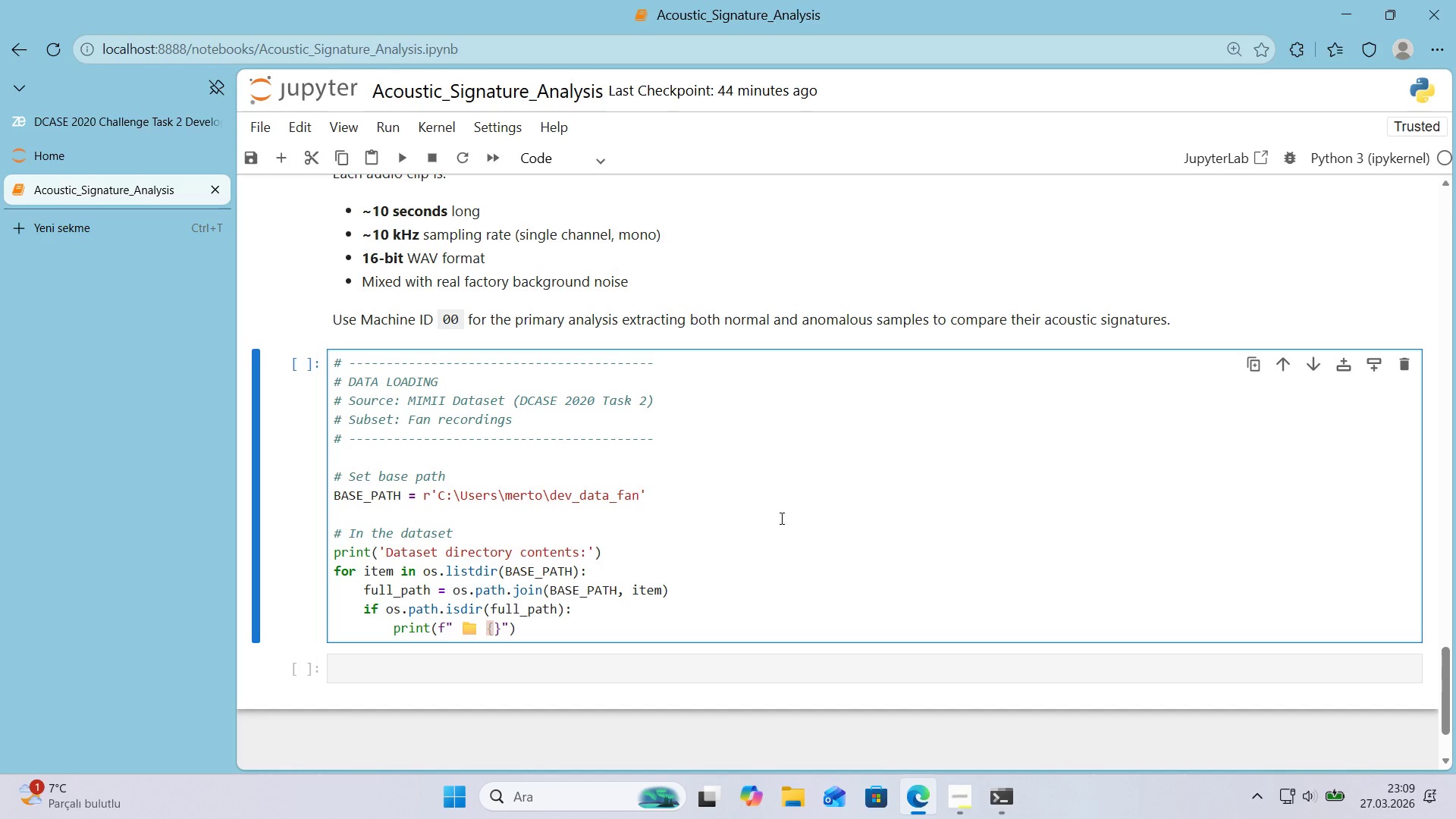 
key(ArrowRight)
 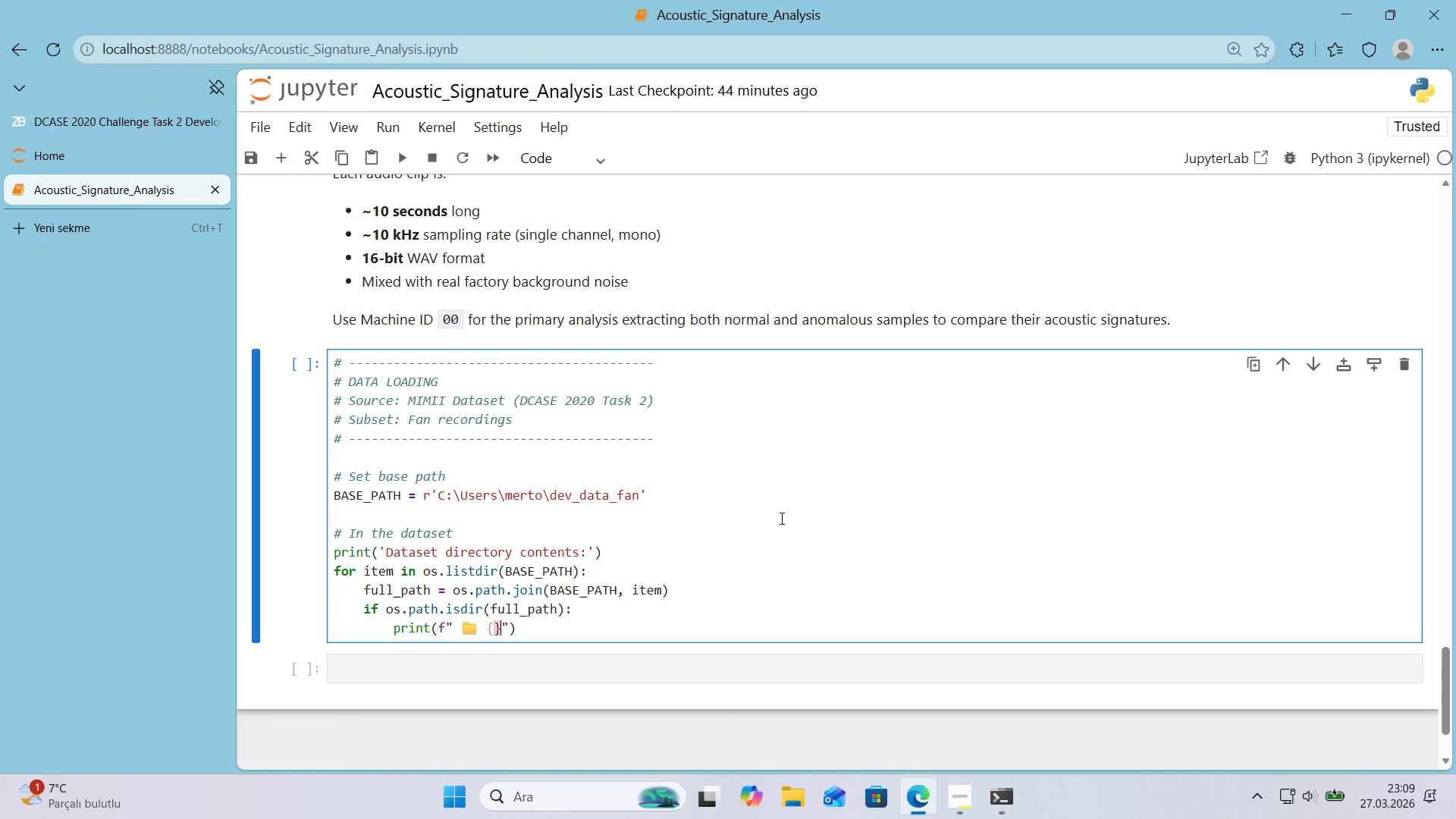 
key(ArrowLeft)
 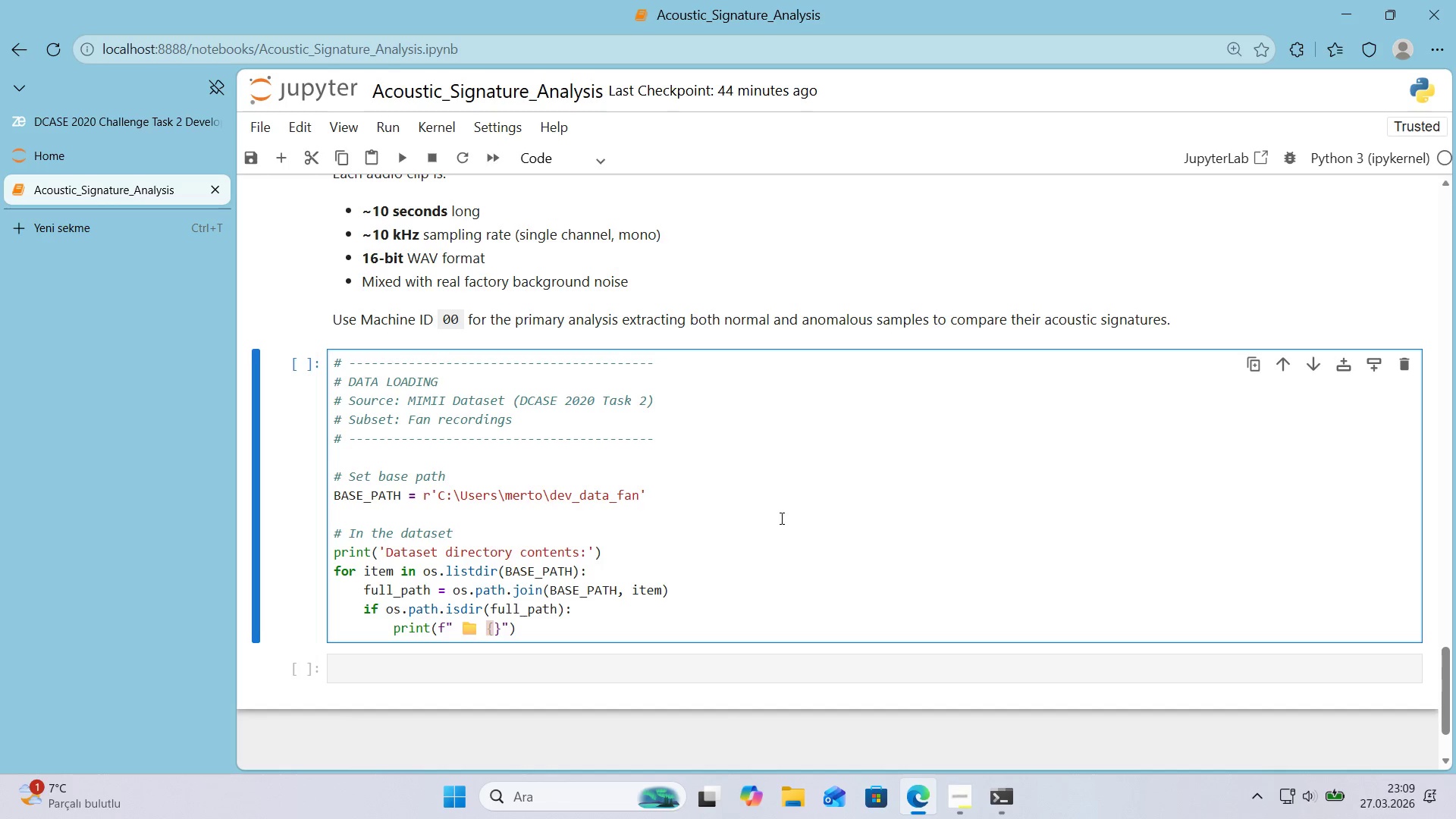 
type('tem)
 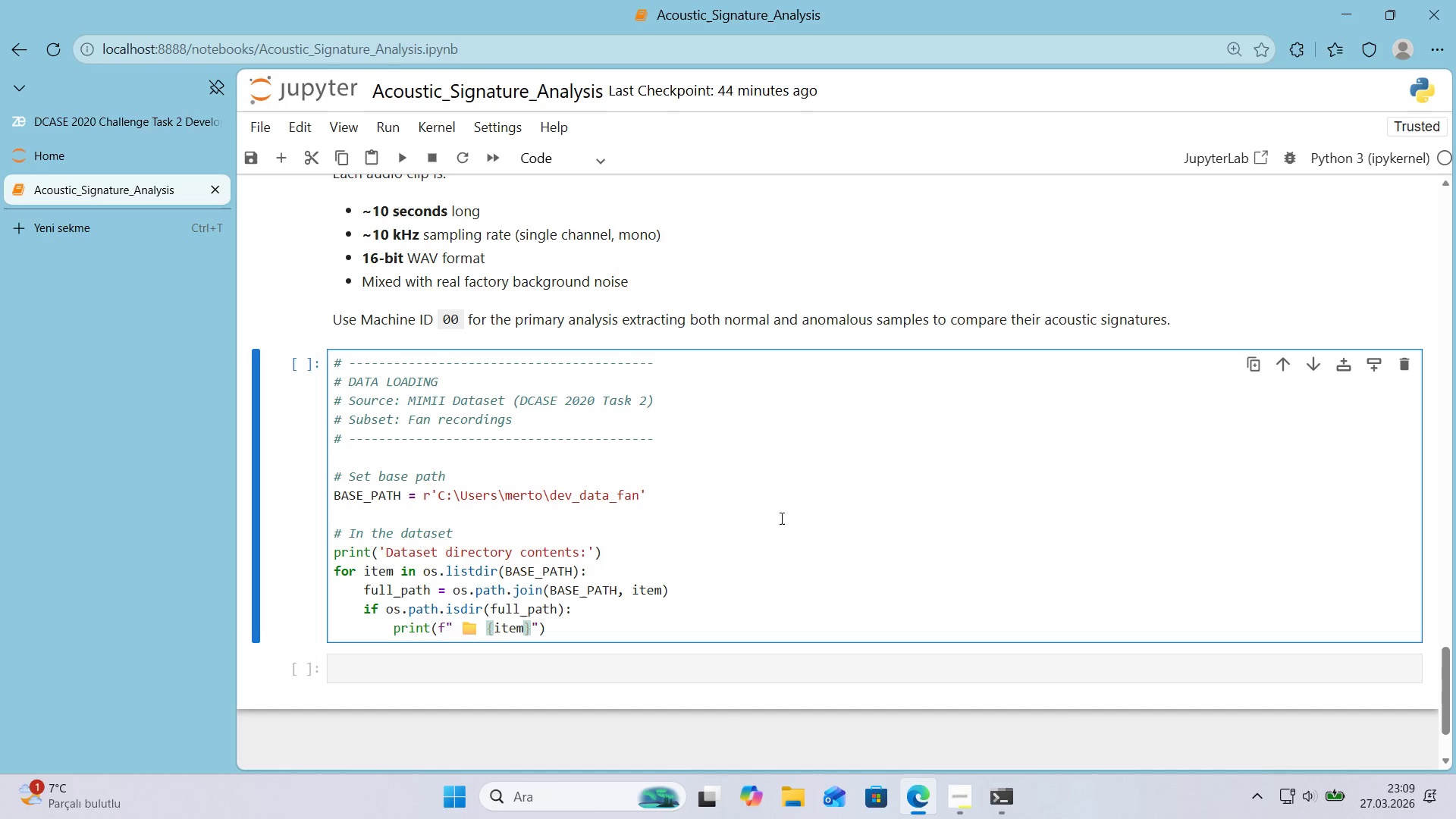 
key(ArrowRight)
 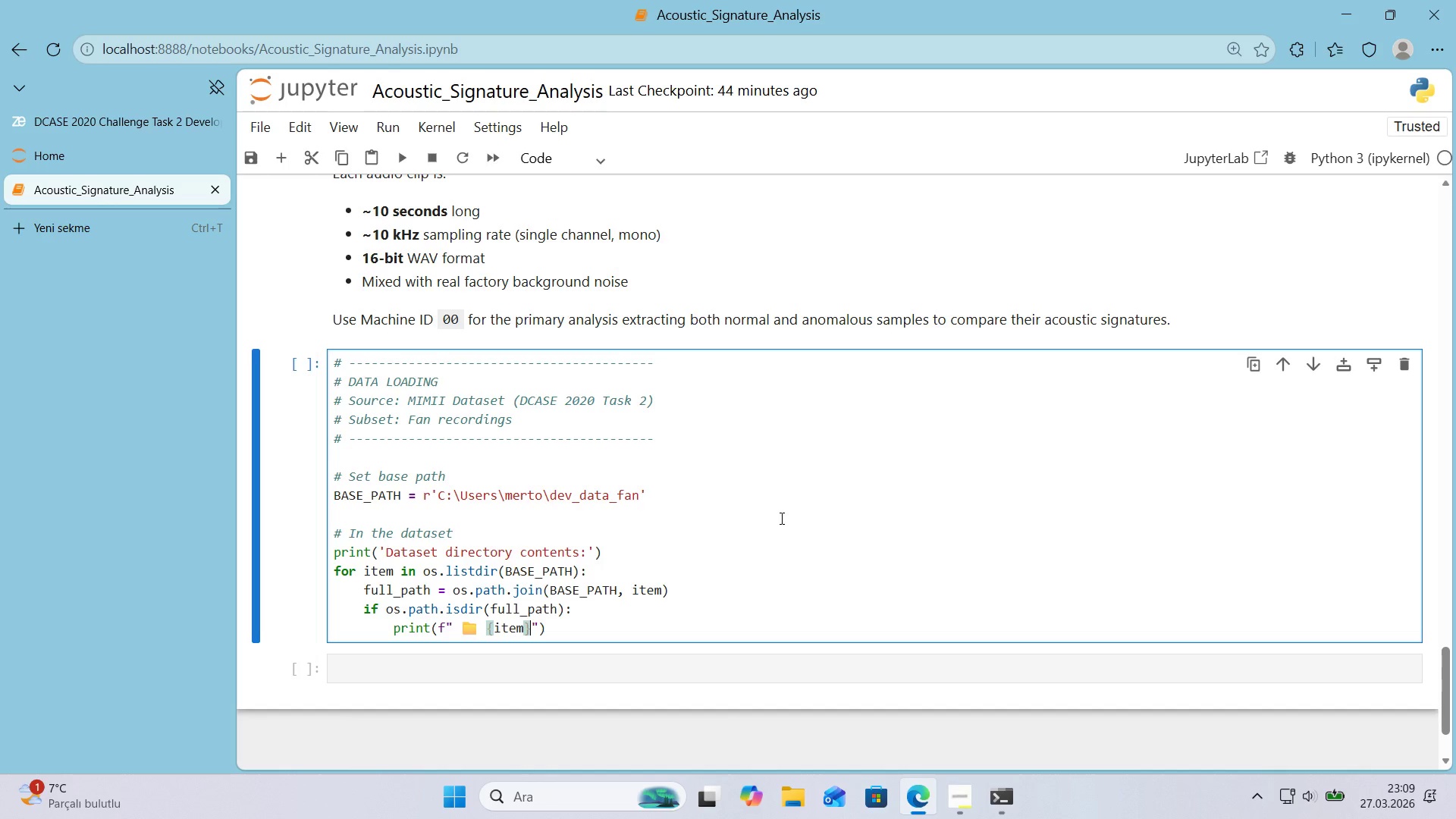 
key(Shift+7)
 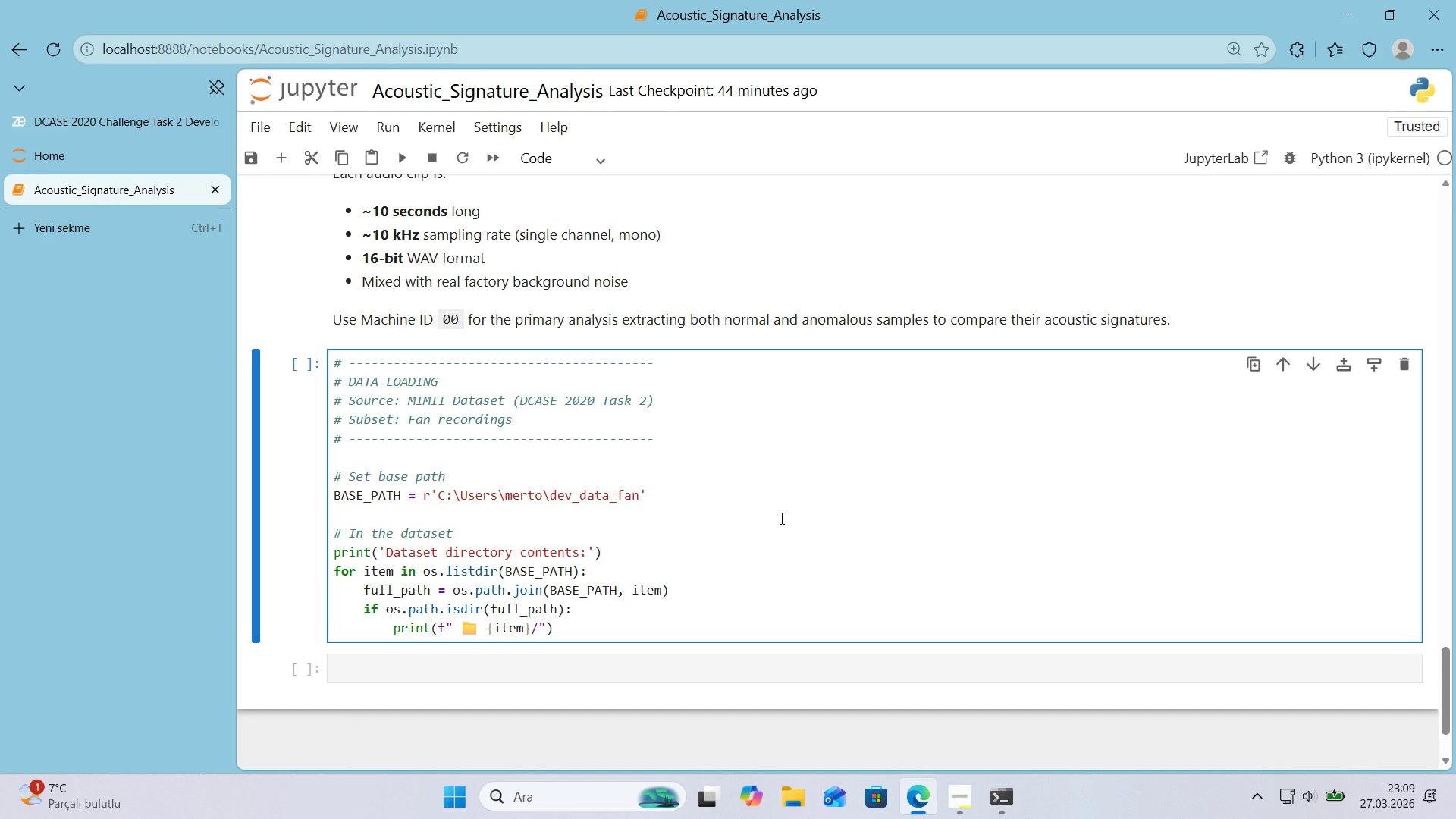 
key(ArrowRight)
 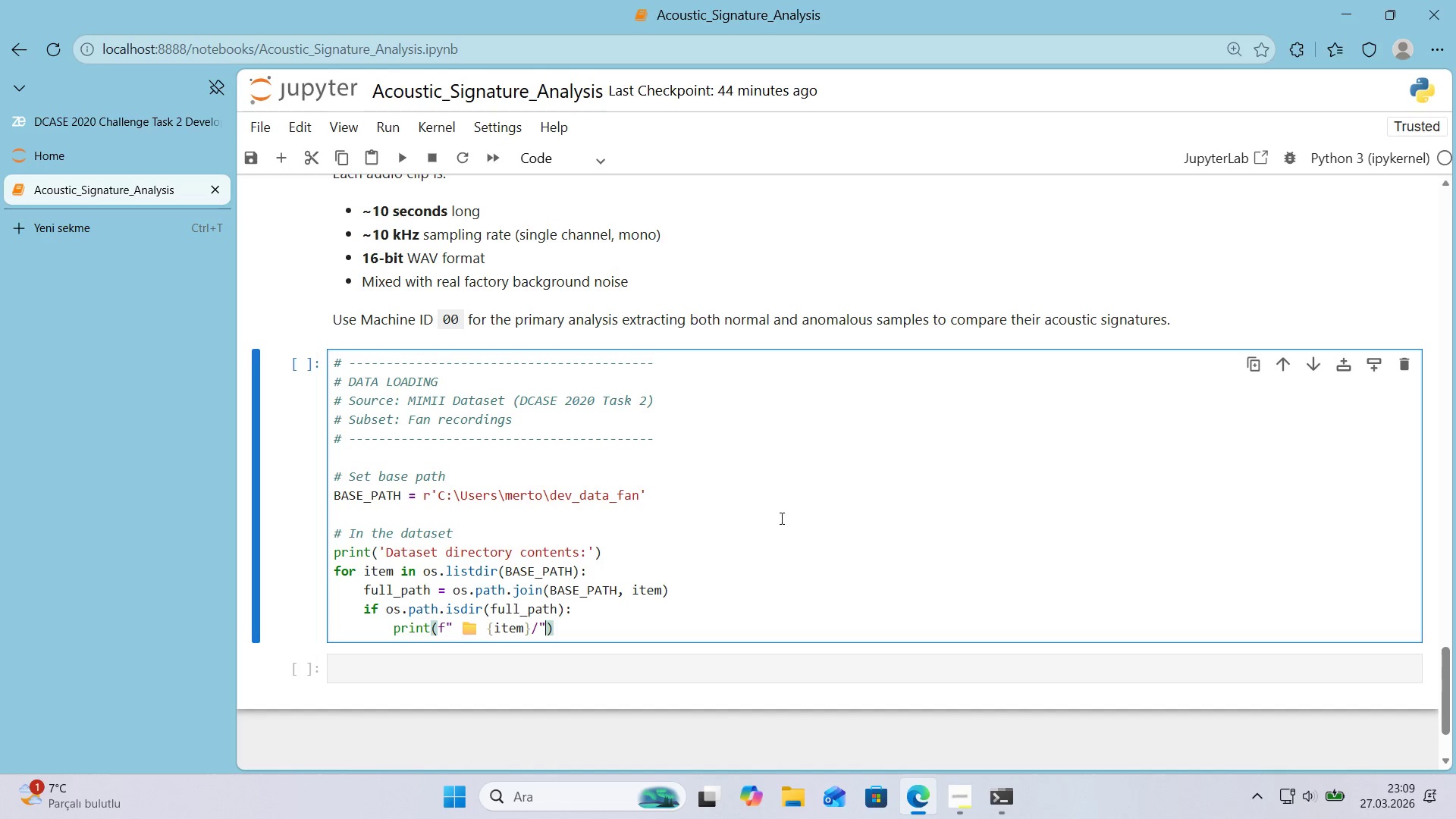 
key(ArrowRight)
 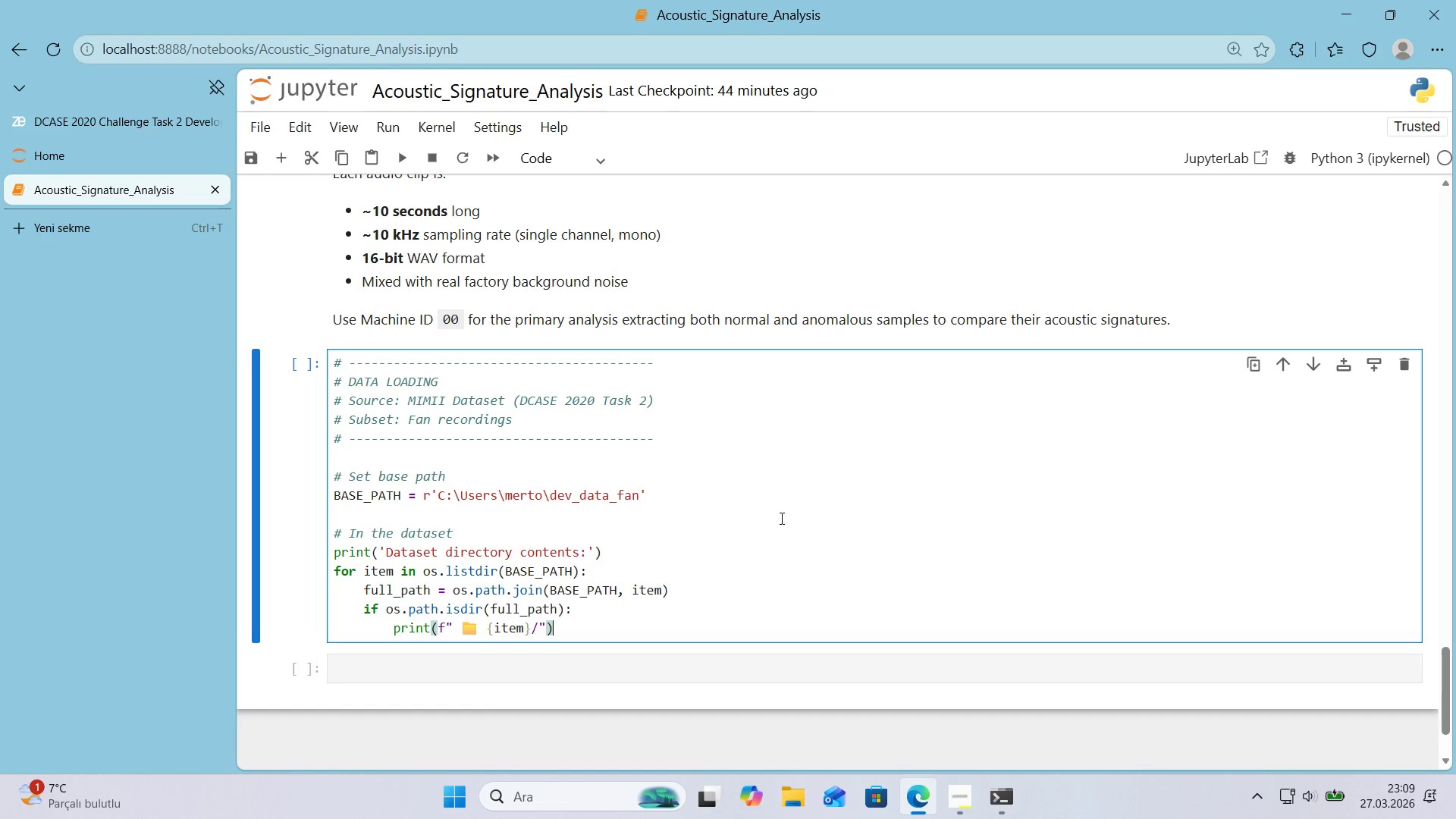 
key(Enter)
 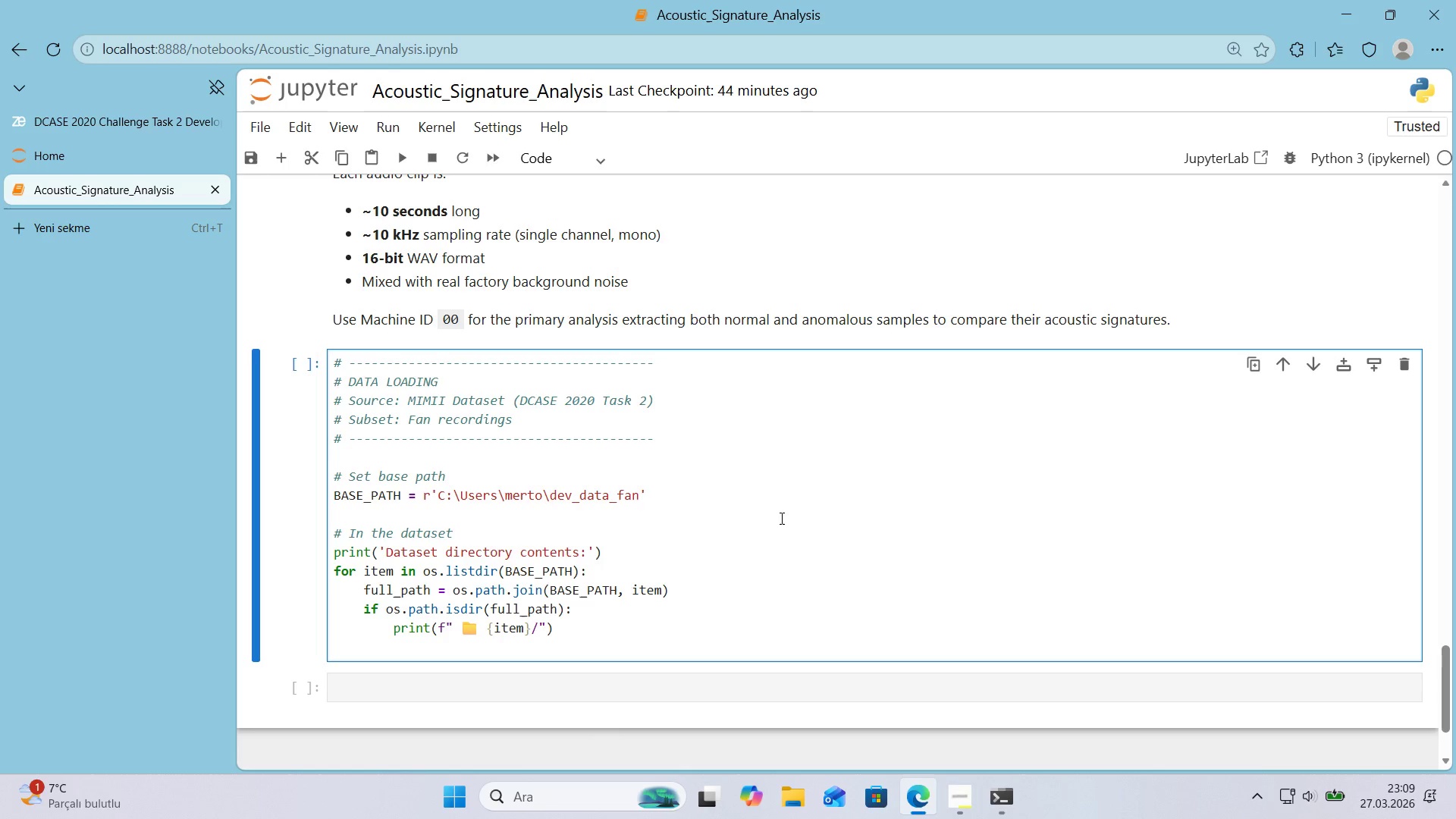 
wait(6.08)
 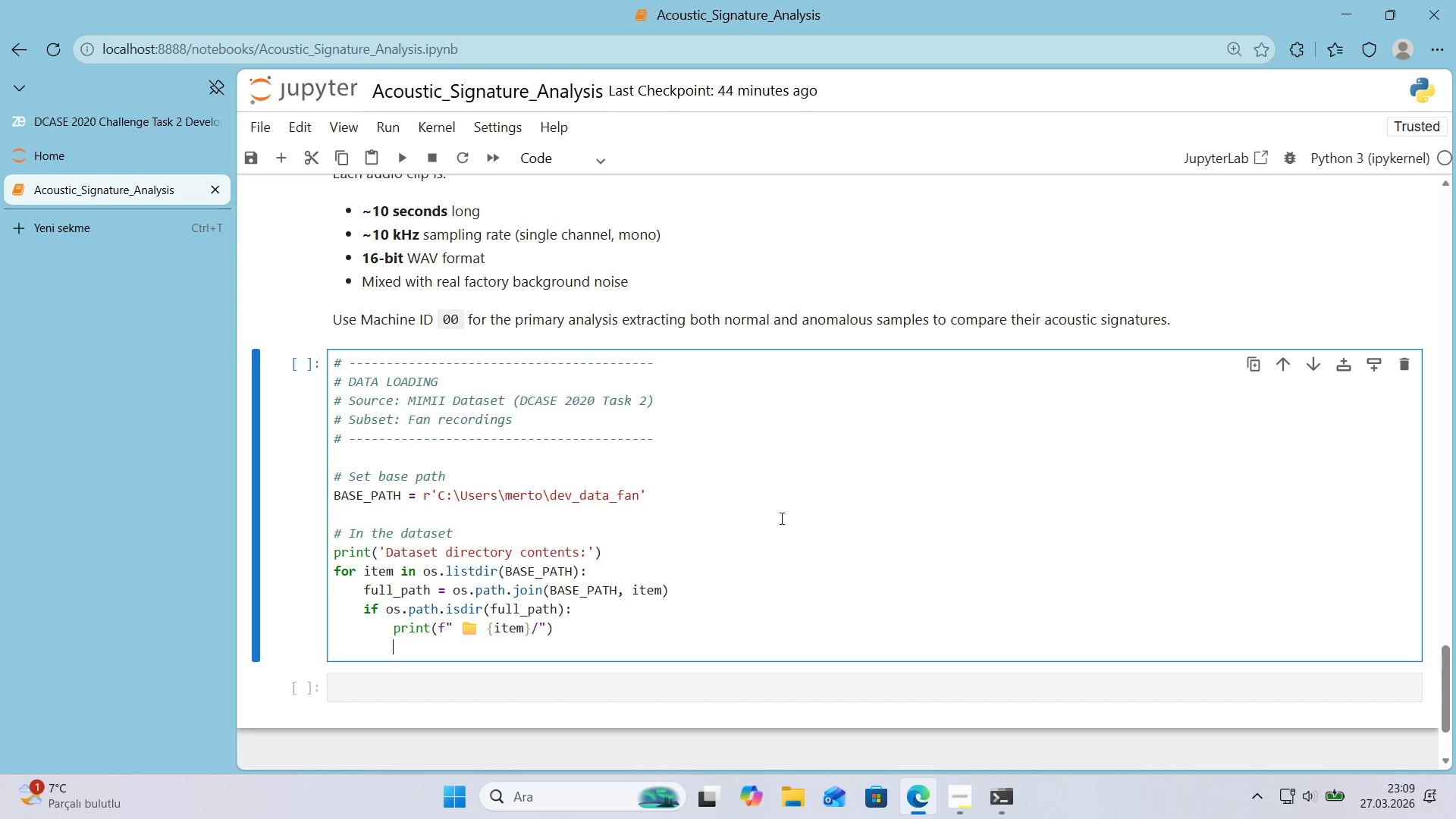 
type(for ')
key(Backspace)
type(sub 'n os.l'std'r*()
 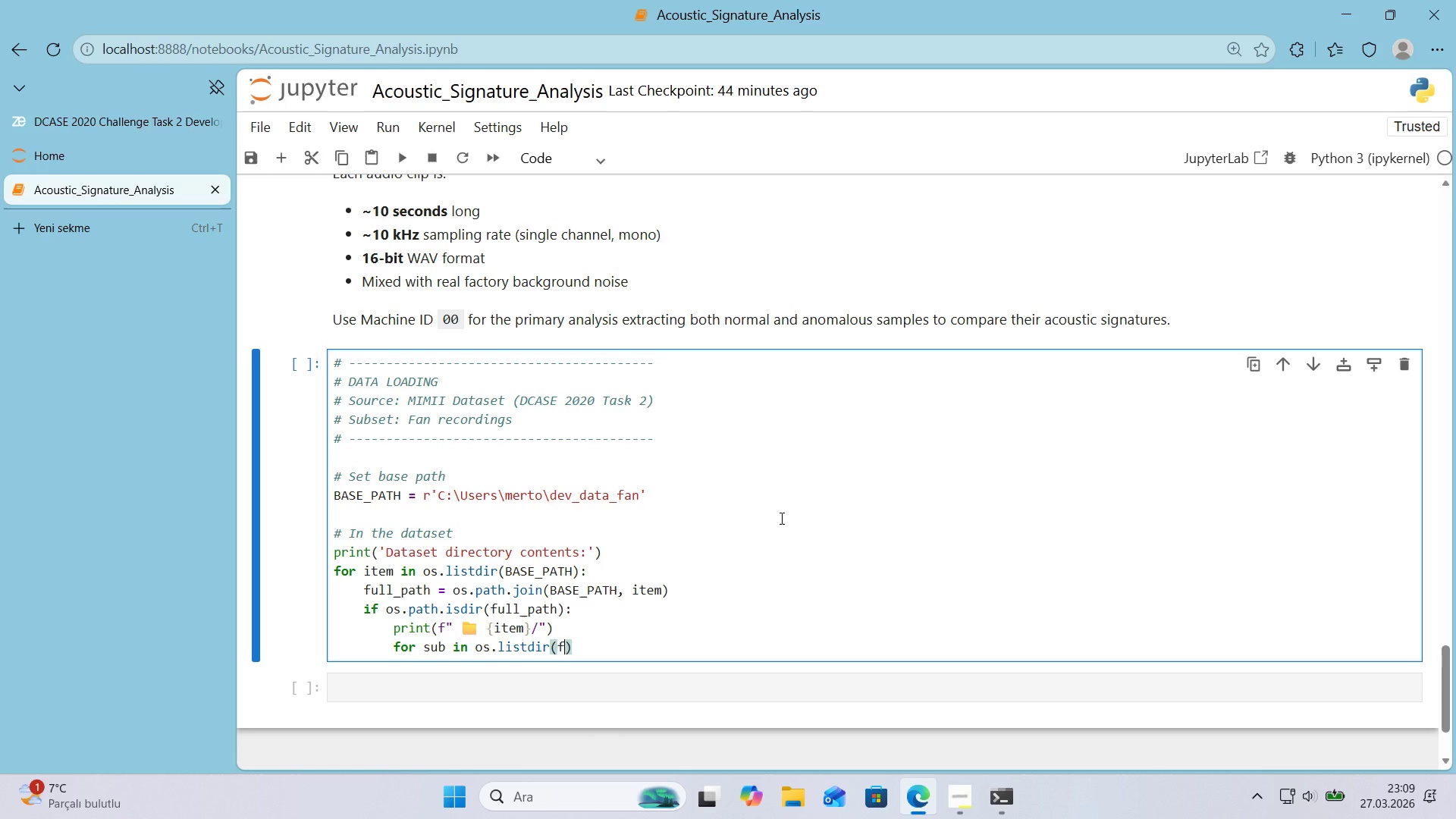 
 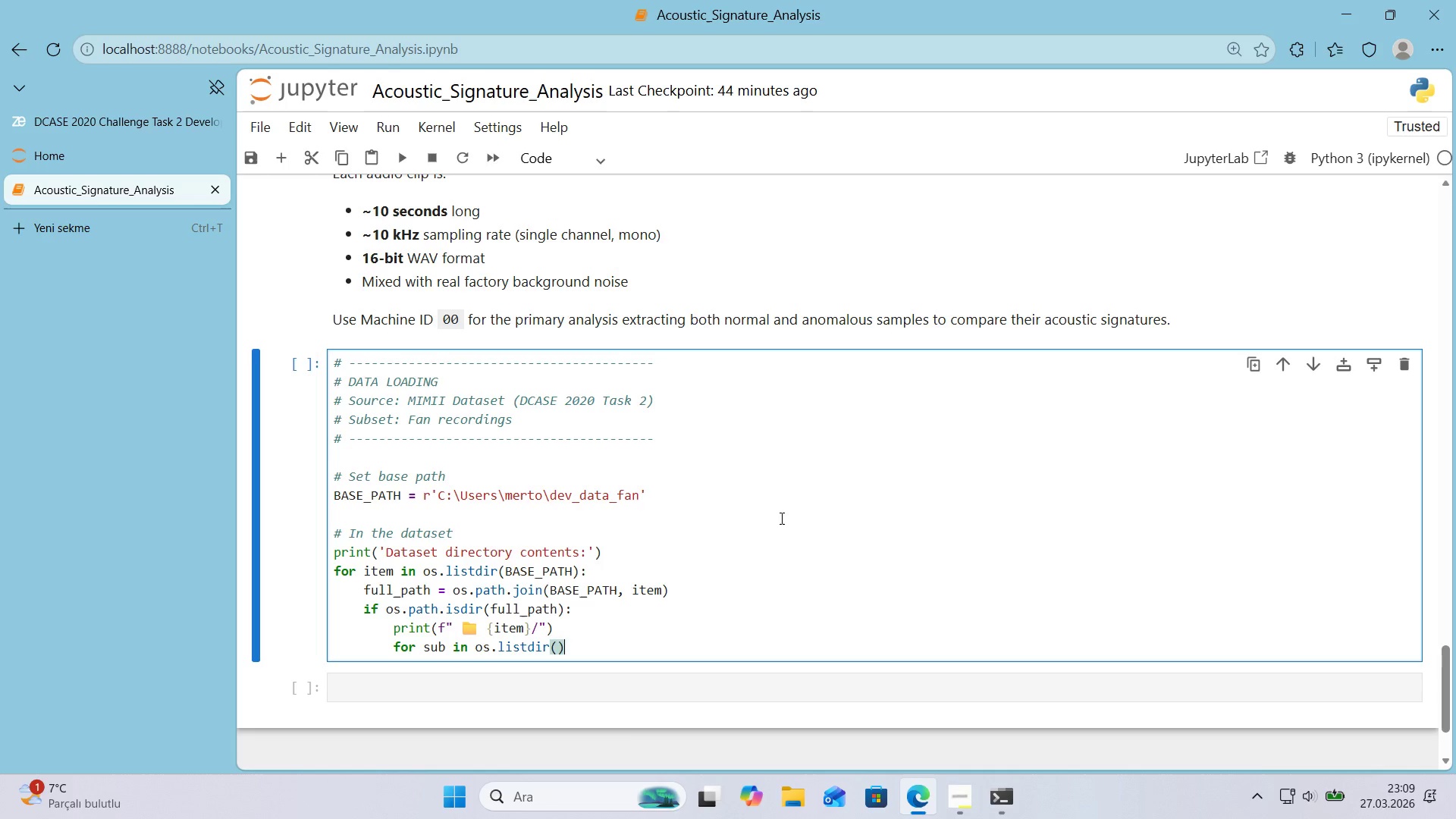 
key(ArrowLeft)
 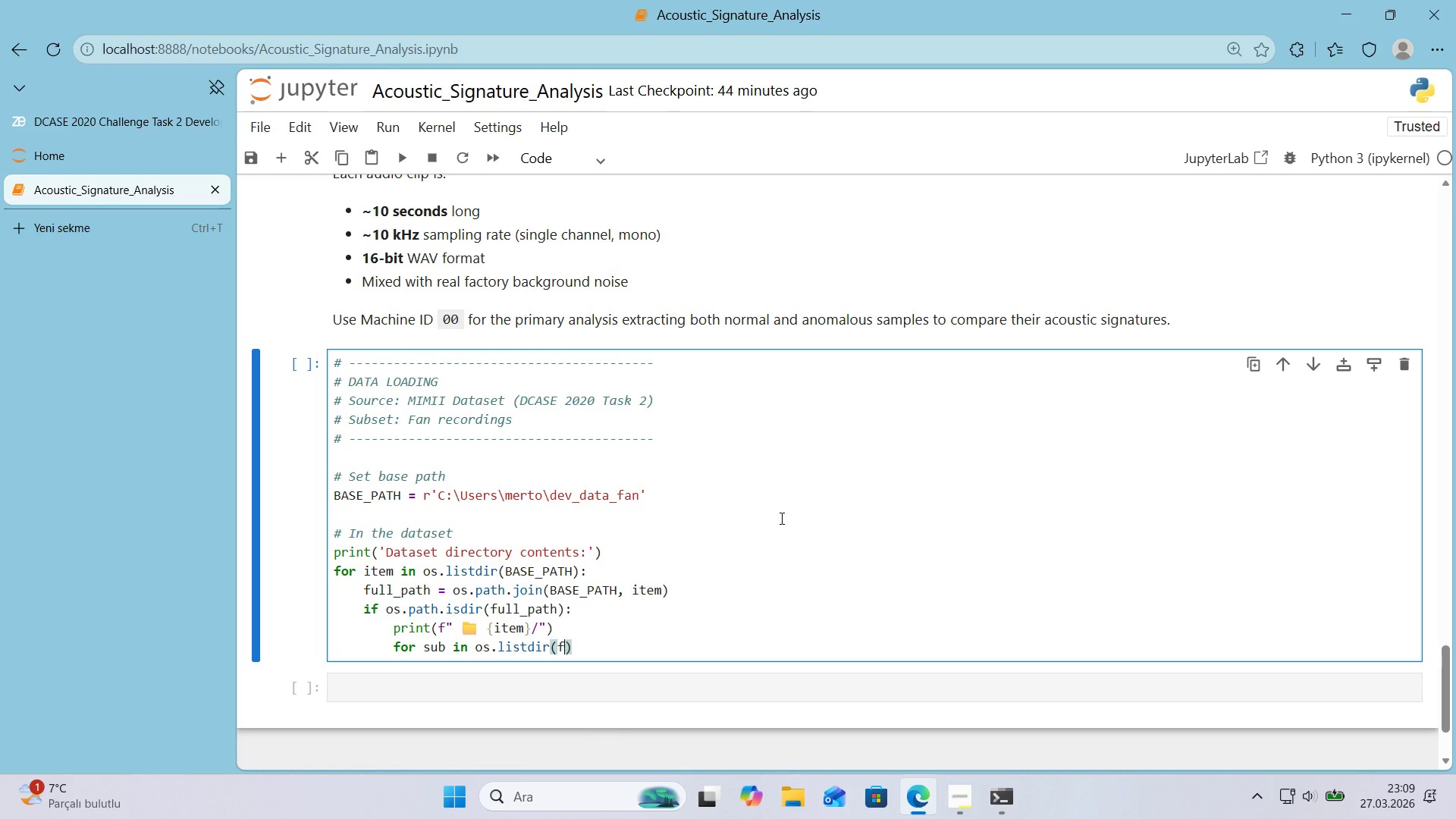 
type(full_path)
 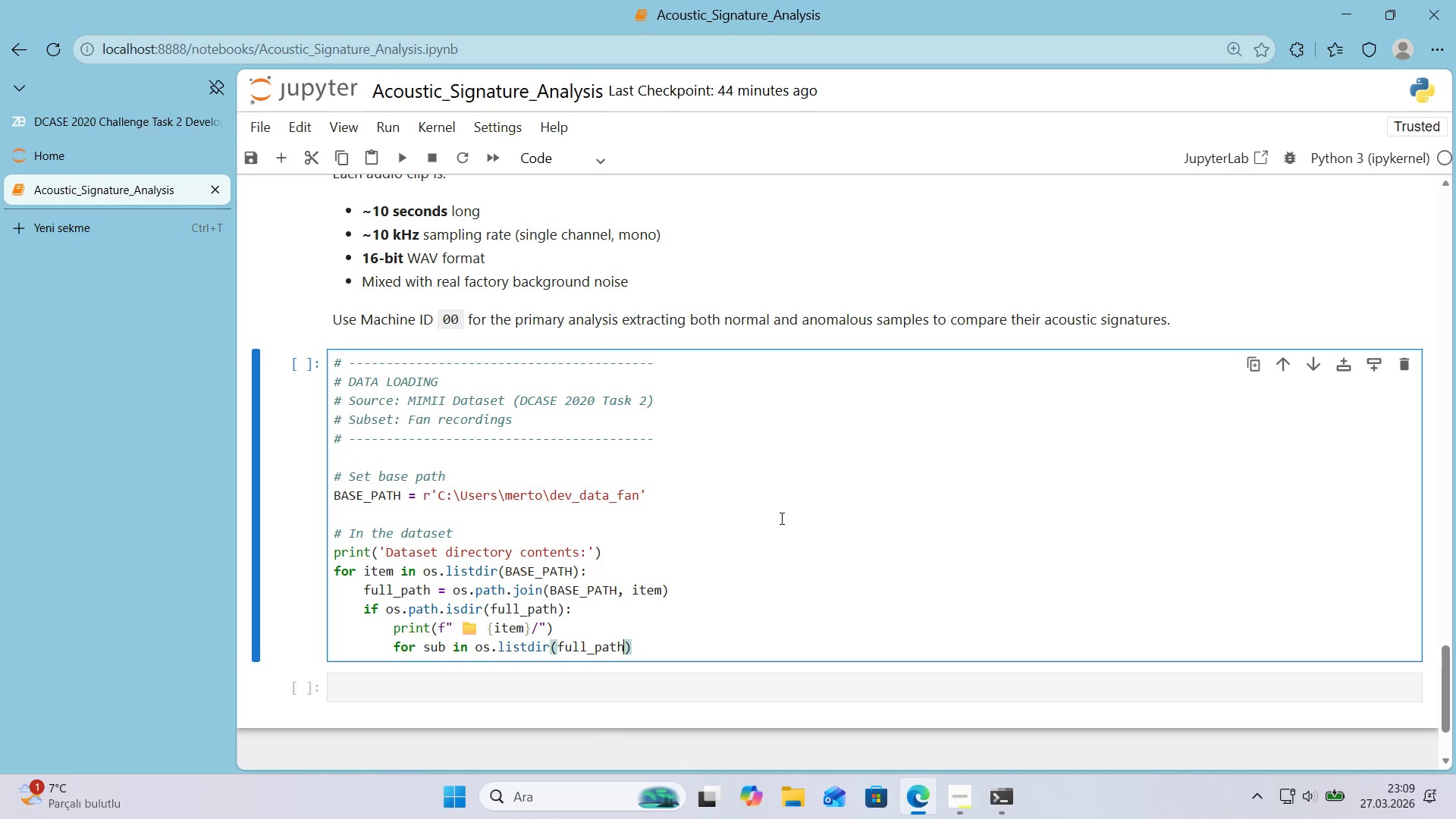 
key(ArrowRight)
 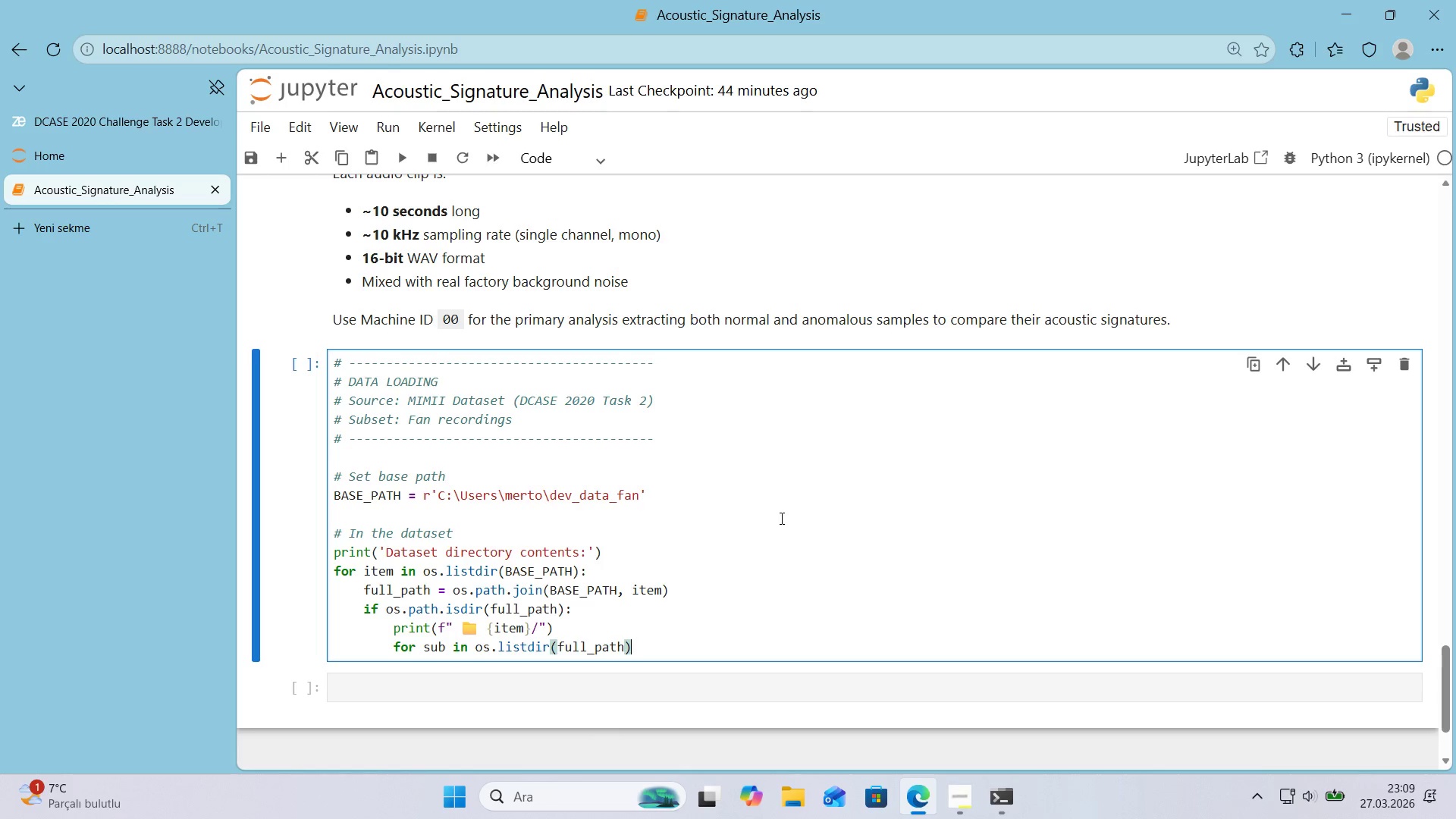 
key(Shift+Period)
 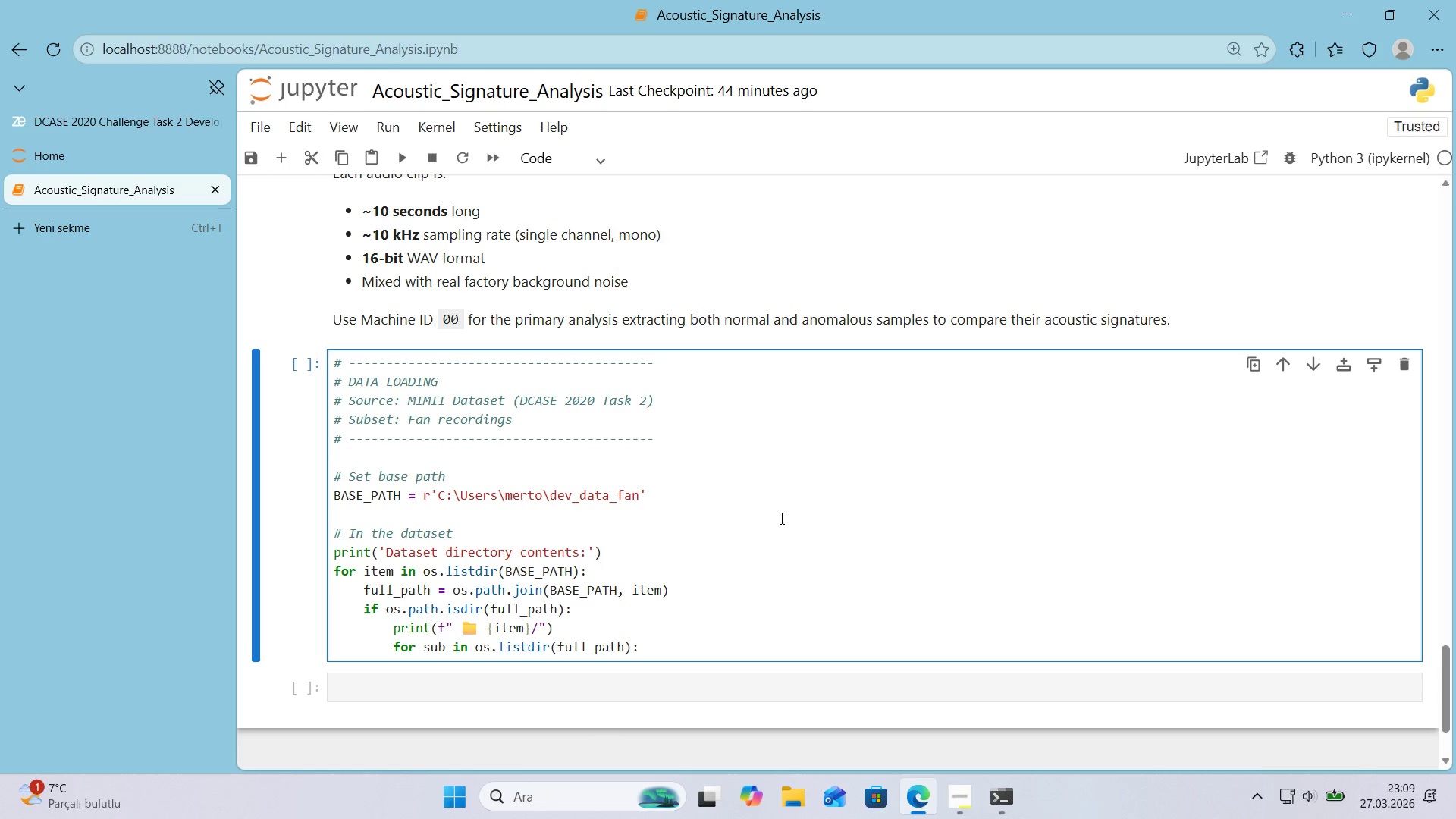 
key(Enter)
 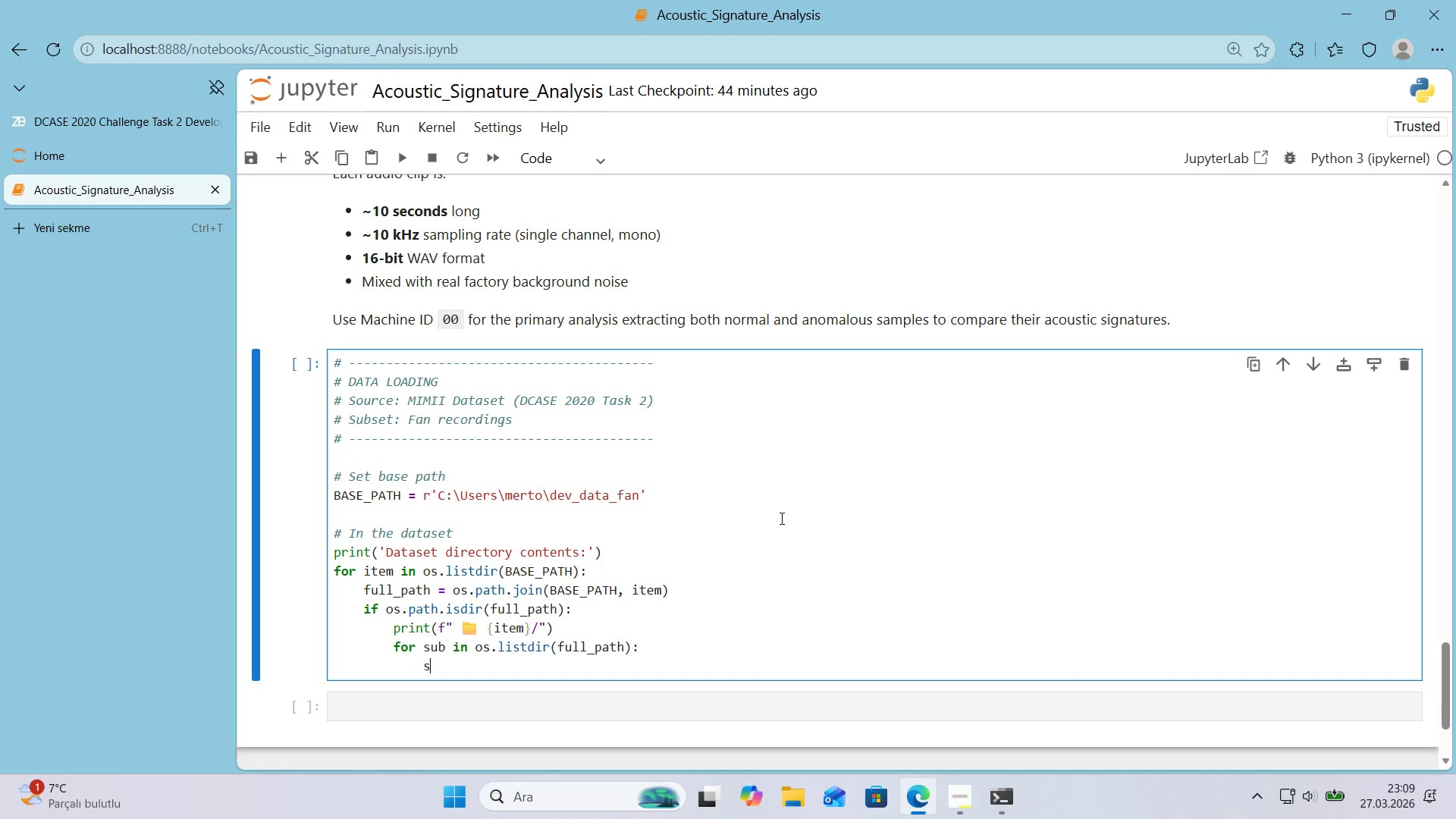 
type(sub_path ) os.path.jo'n*()
 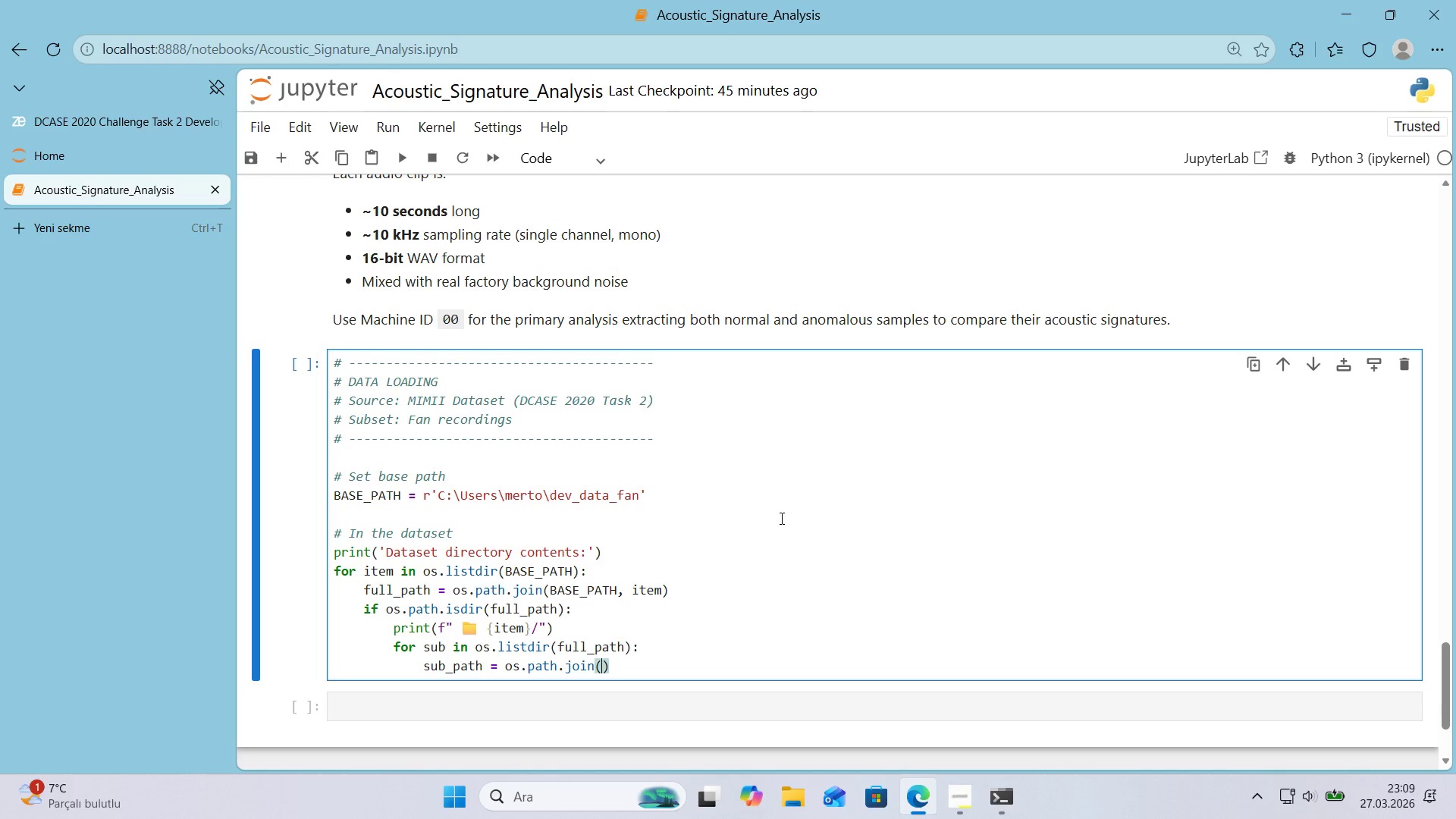 
 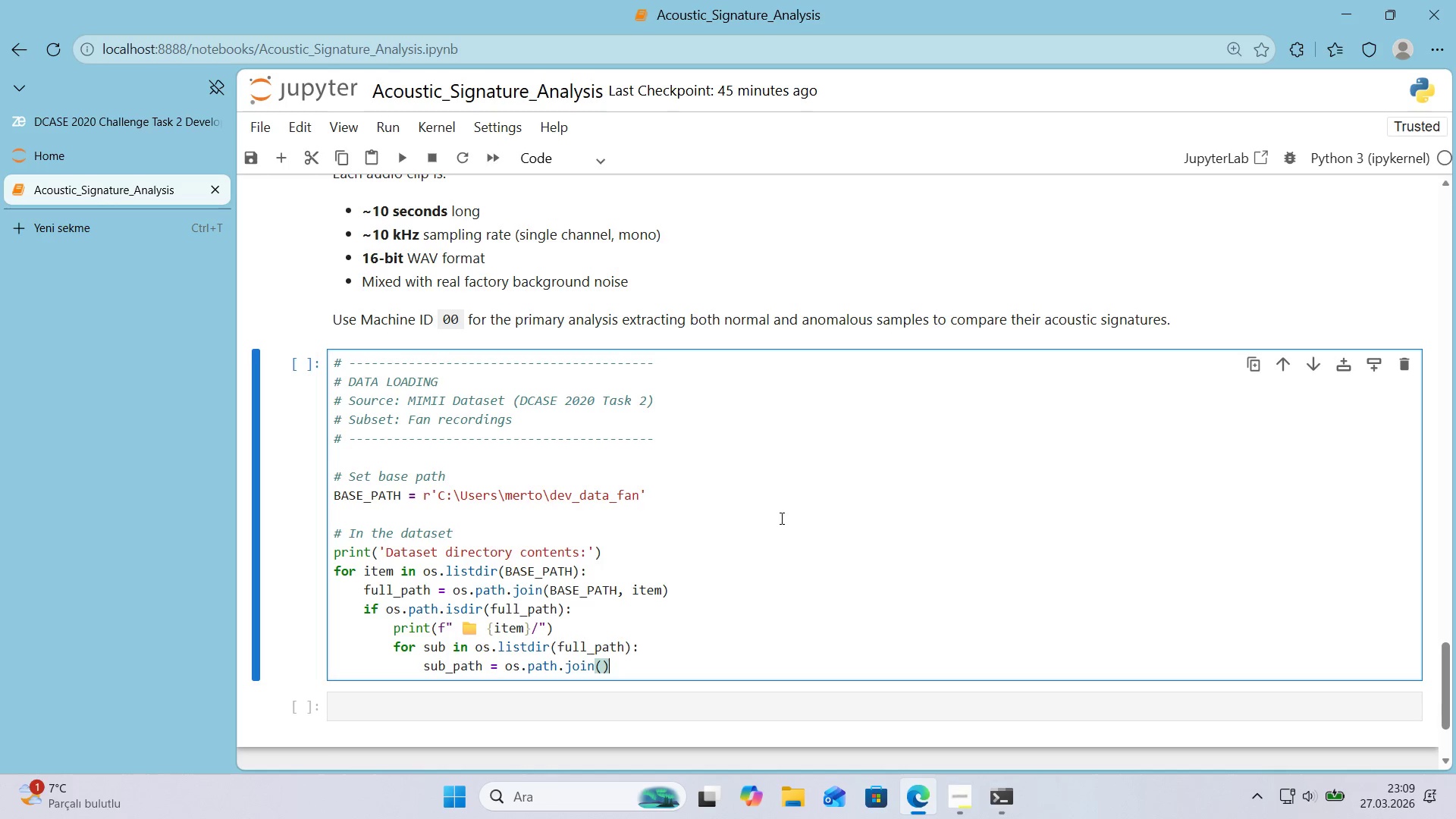 
key(ArrowLeft)
 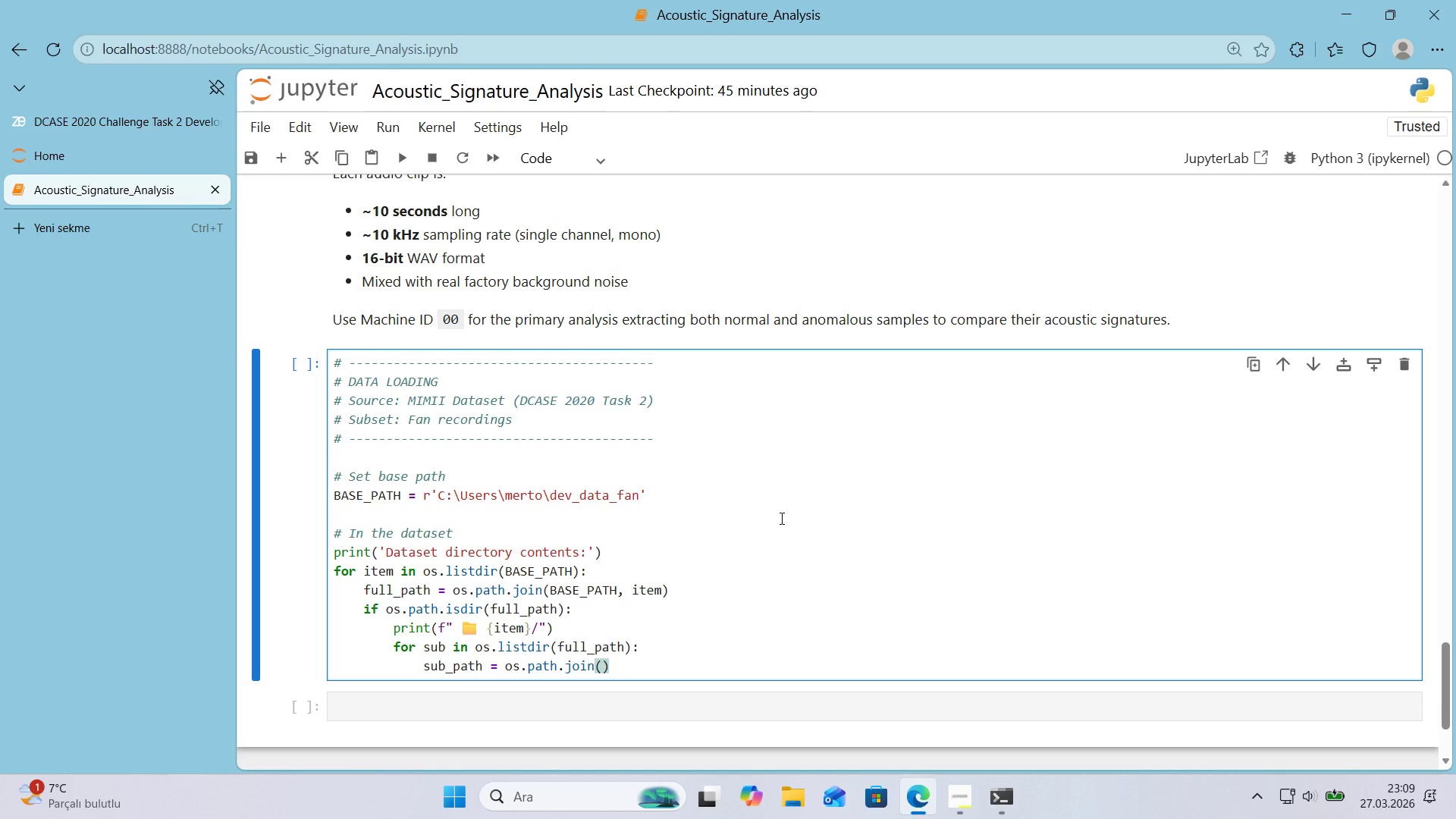 
type(full_path, si)
key(Backspace)
type(ub)
 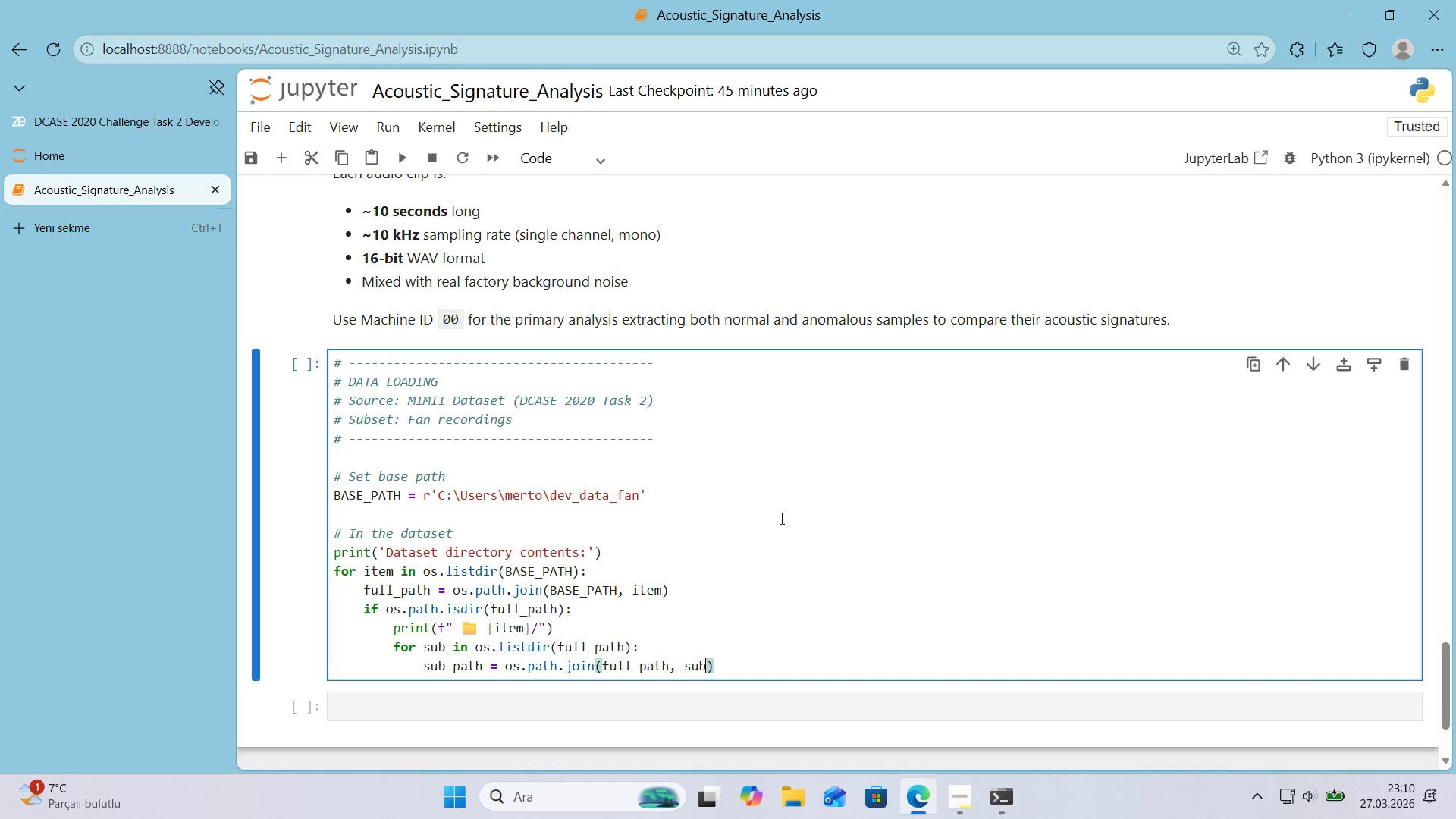 
key(ArrowRight)
 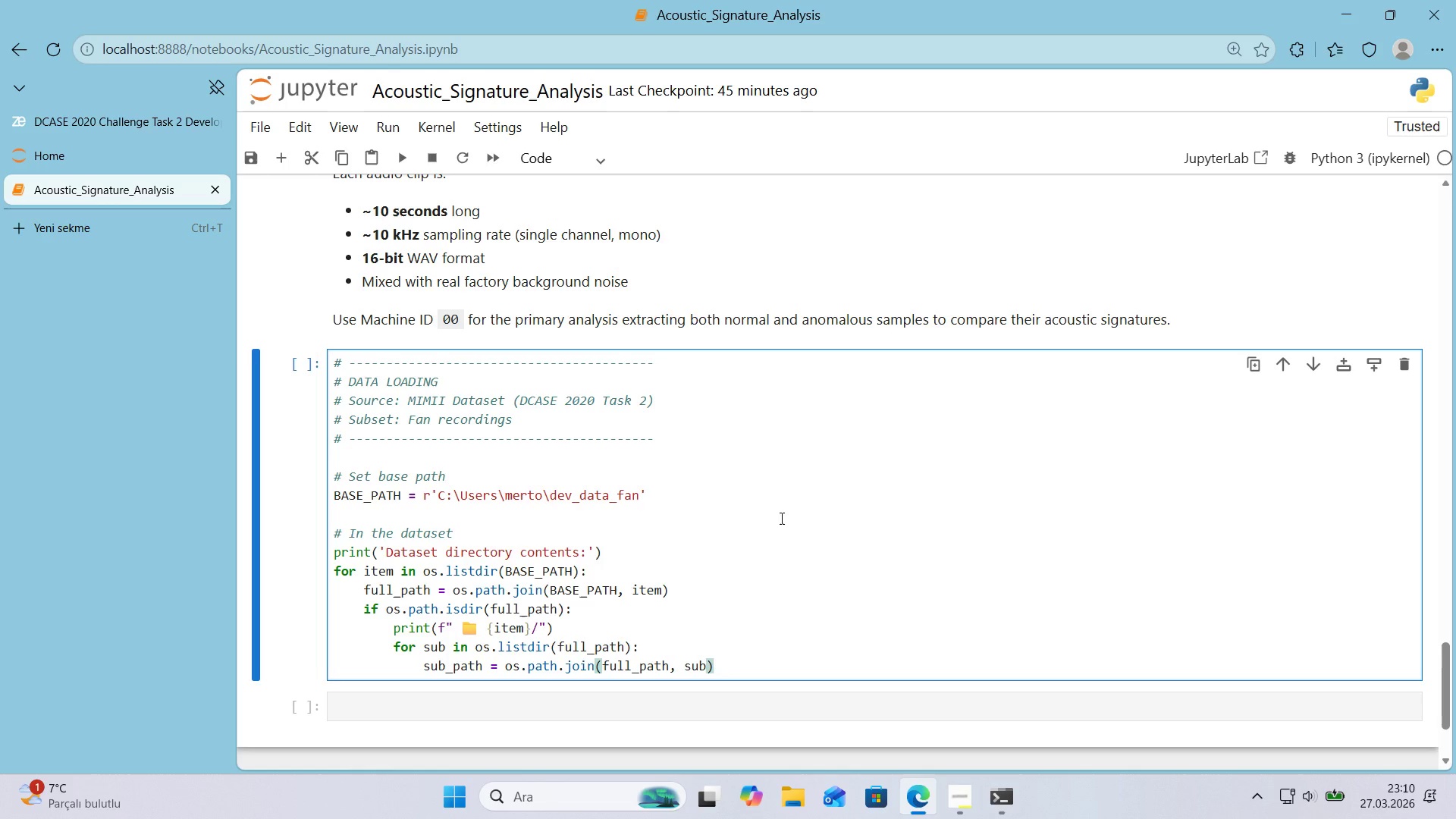 
key(Enter)
 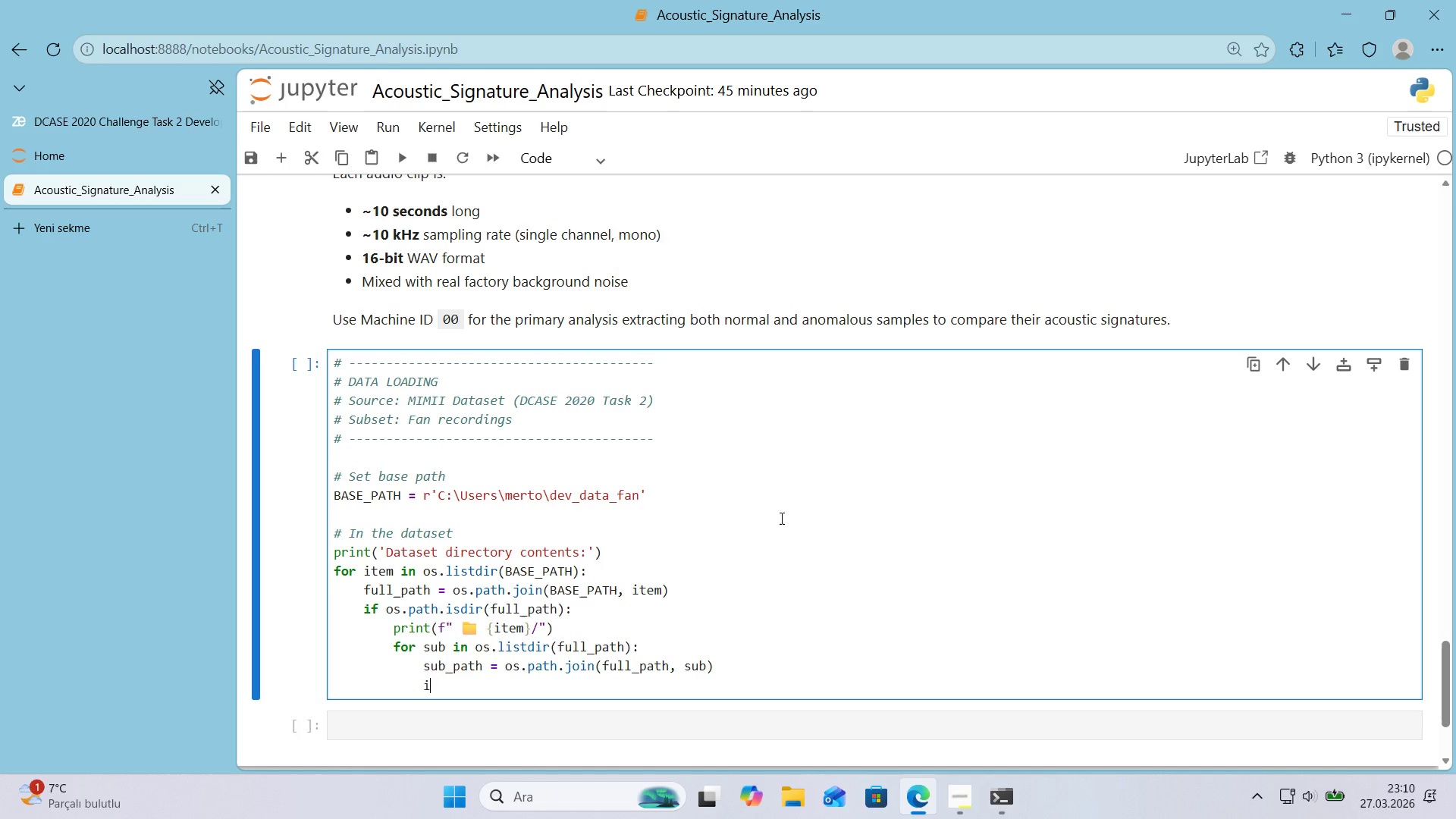 
type('f os.path.'sd'r*()
 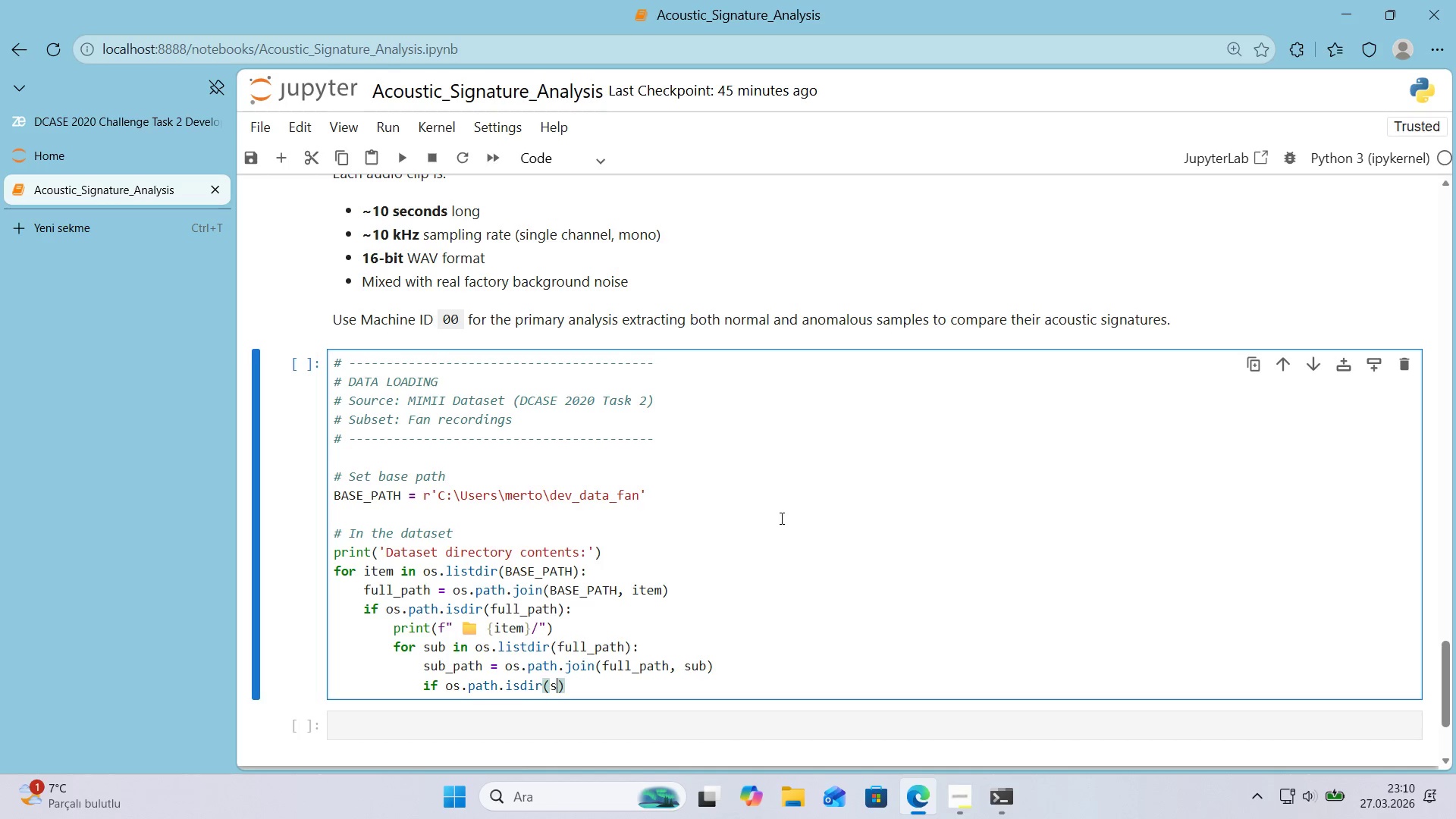 
 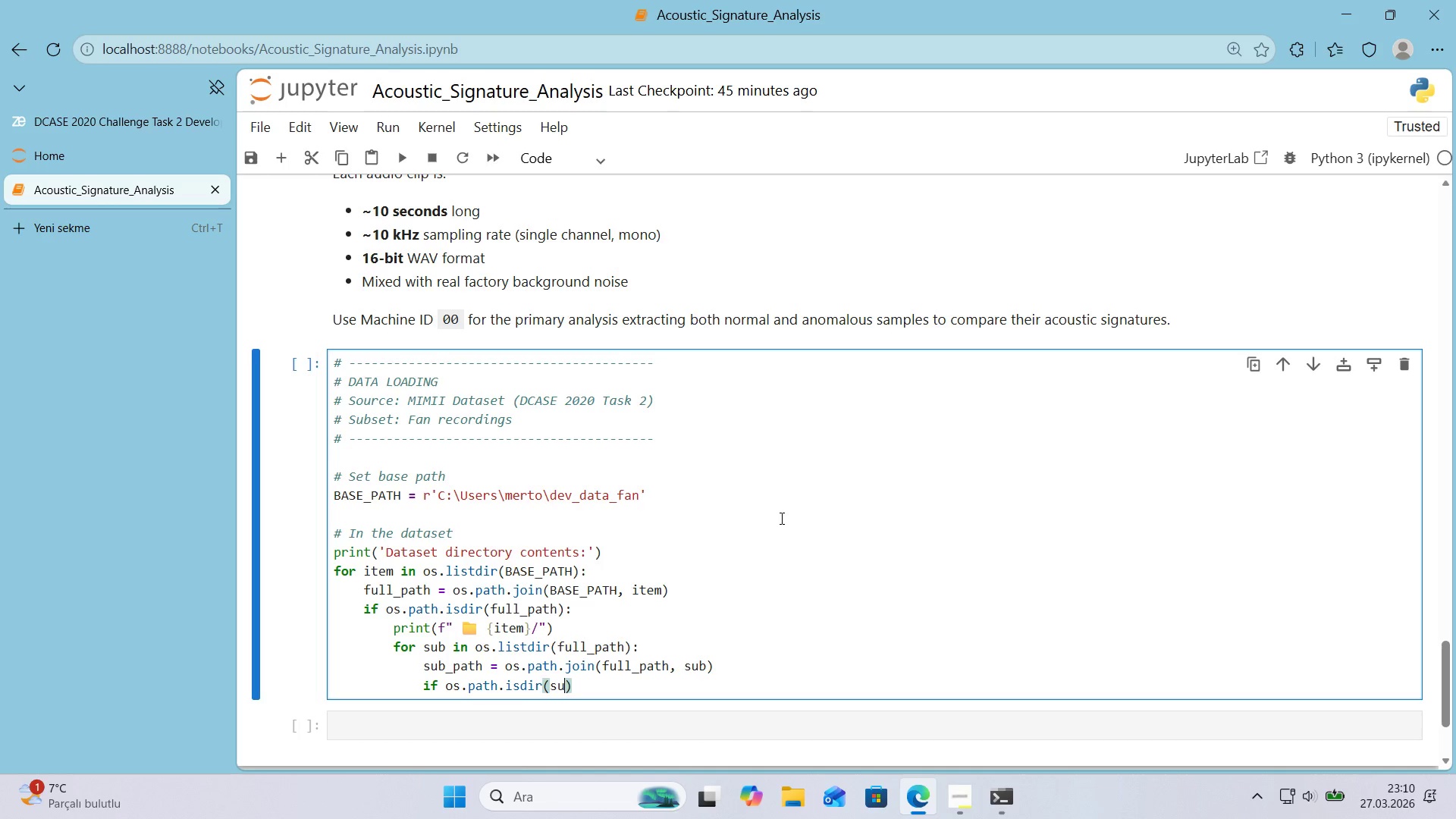 
key(ArrowLeft)
 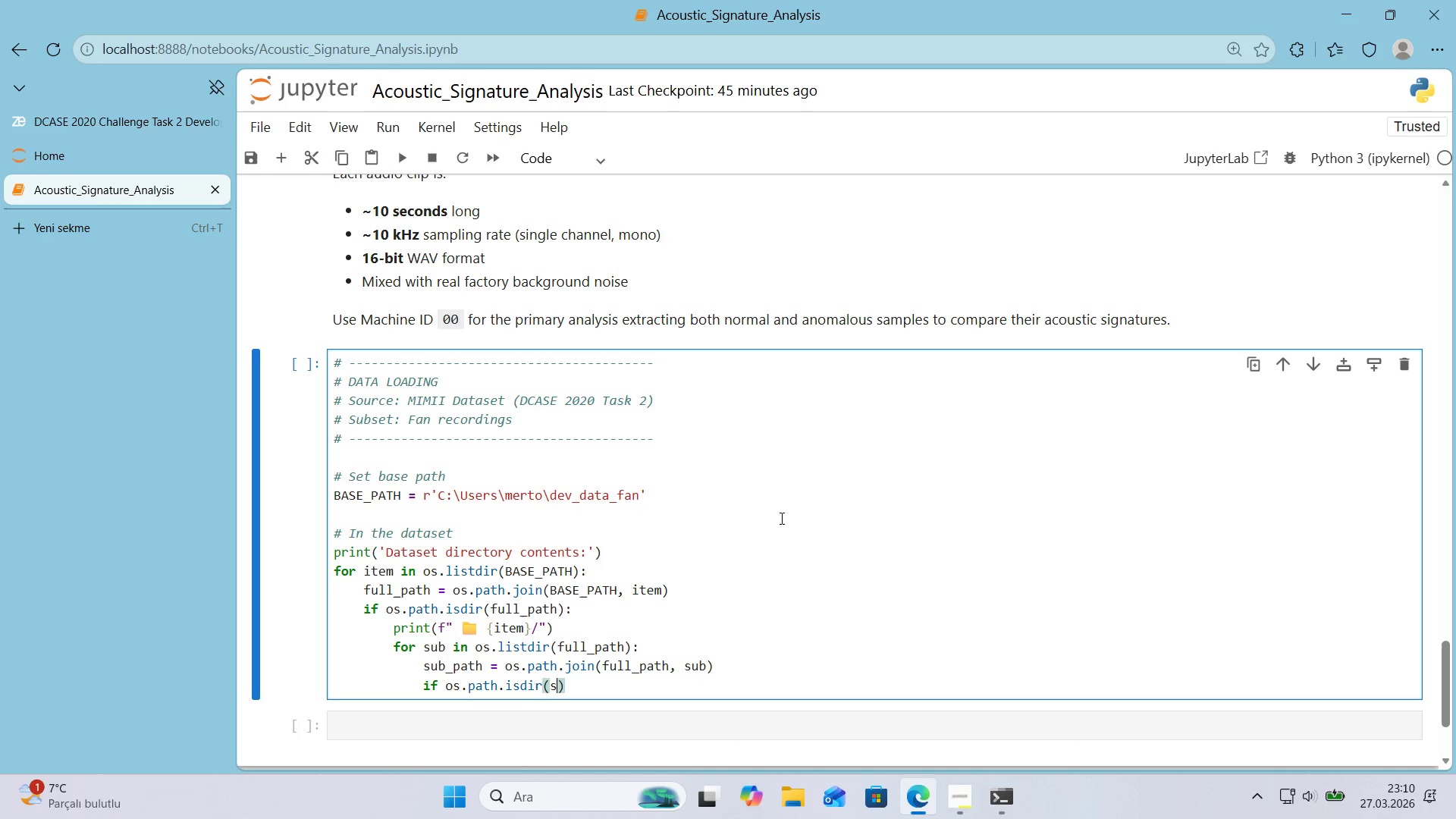 
type(sub_path)
 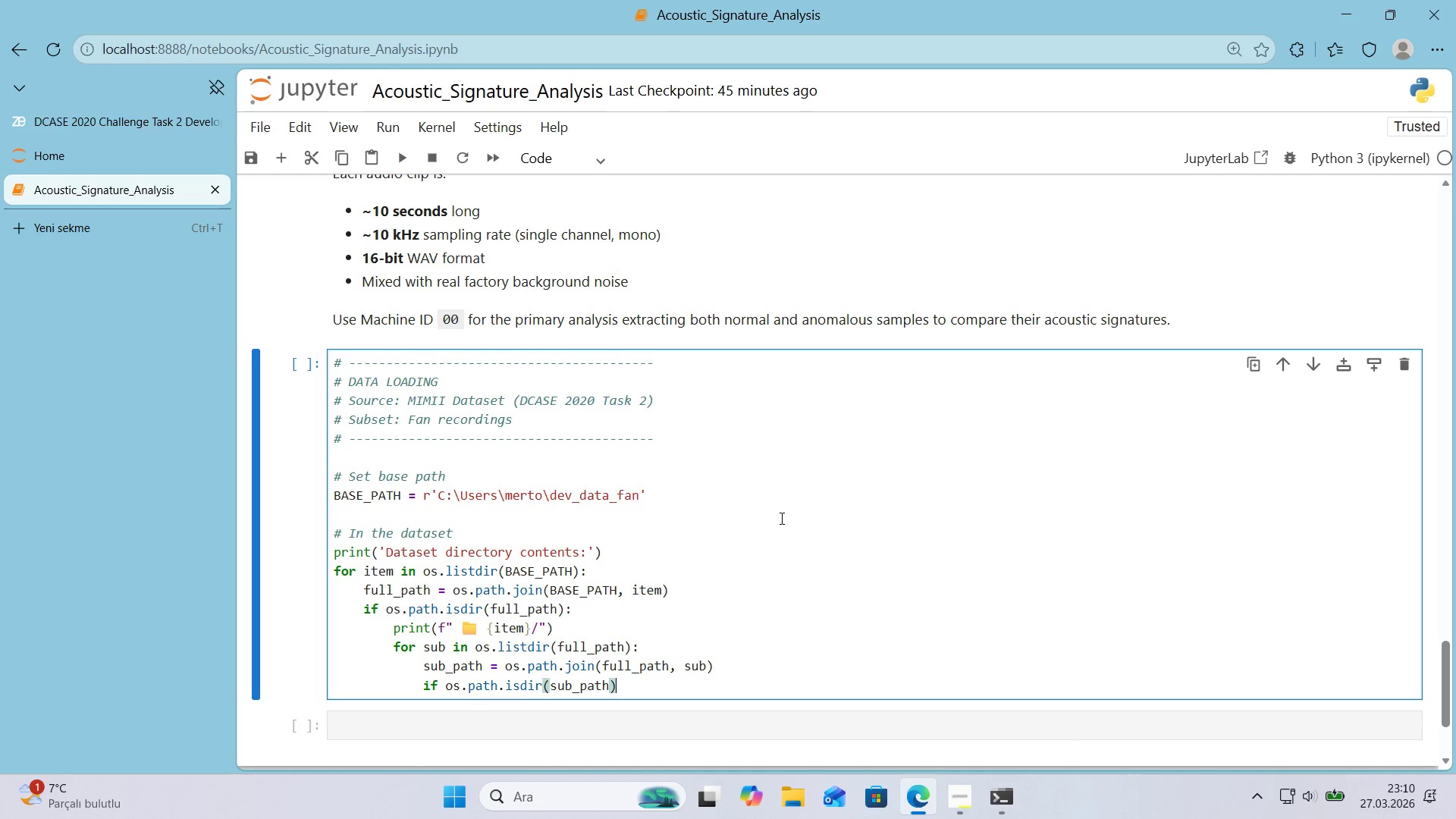 
key(ArrowRight)
 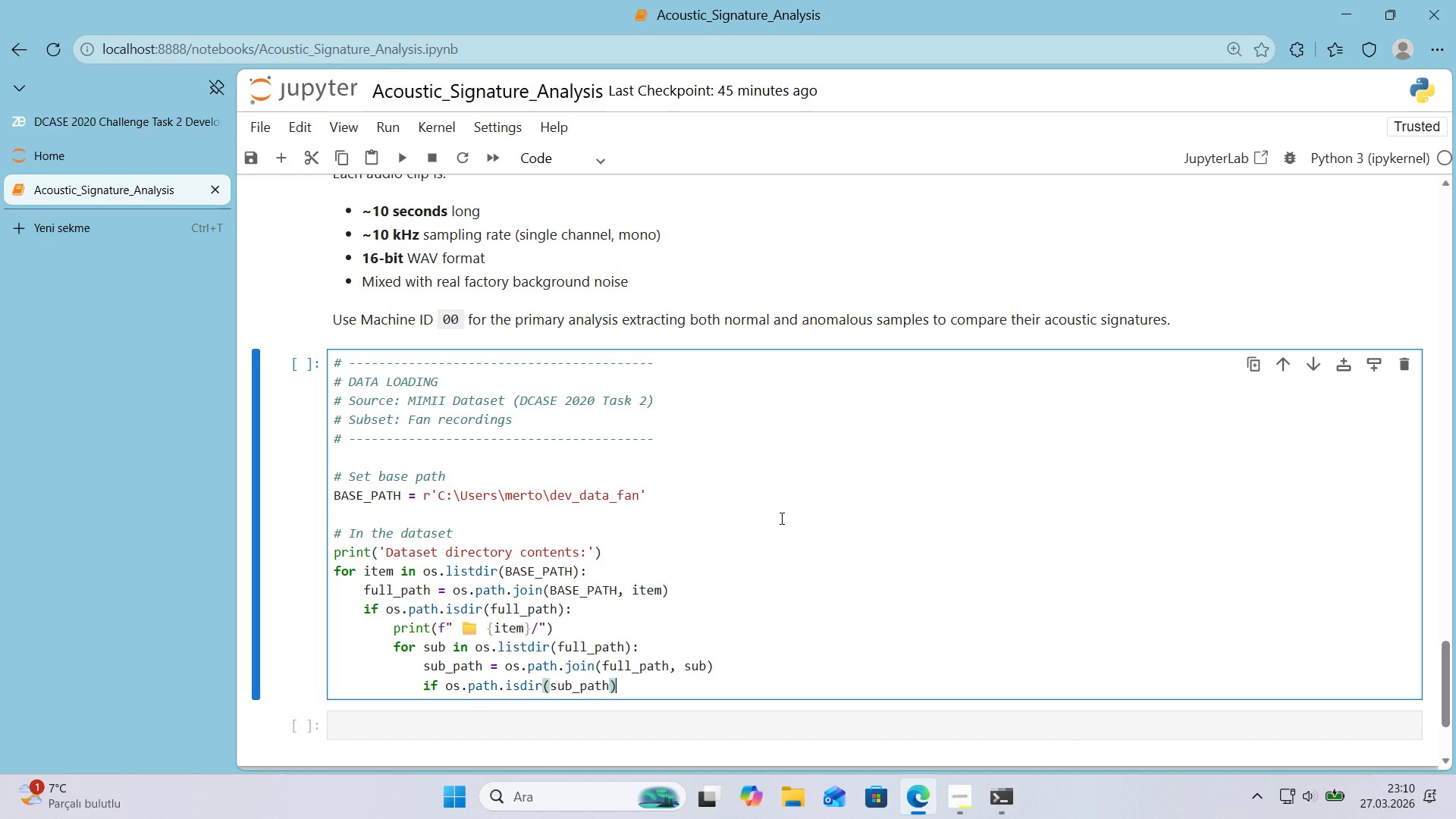 
key(Shift+ShiftRight)
 